 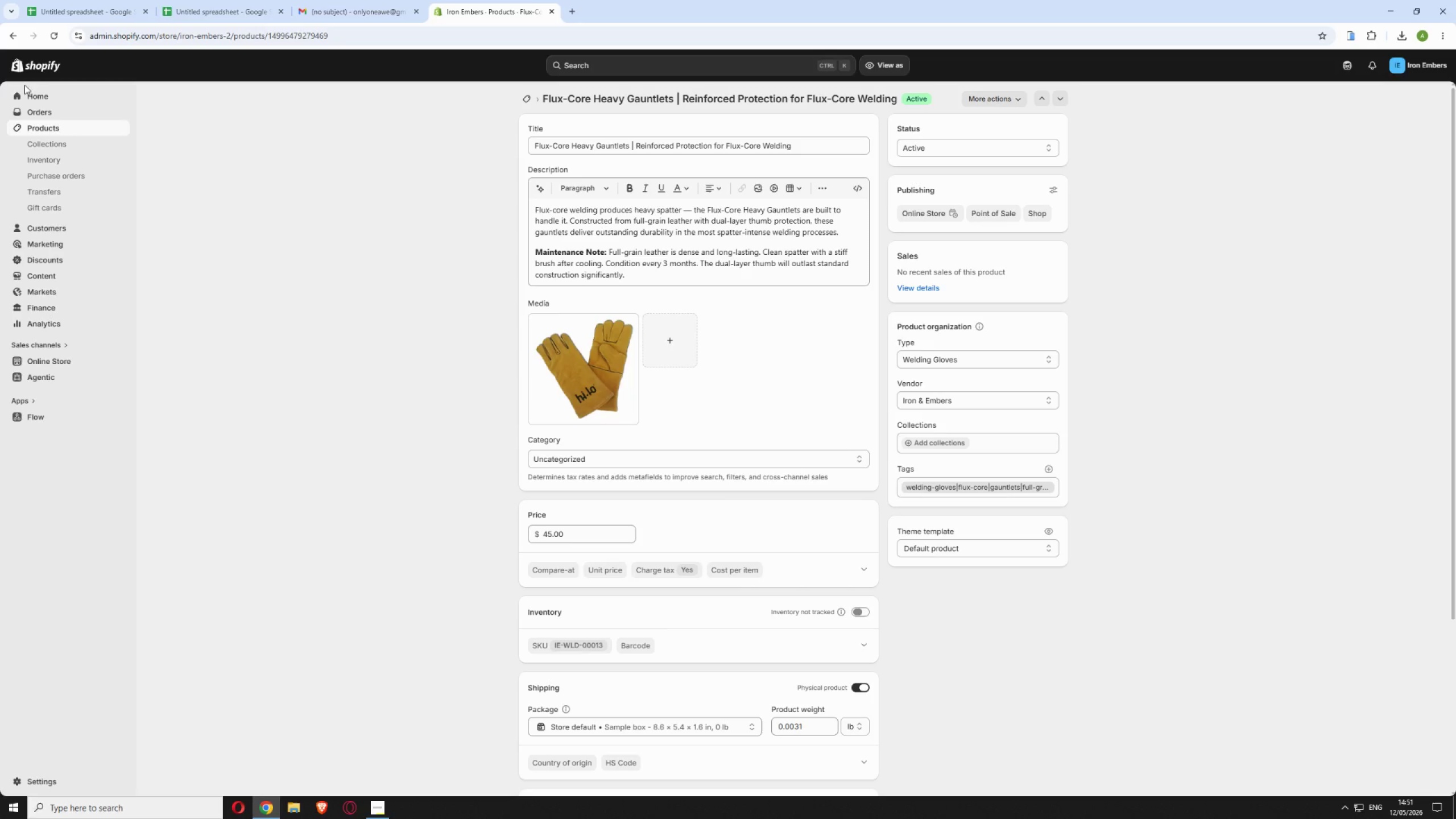 
left_click([523, 98])
 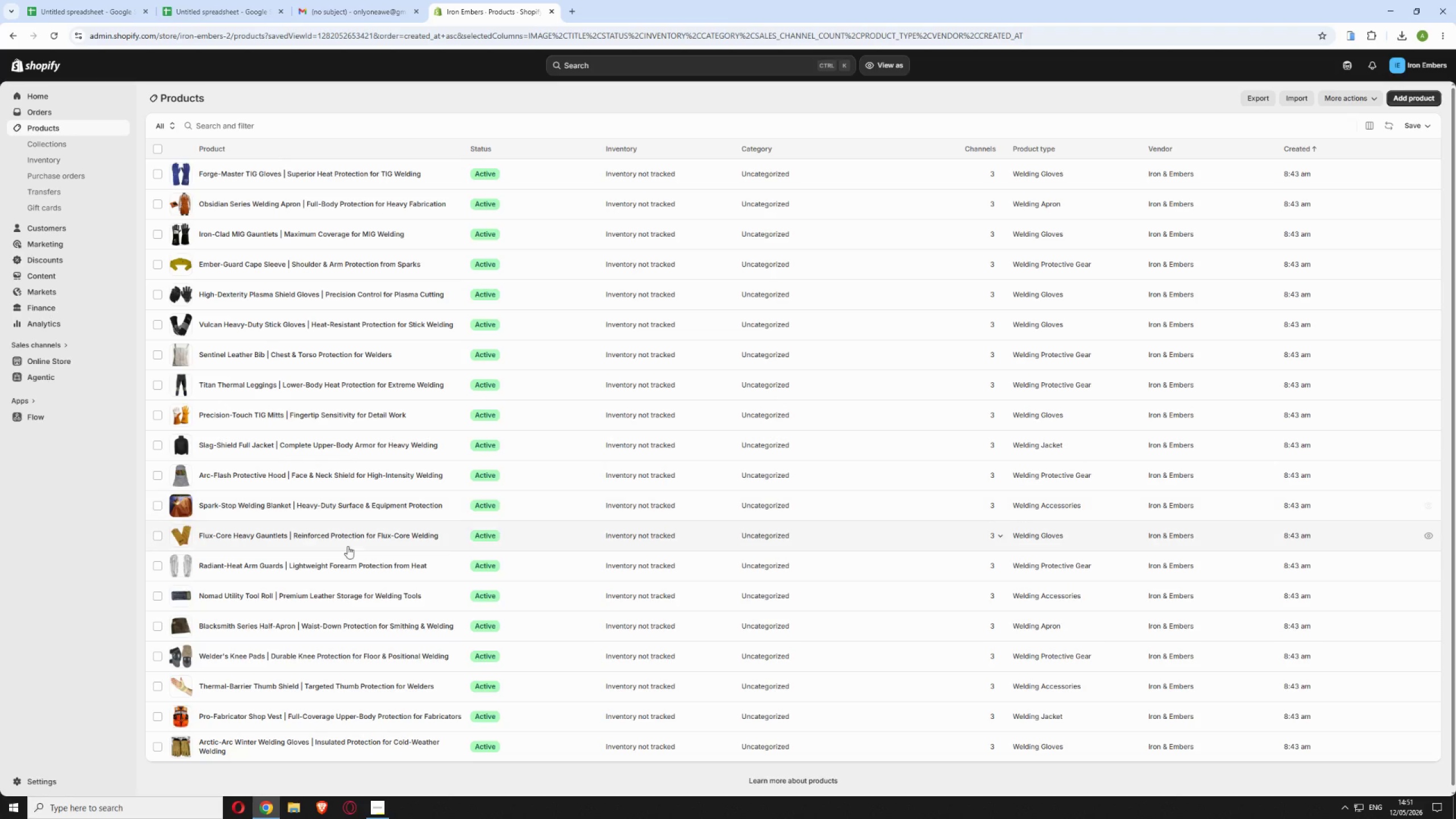 
left_click([436, 564])
 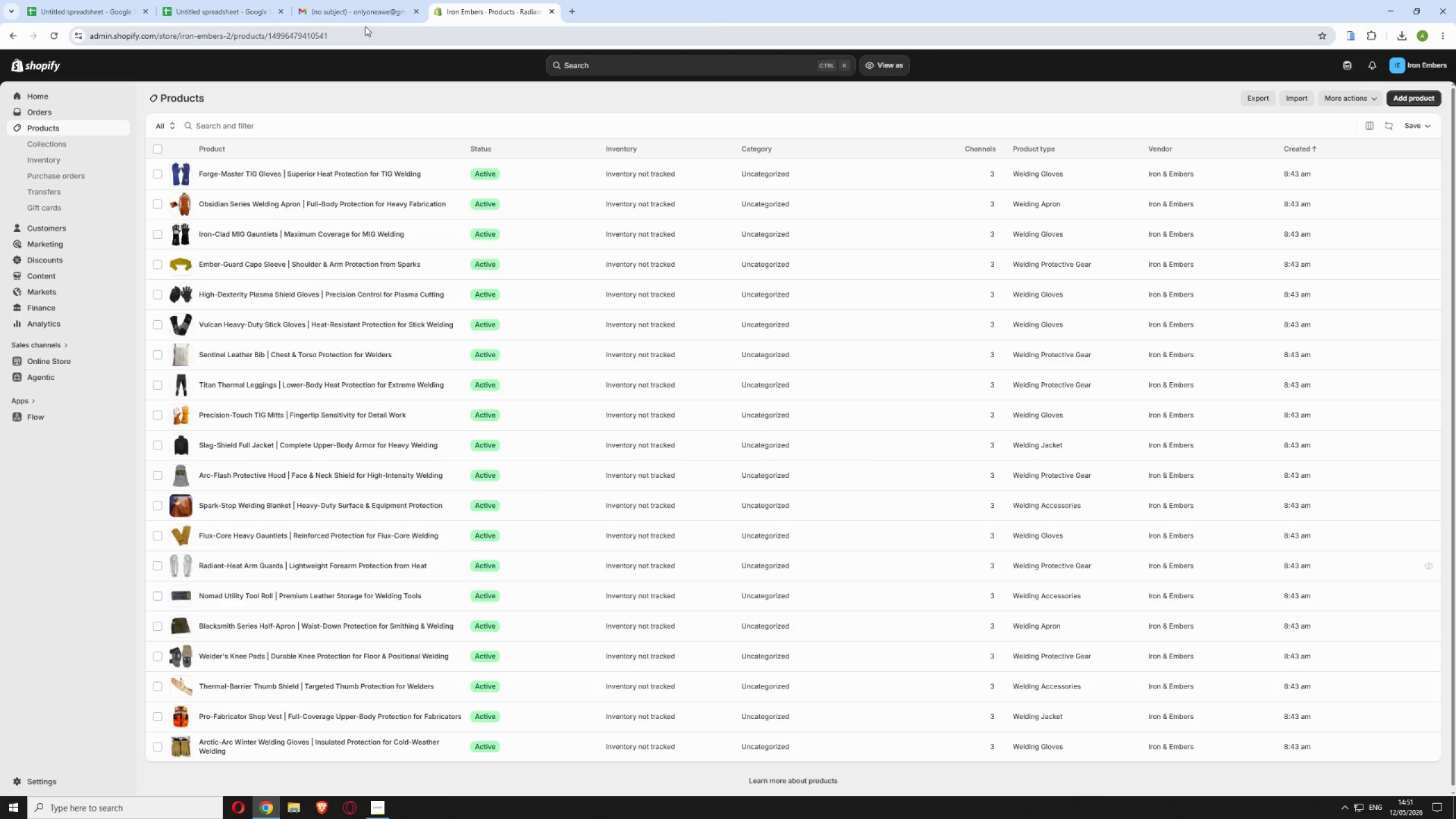 
left_click([349, 13])
 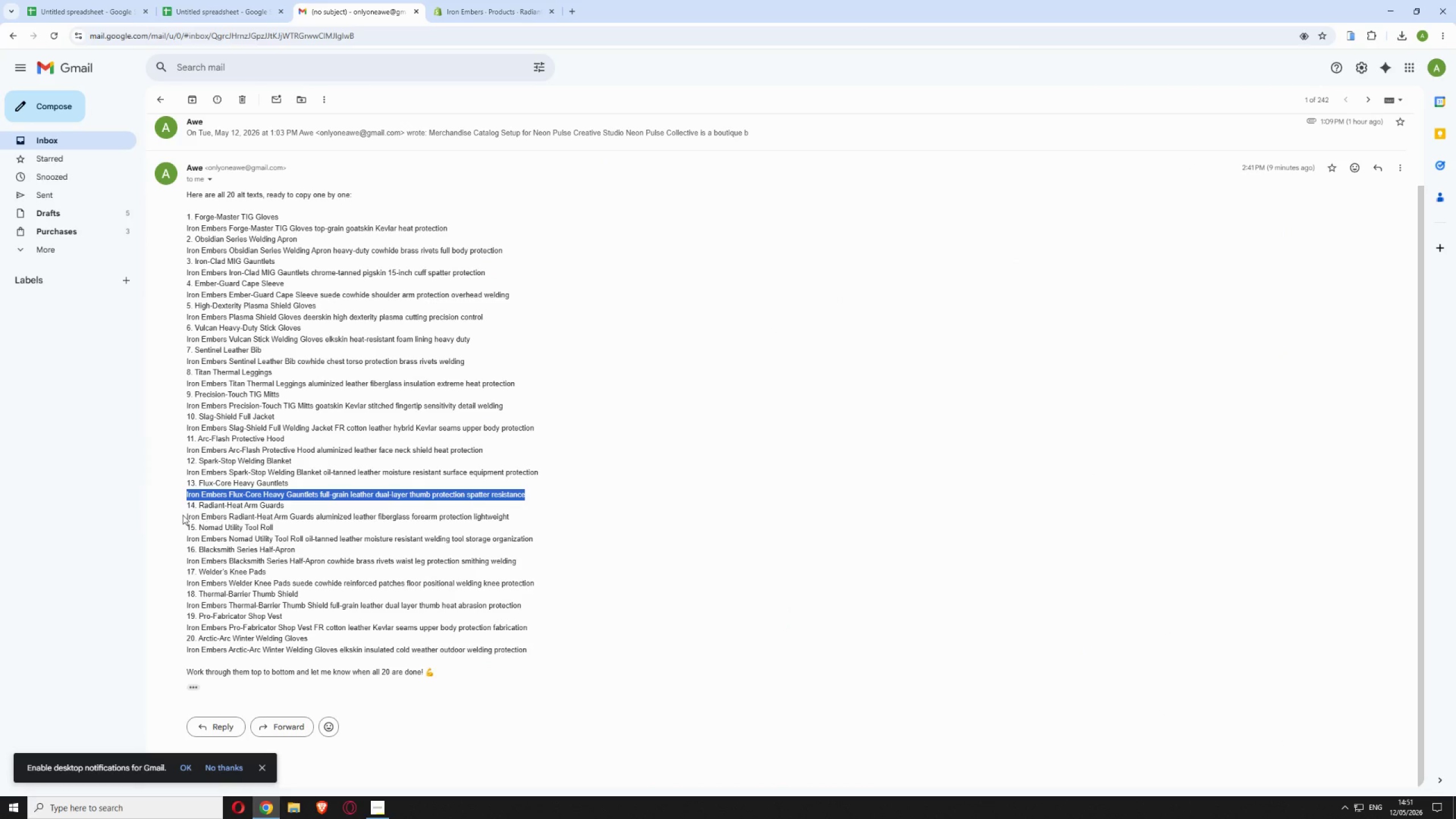 
left_click_drag(start_coordinate=[183, 515], to_coordinate=[512, 514])
 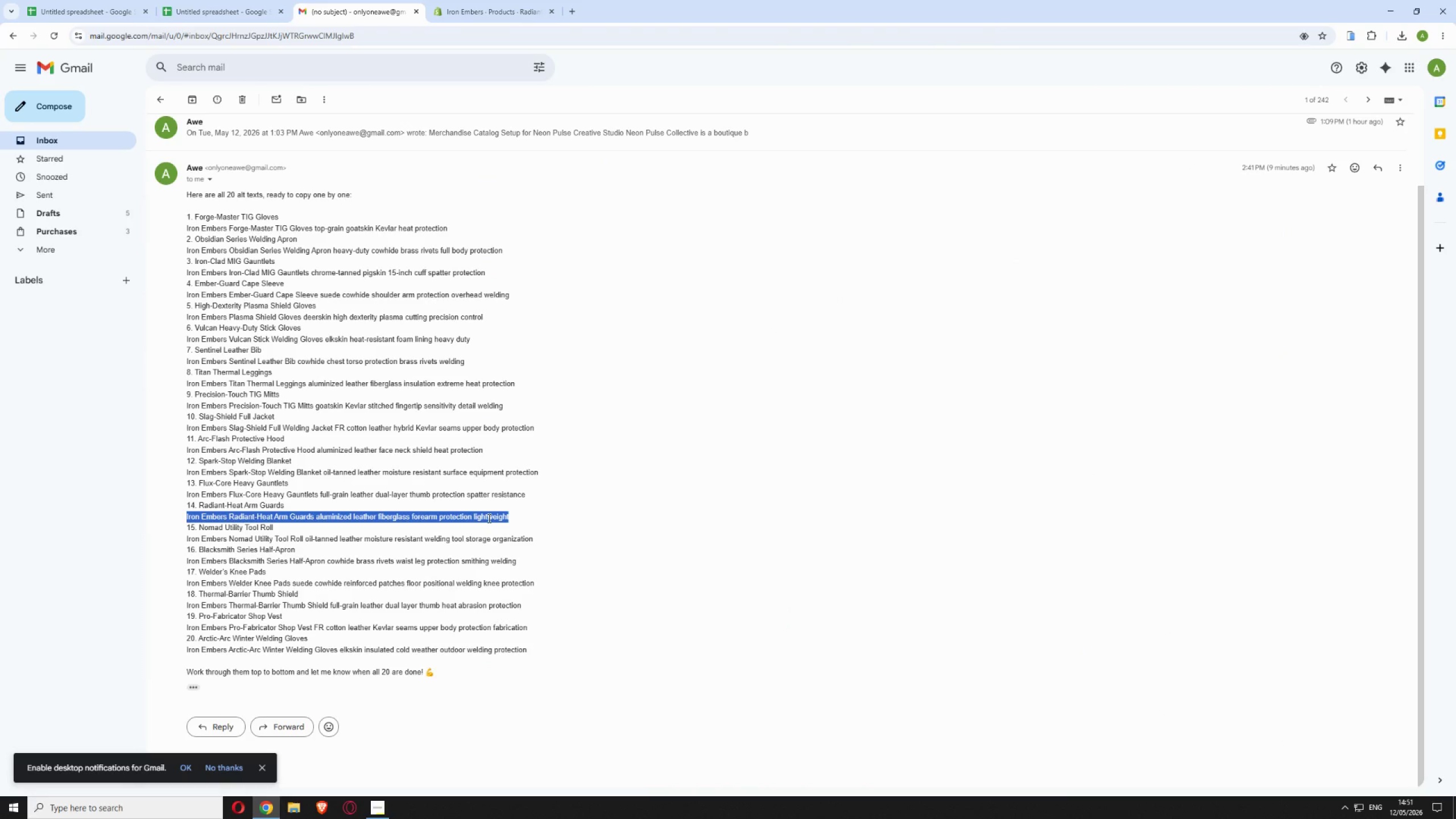 
right_click([488, 518])
 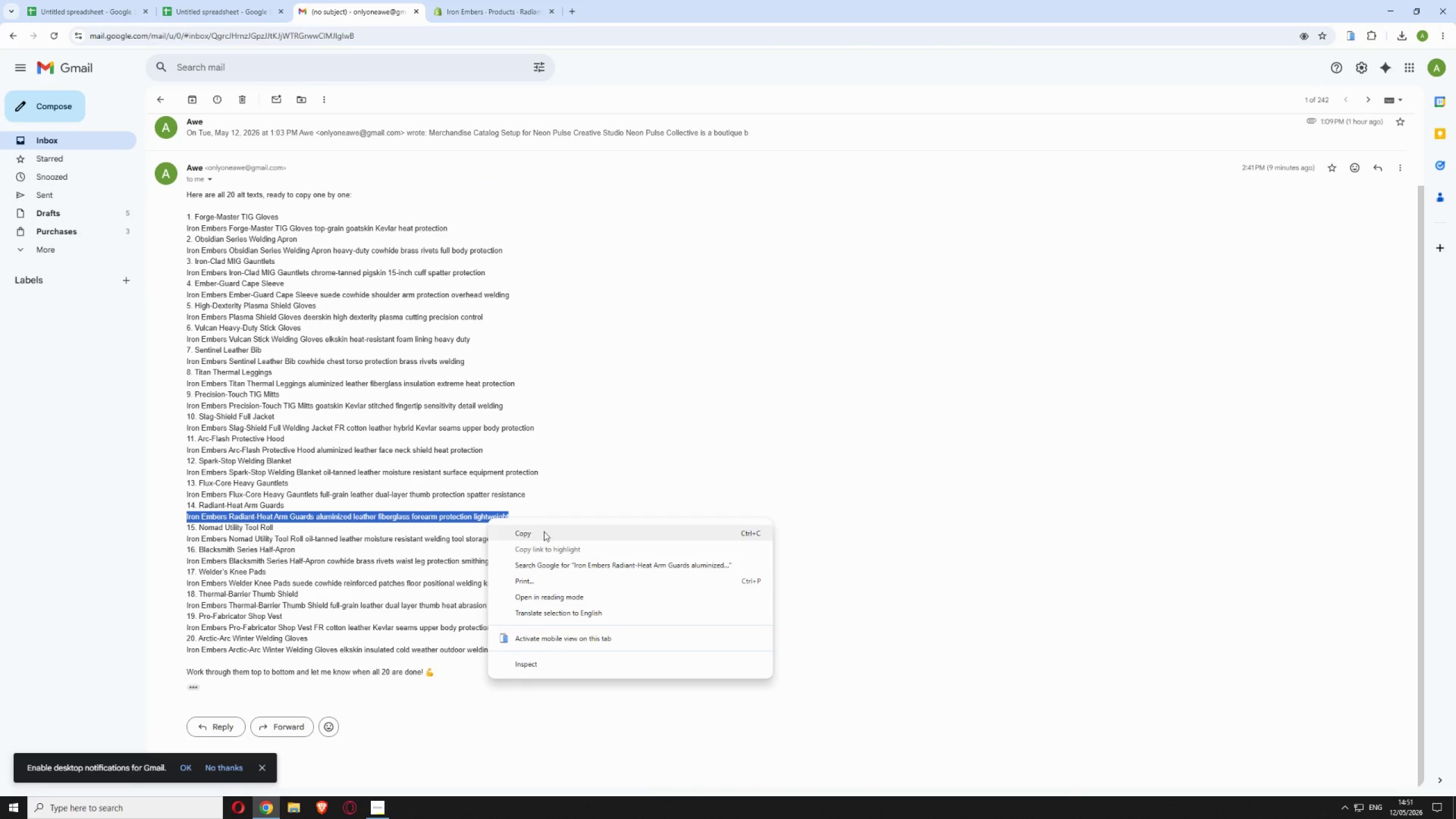 
left_click([550, 532])
 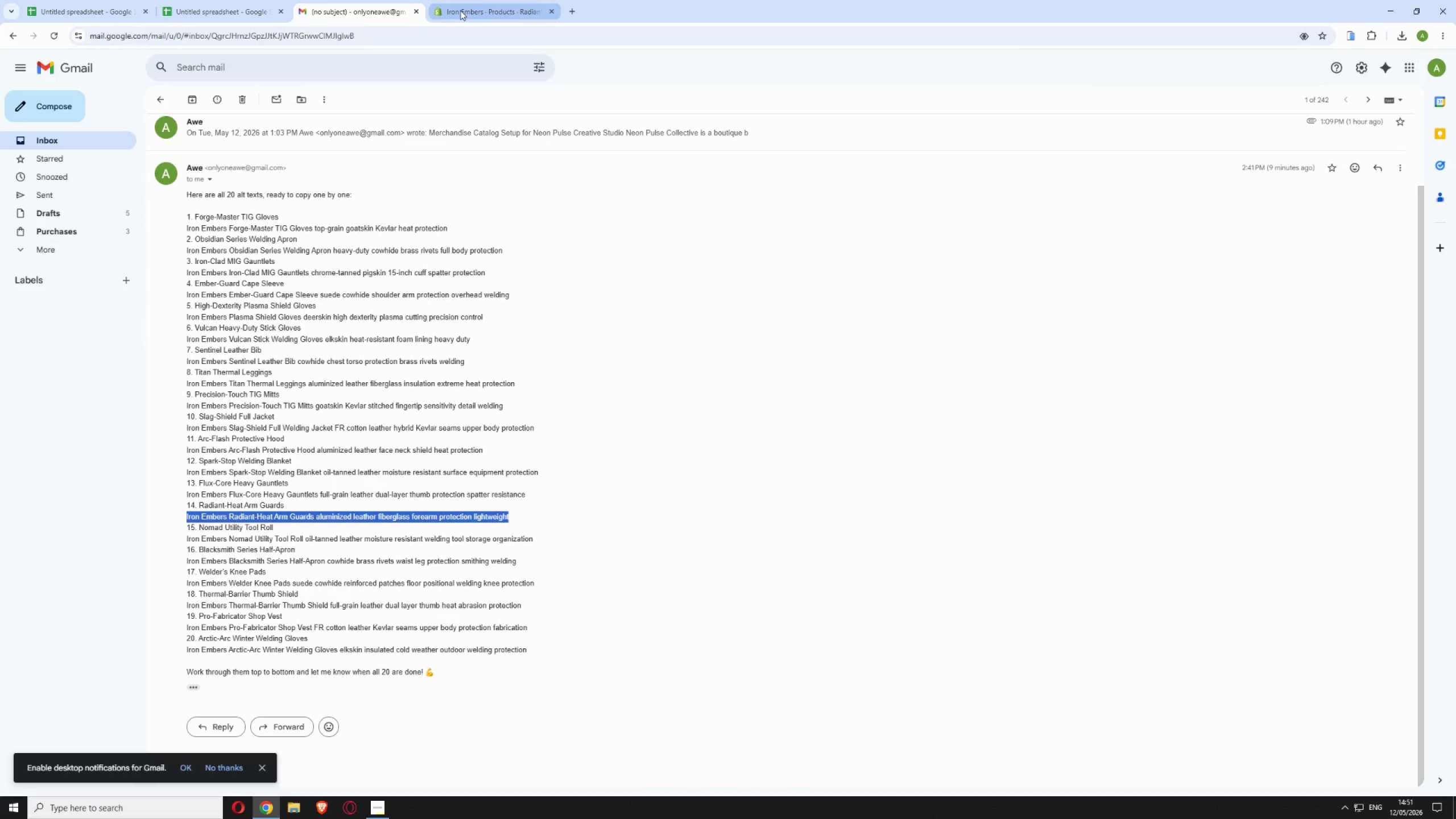 
left_click([461, 10])
 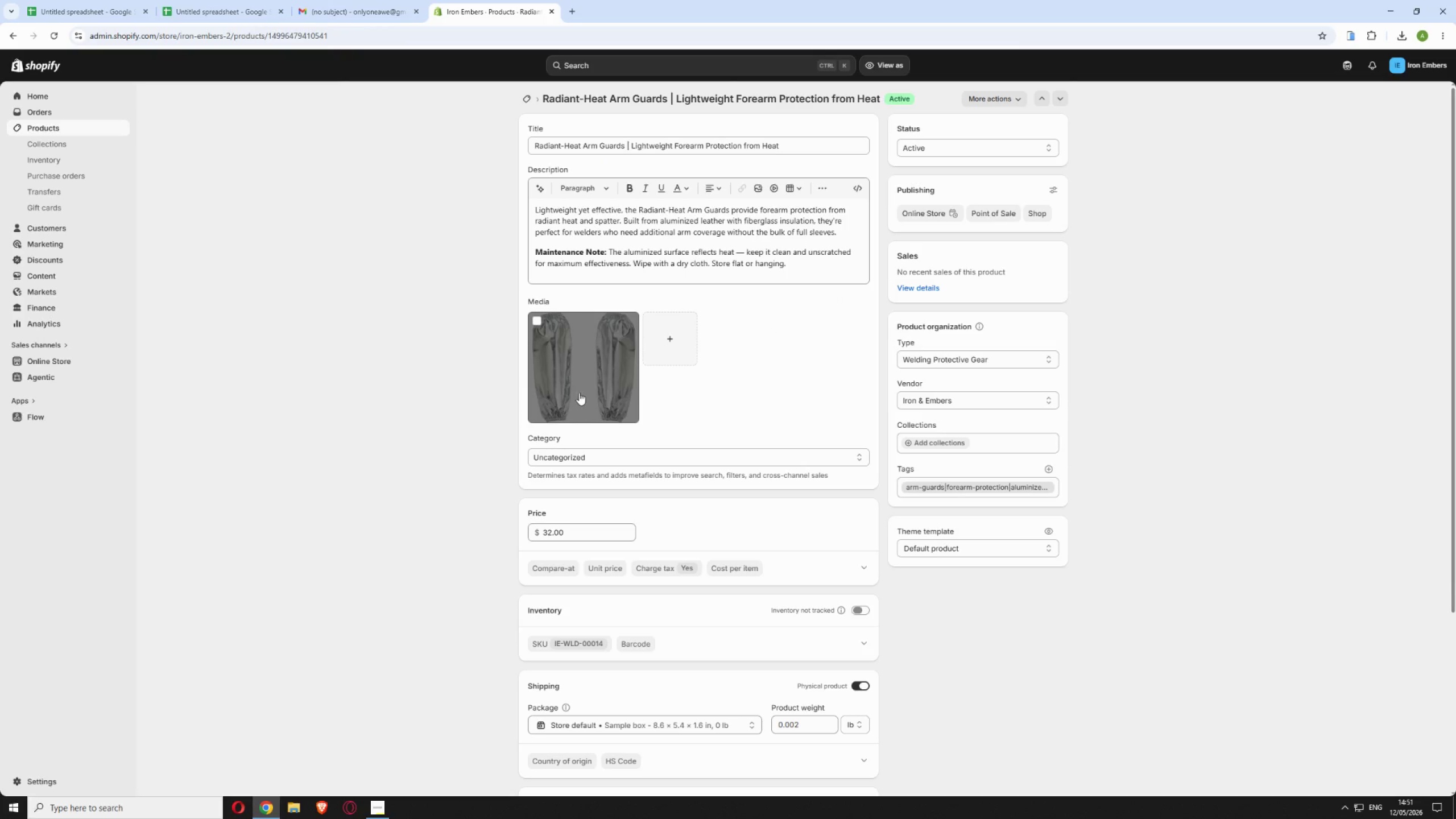 
left_click([582, 379])
 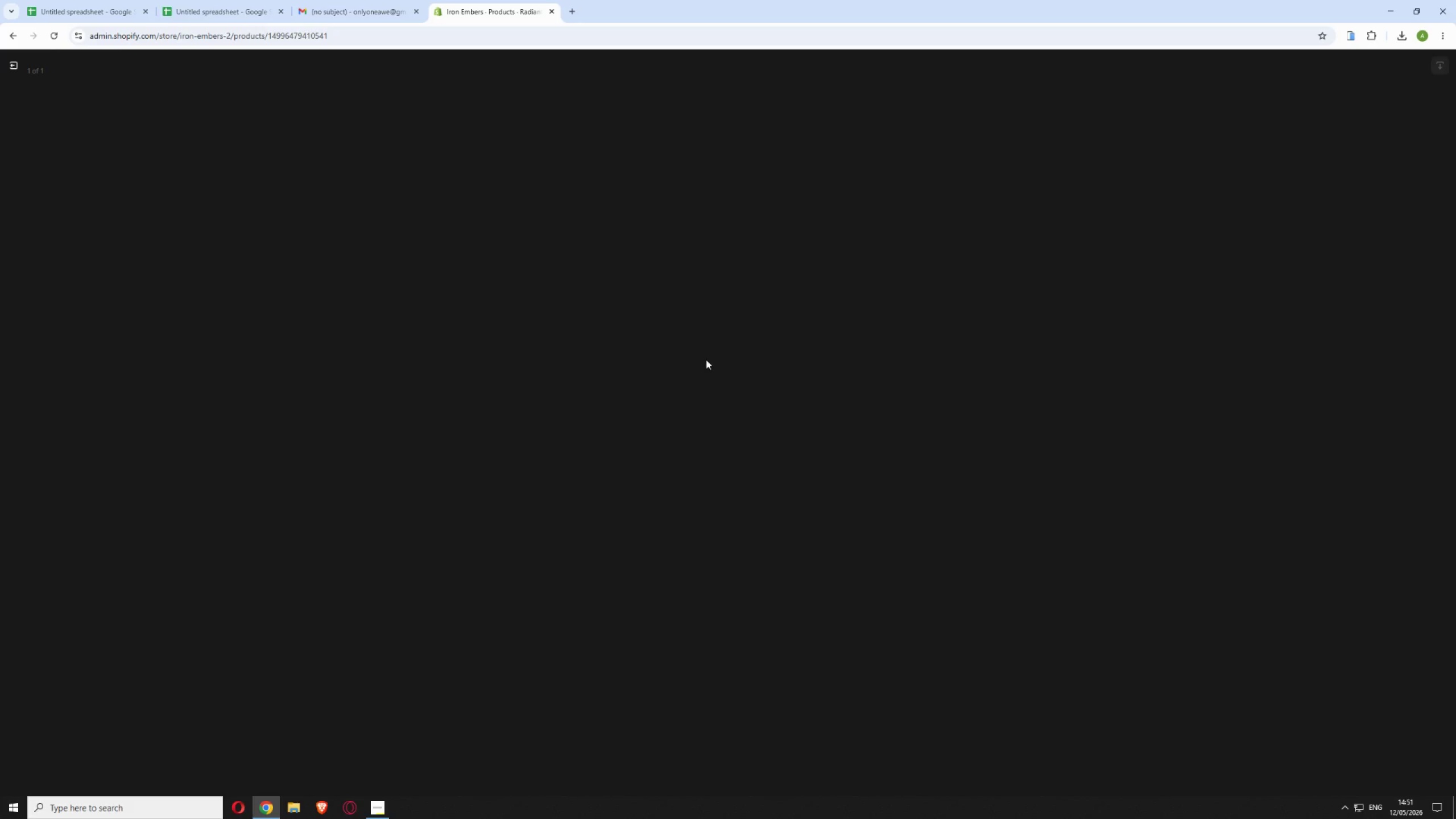 
wait(5.12)
 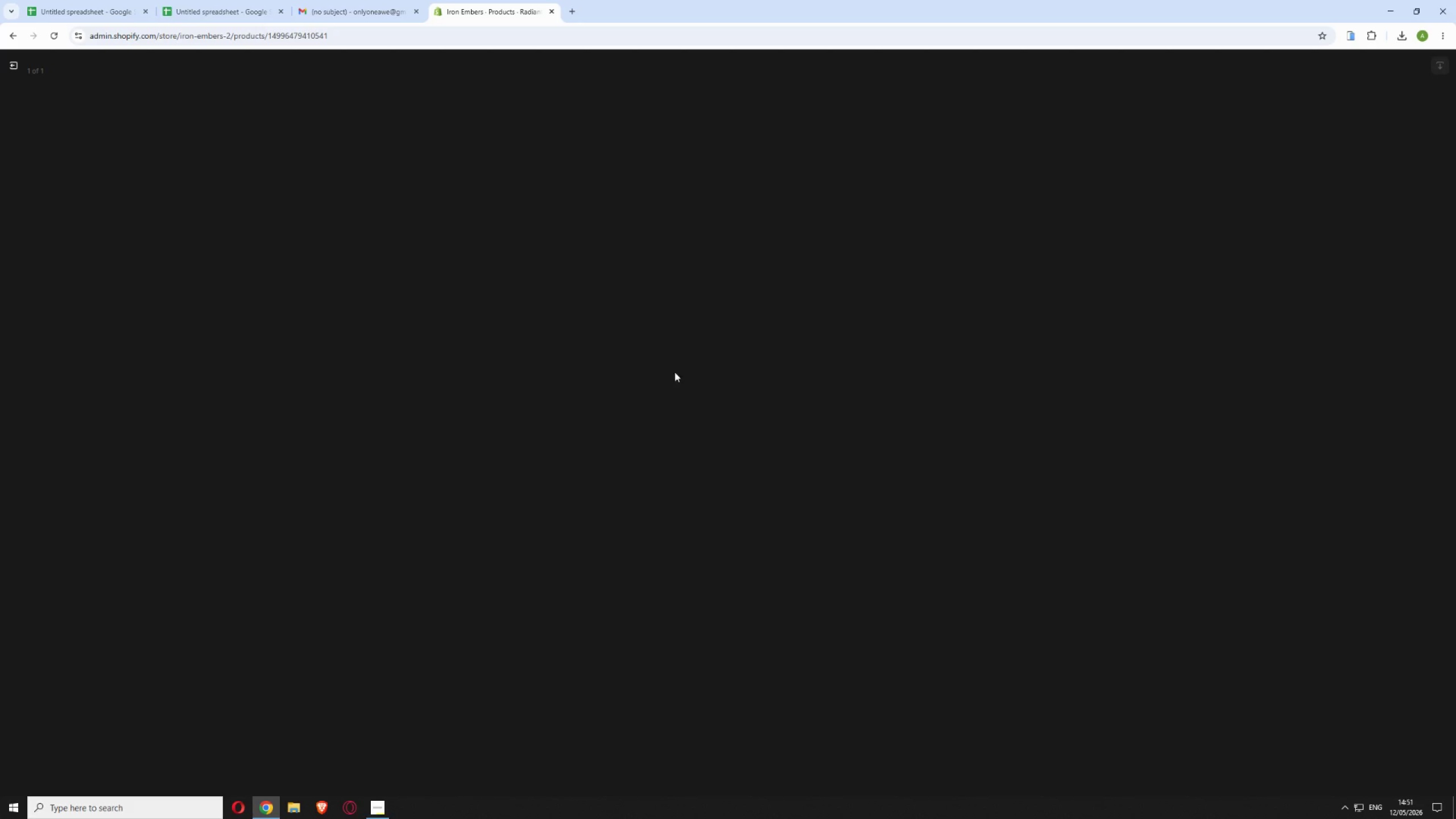 
left_click([1312, 200])
 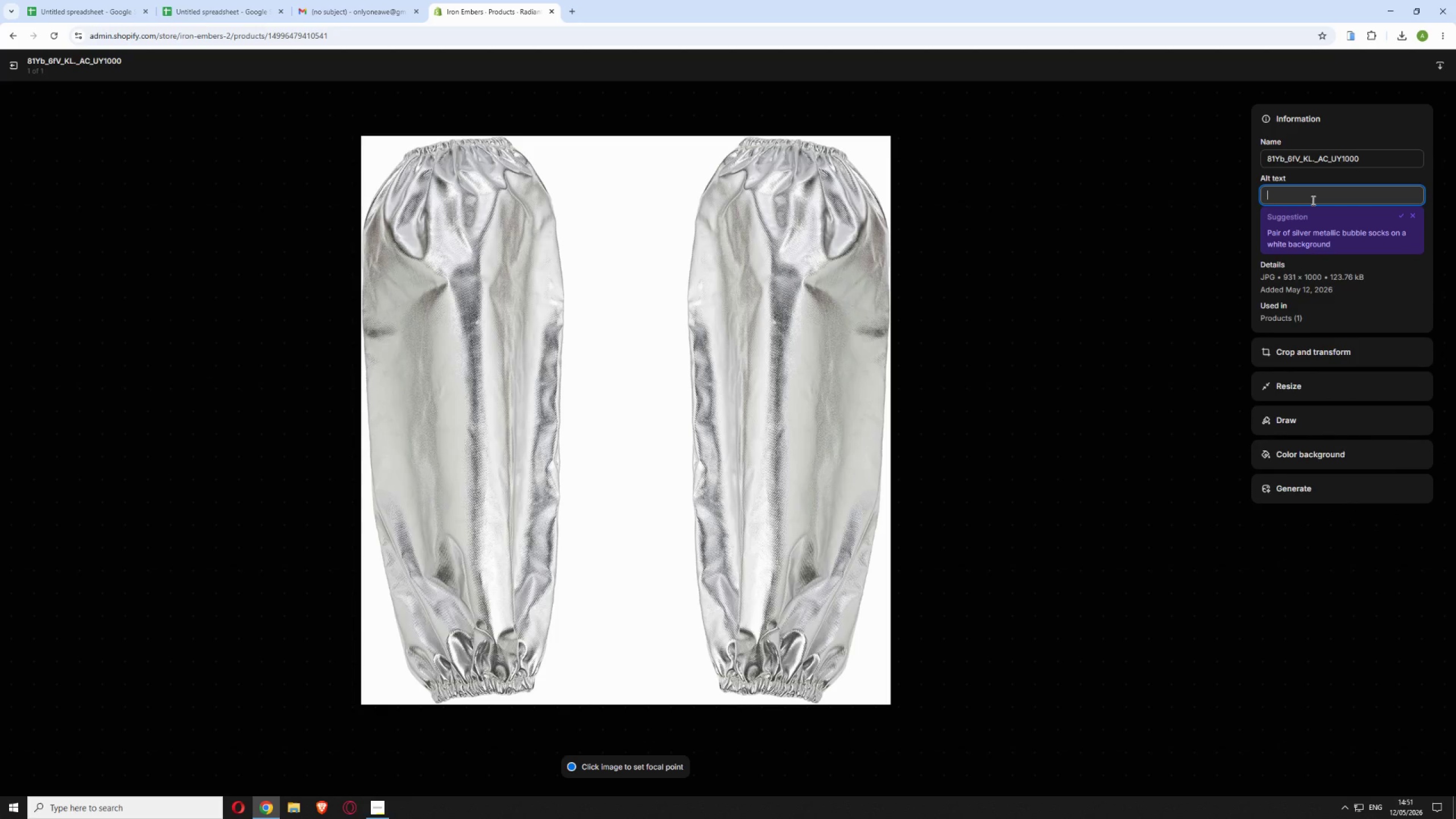 
key(Control+V)
 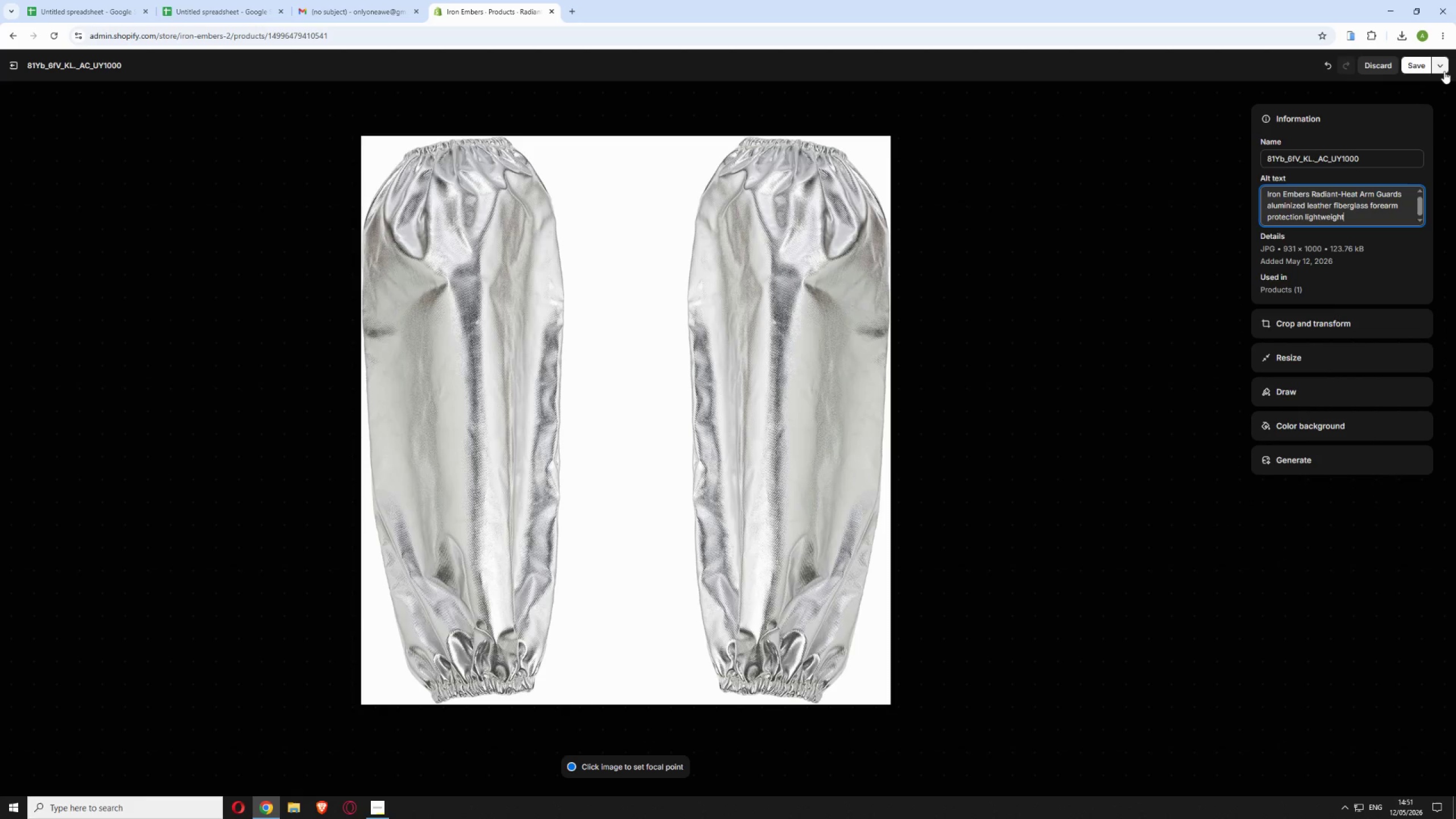 
left_click([1418, 66])
 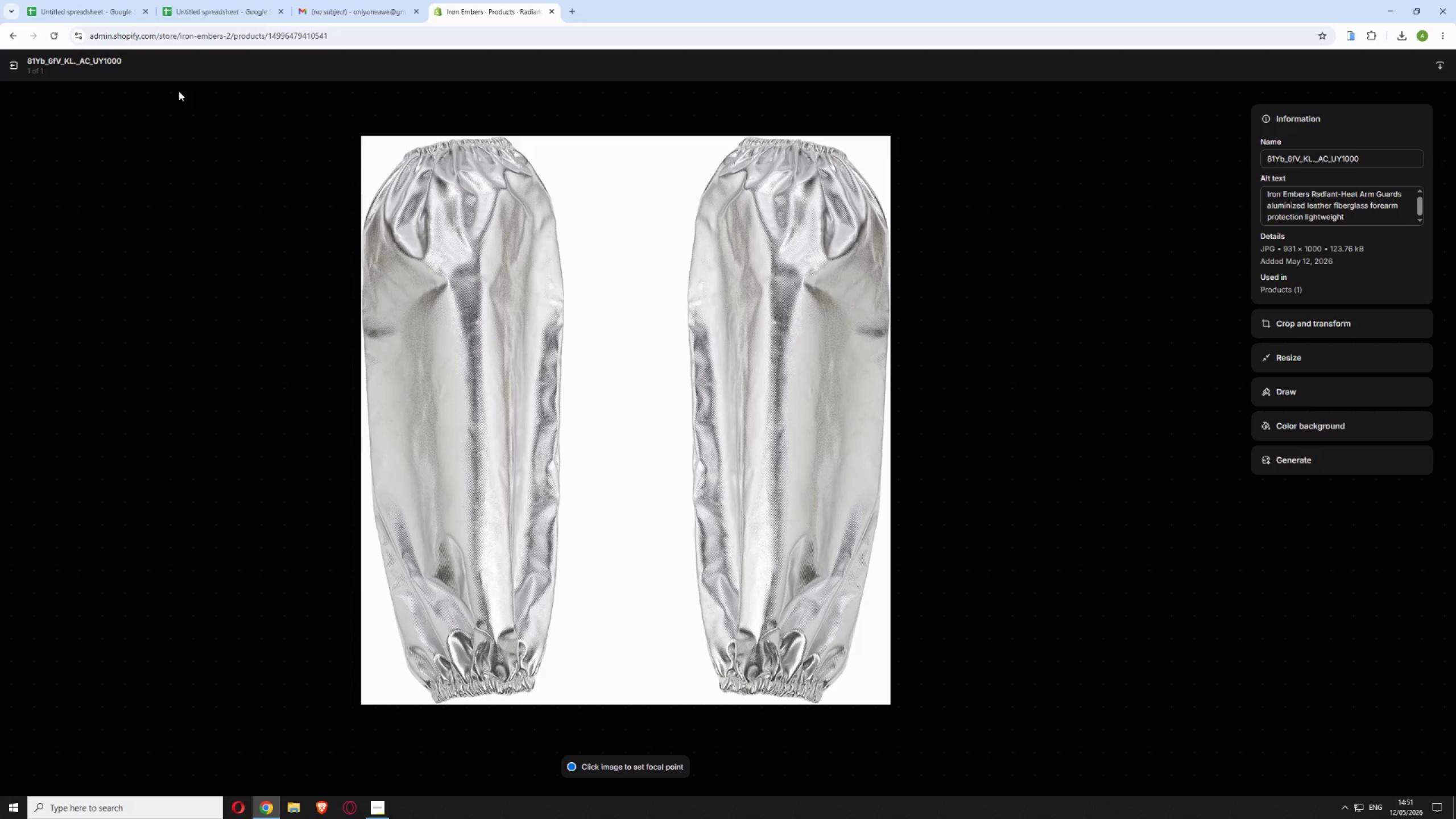 
left_click([15, 64])
 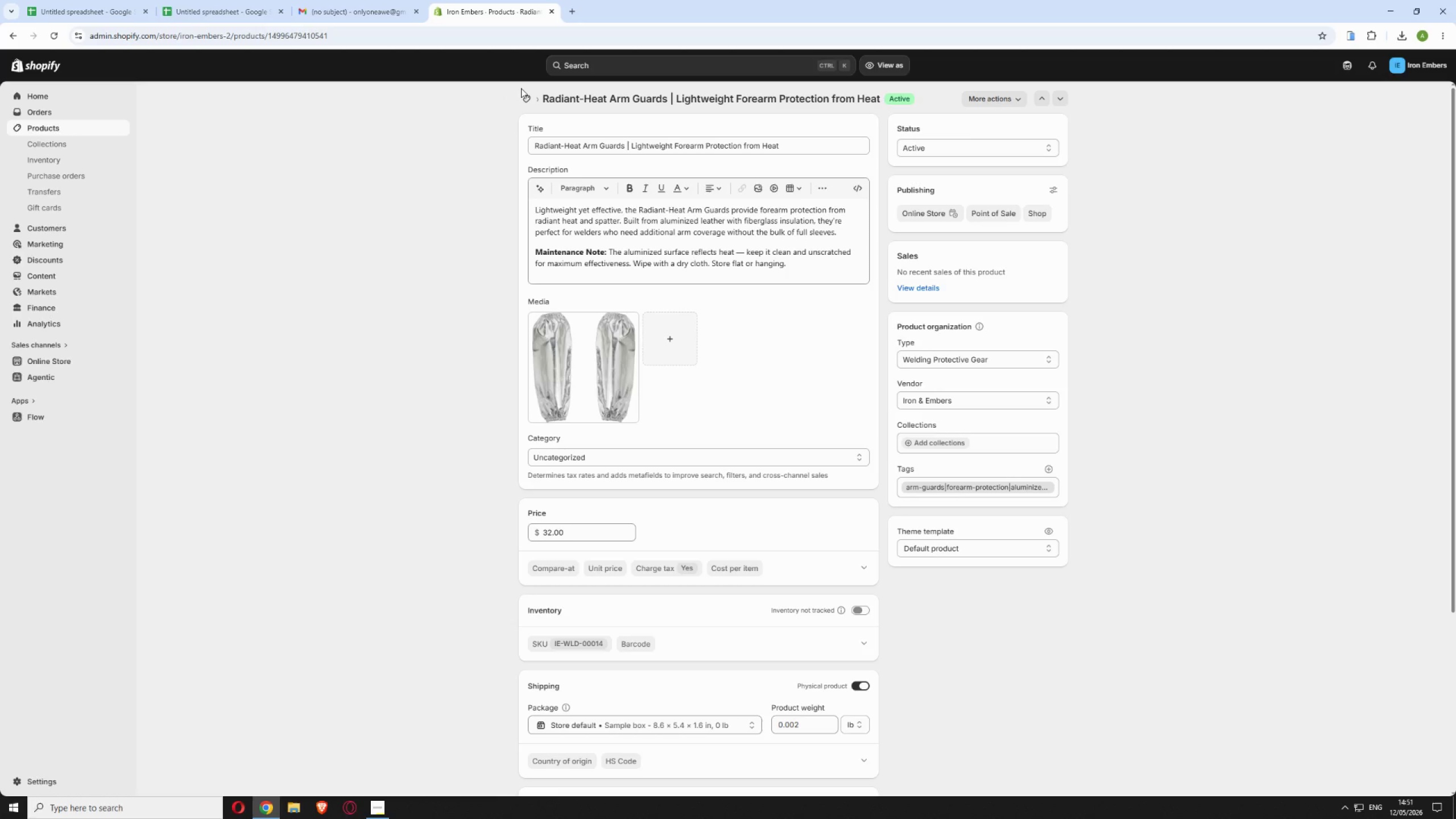 
left_click([523, 93])
 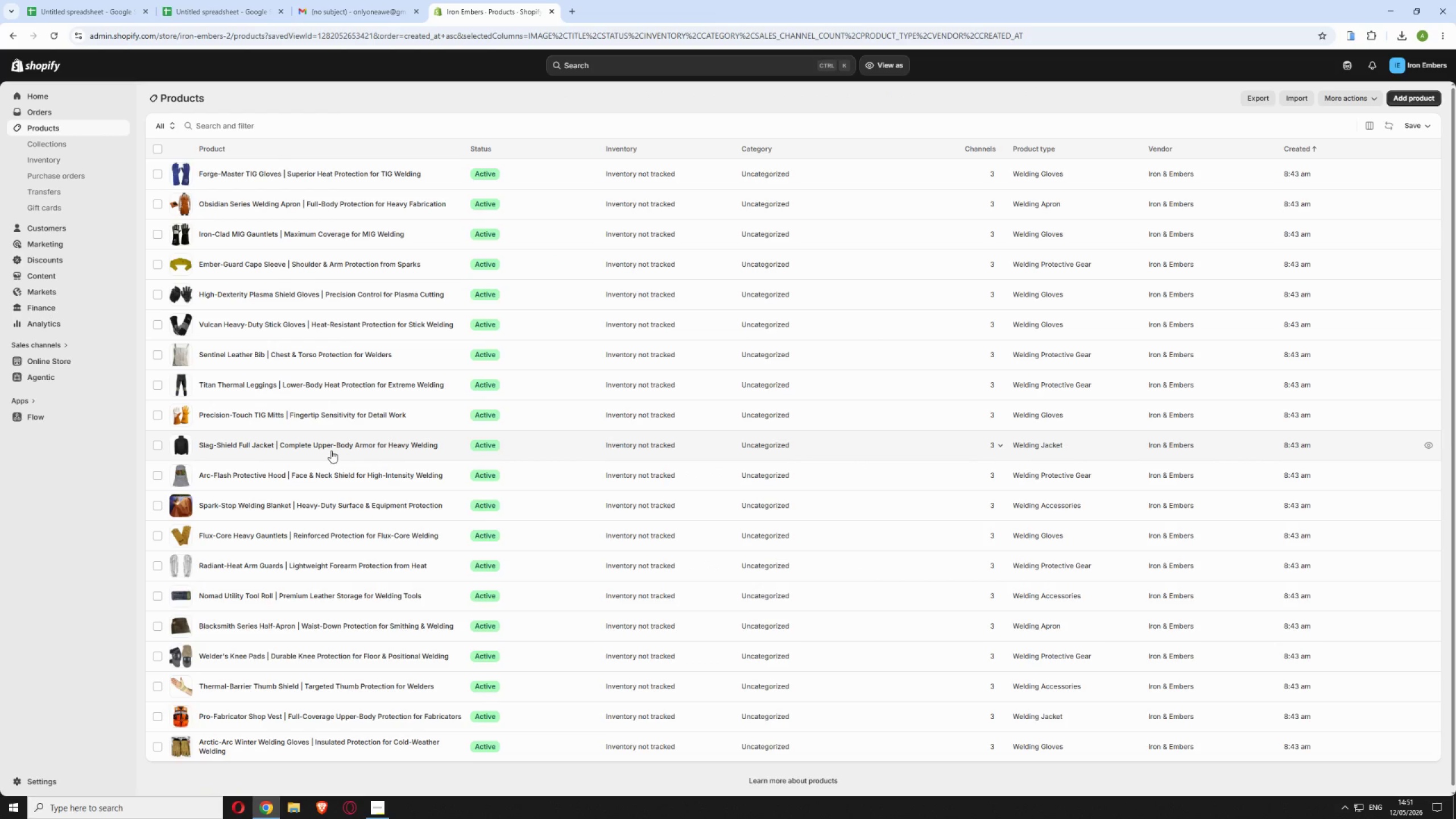 
left_click([341, 11])
 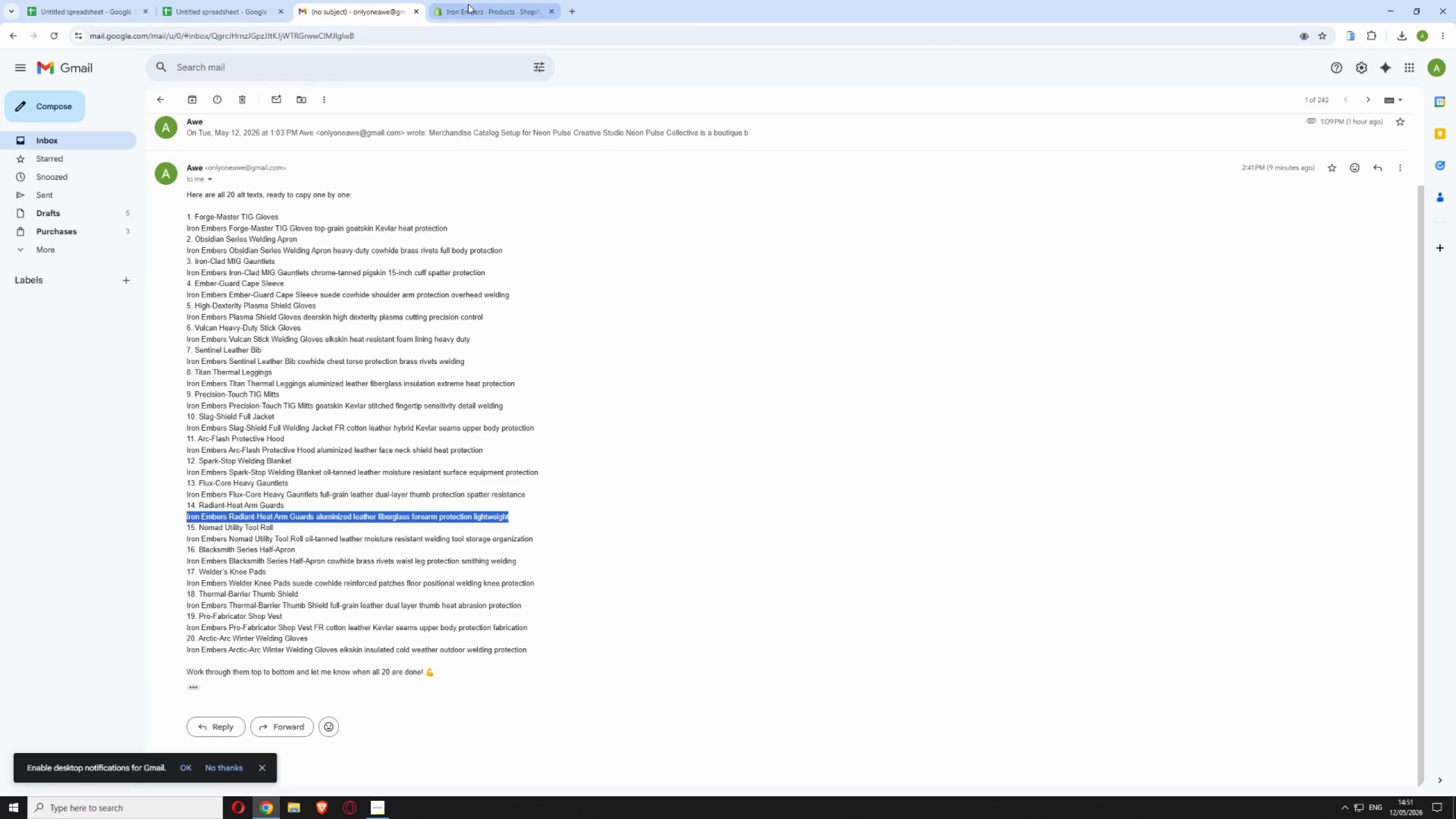 
left_click([470, 6])
 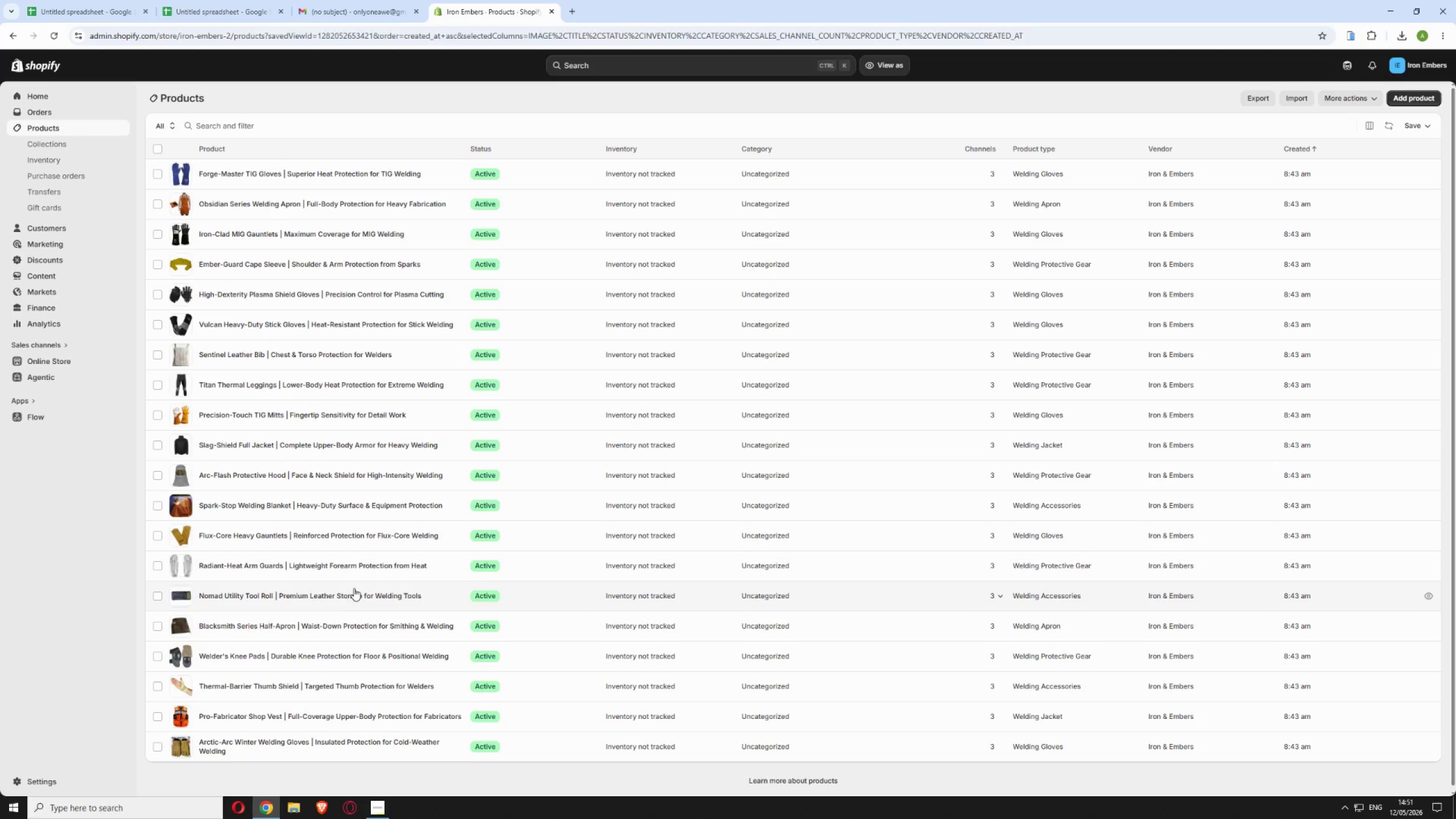 
left_click([431, 597])
 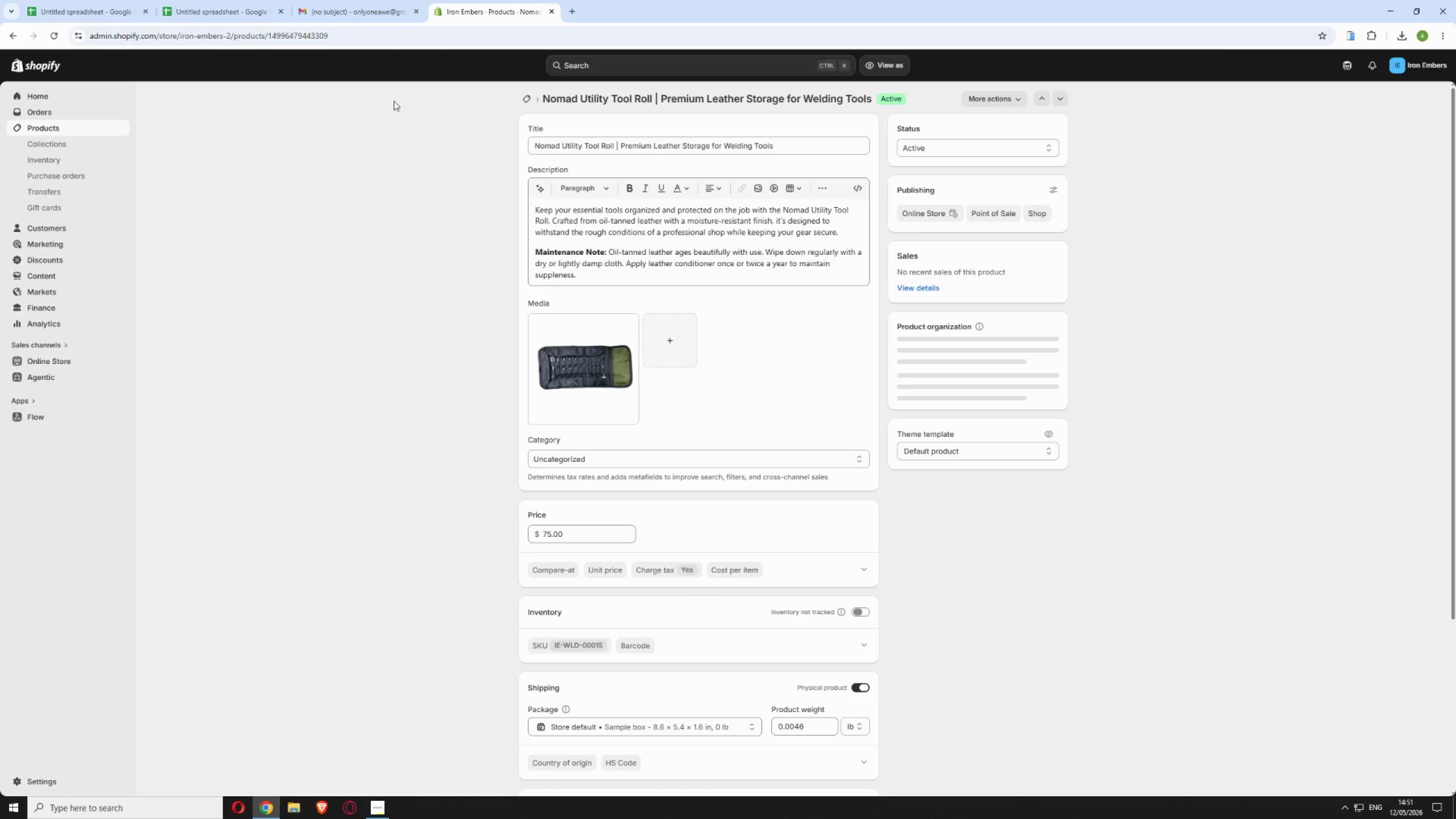 
left_click([342, 4])
 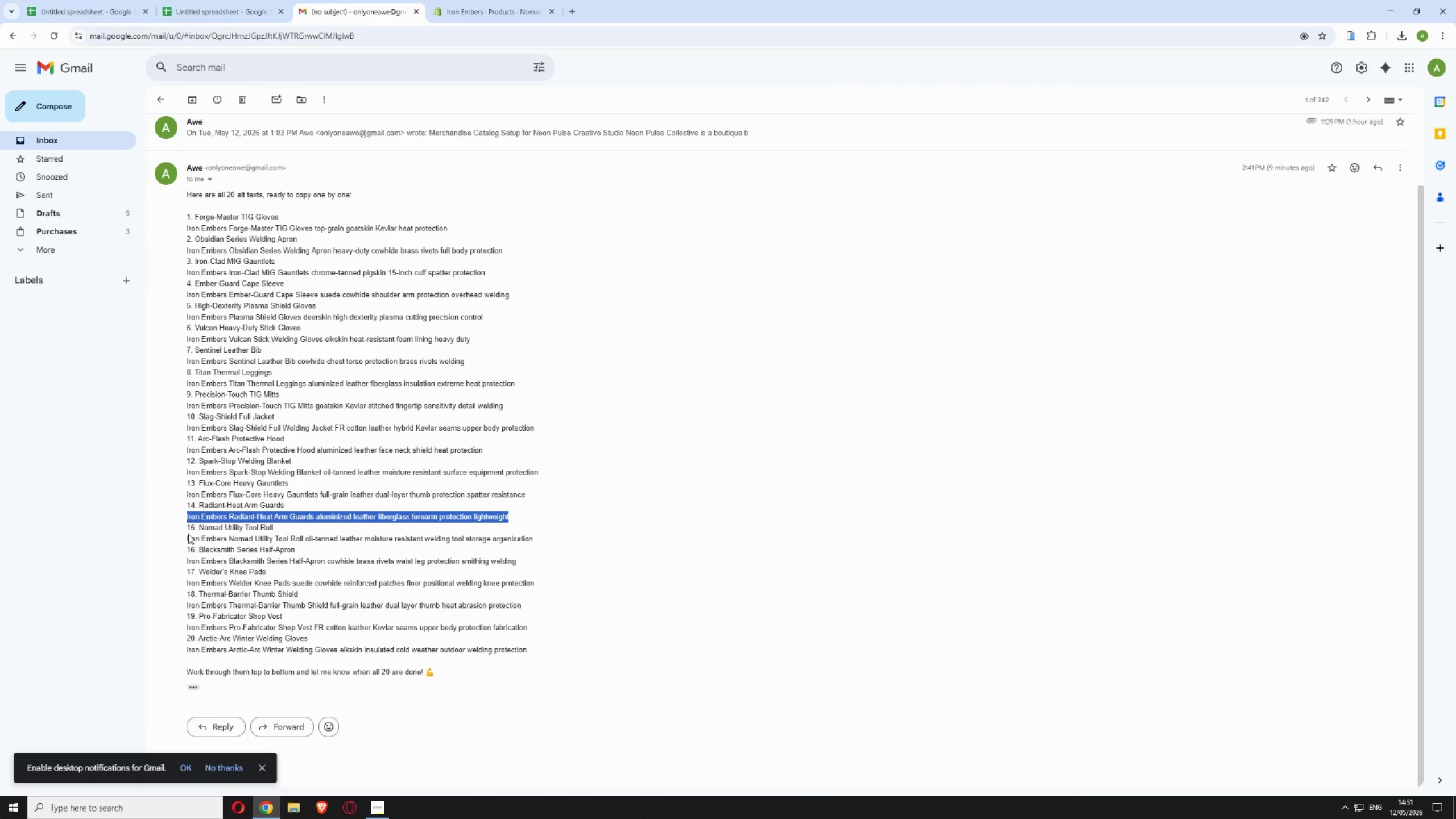 
left_click_drag(start_coordinate=[185, 537], to_coordinate=[534, 536])
 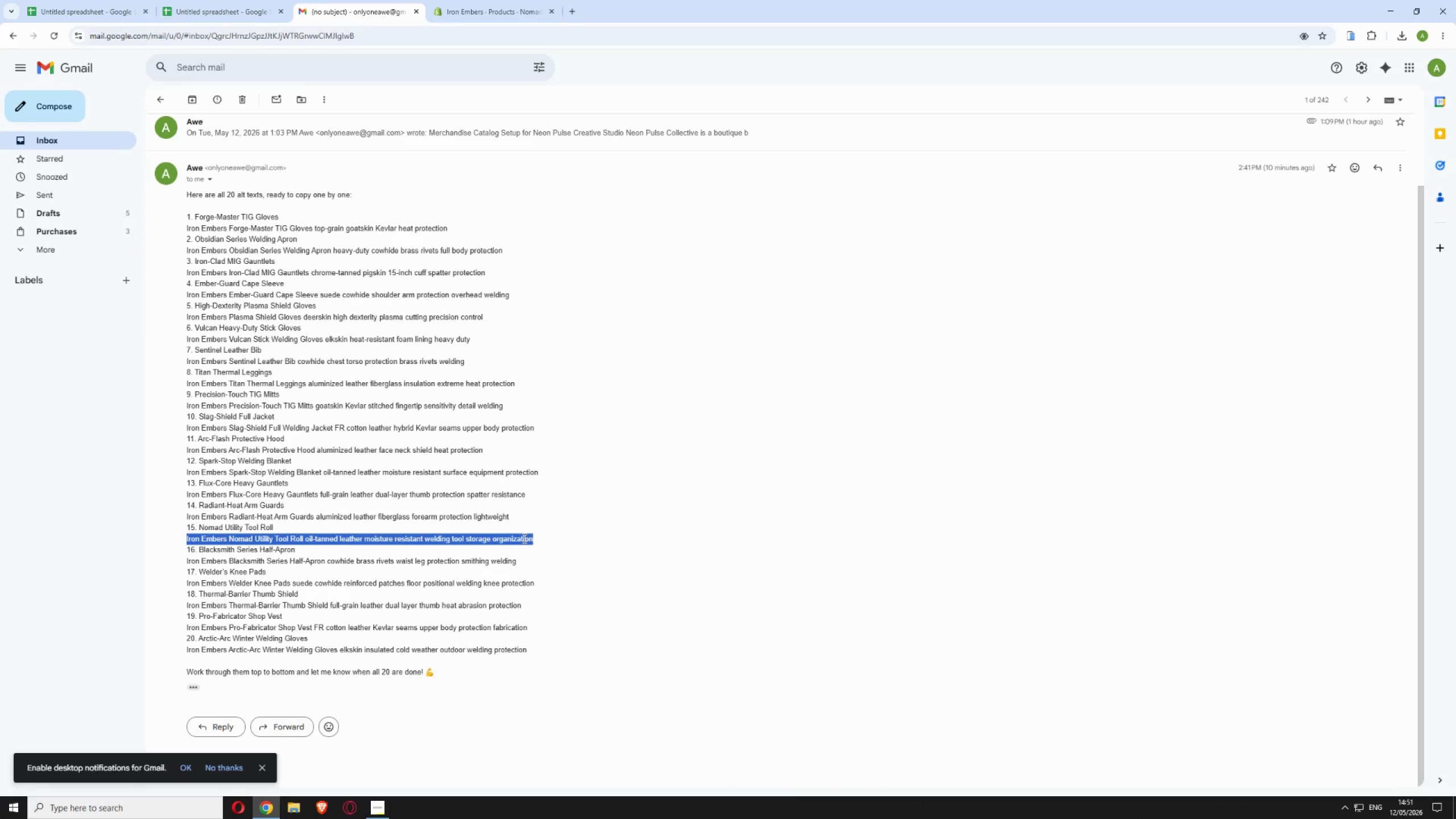 
right_click([523, 538])
 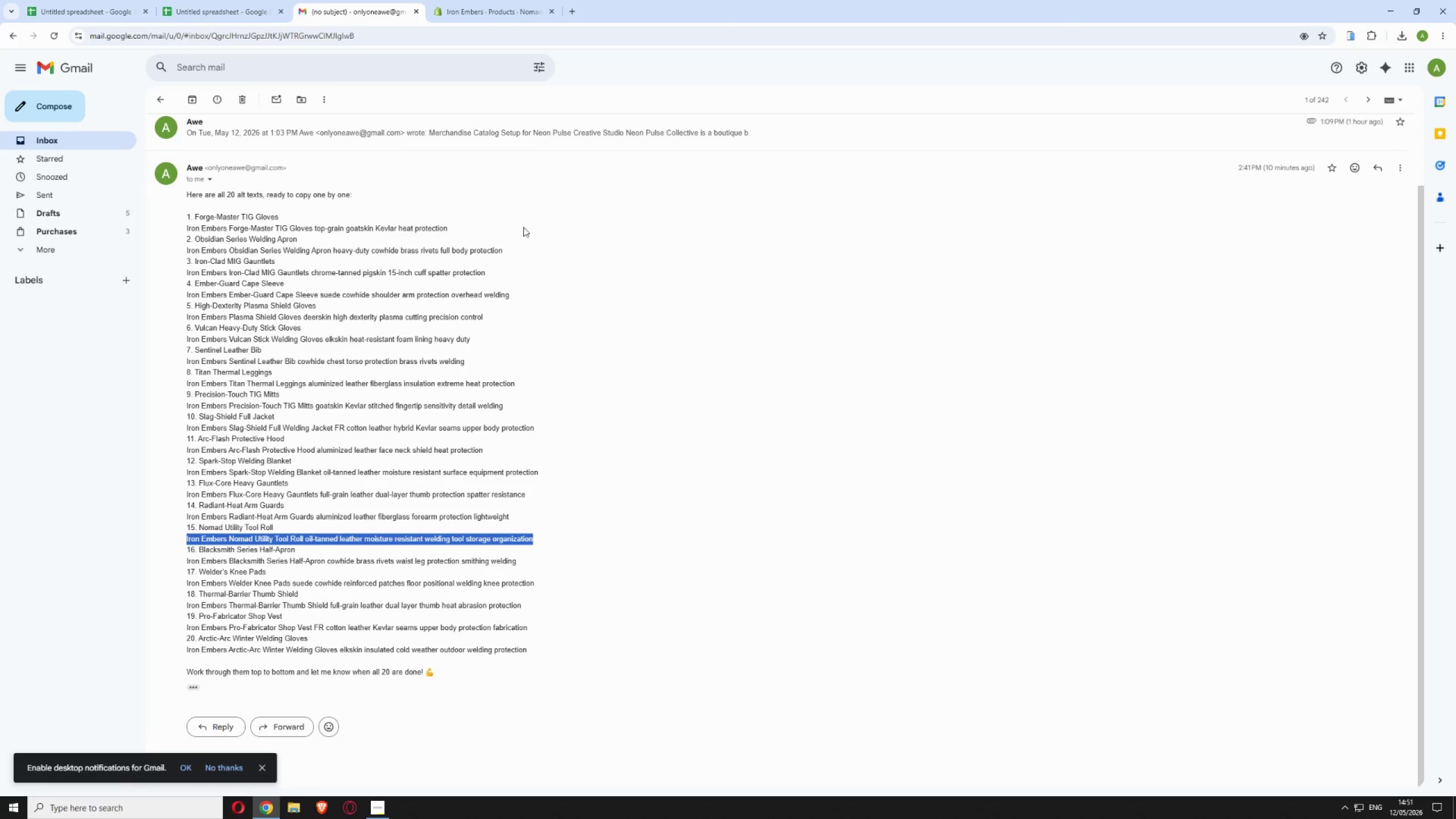 
left_click([493, 15])
 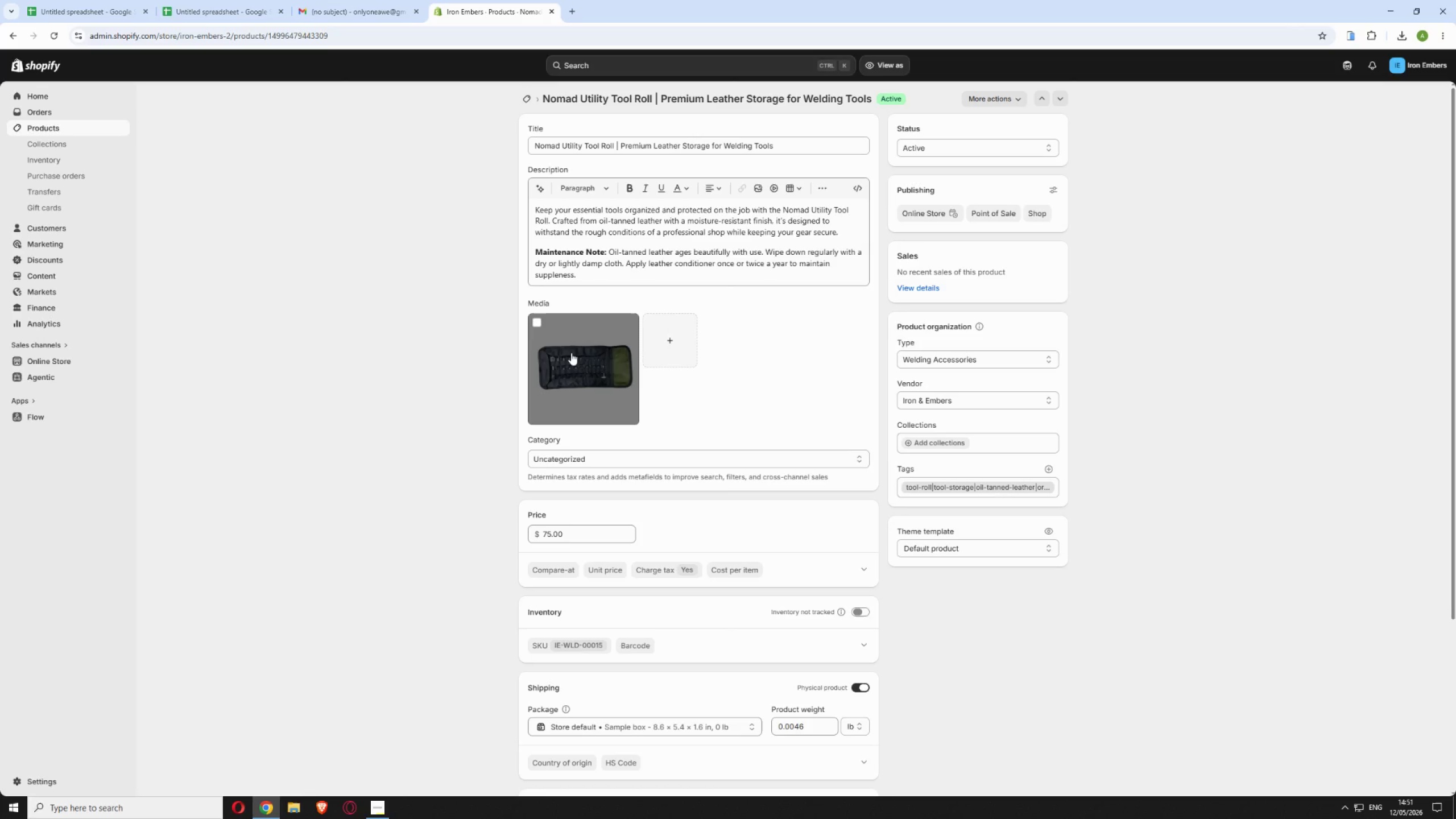 
left_click([572, 353])
 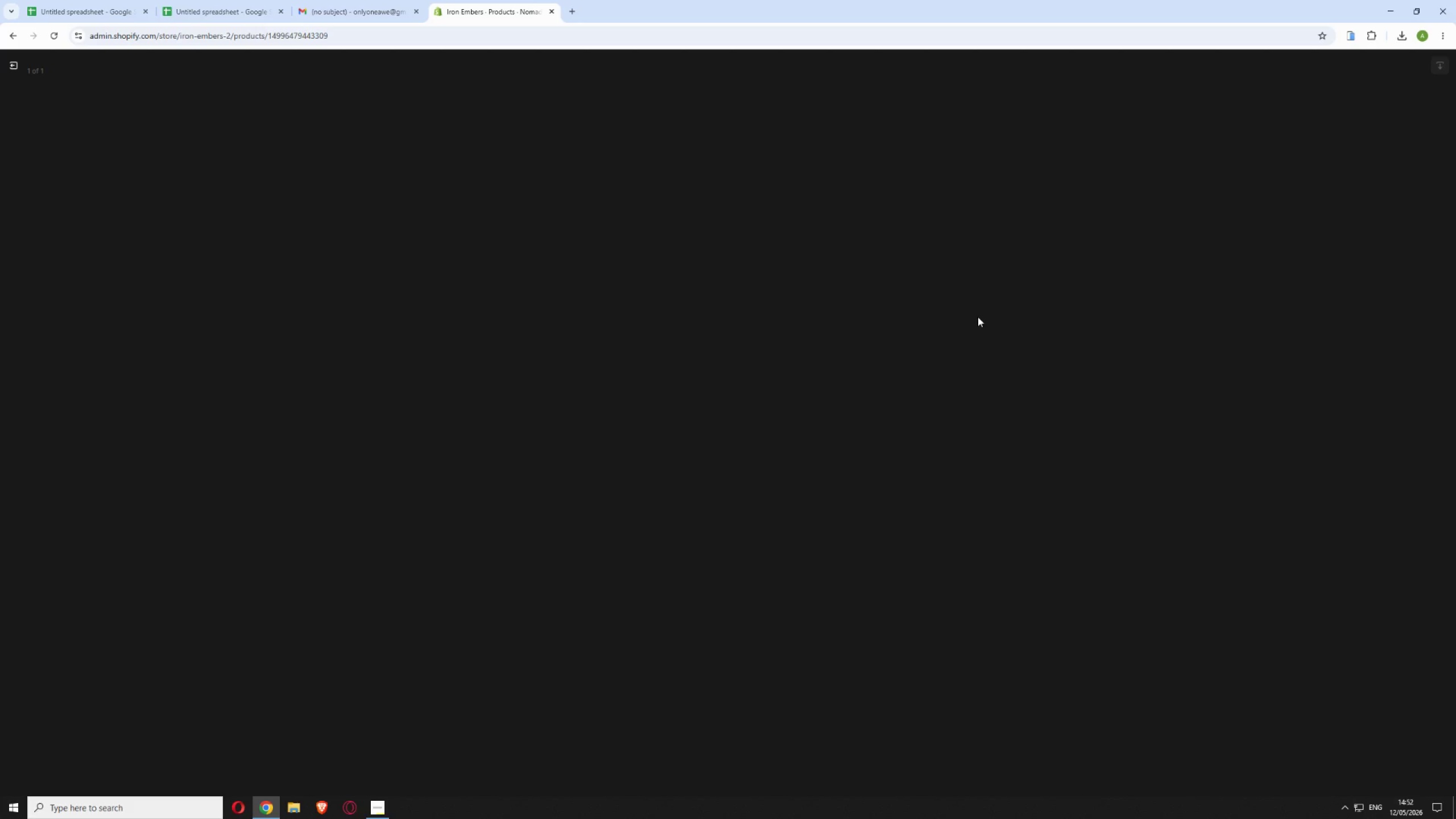 
wait(19.39)
 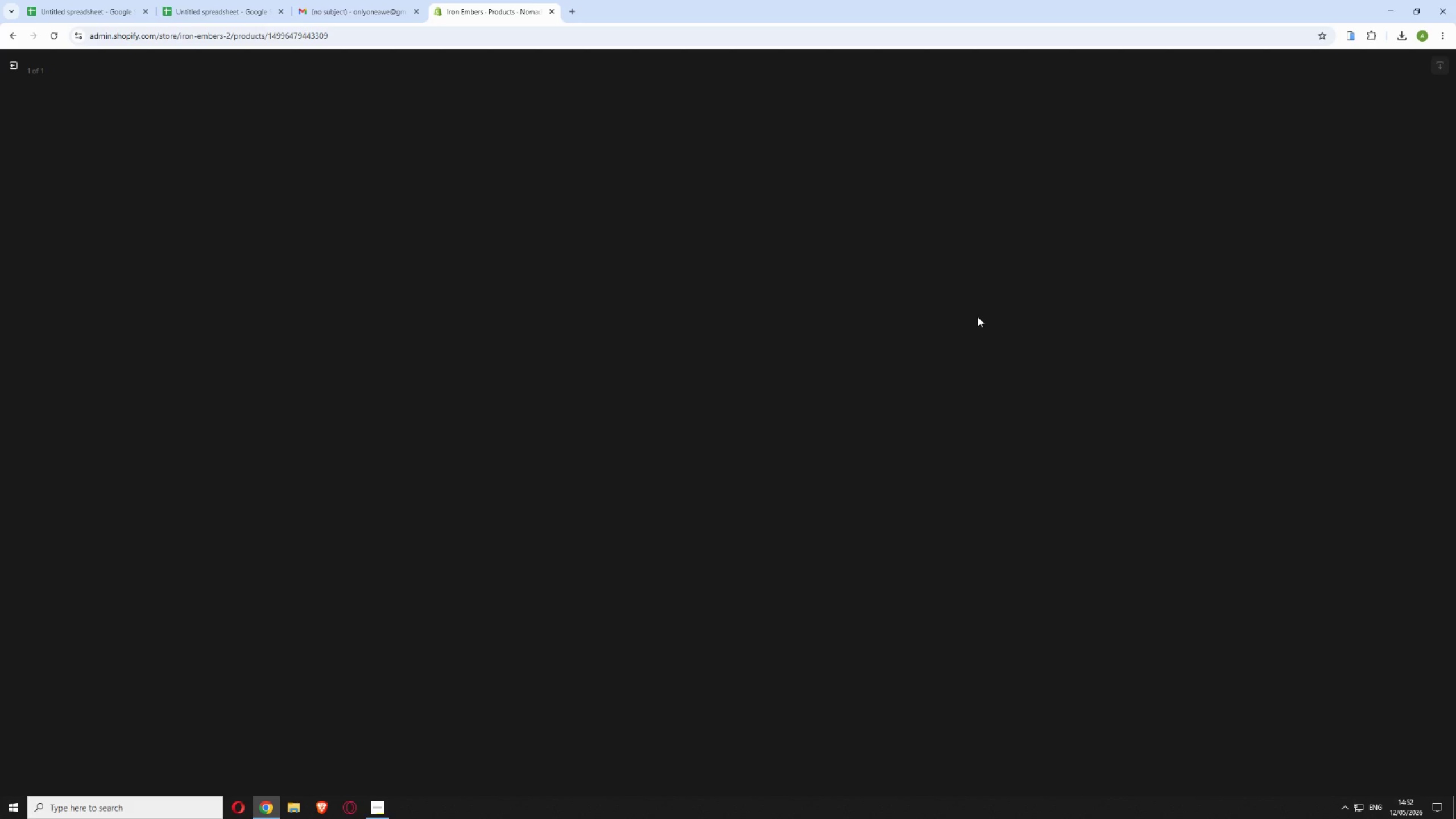 
left_click([53, 34])
 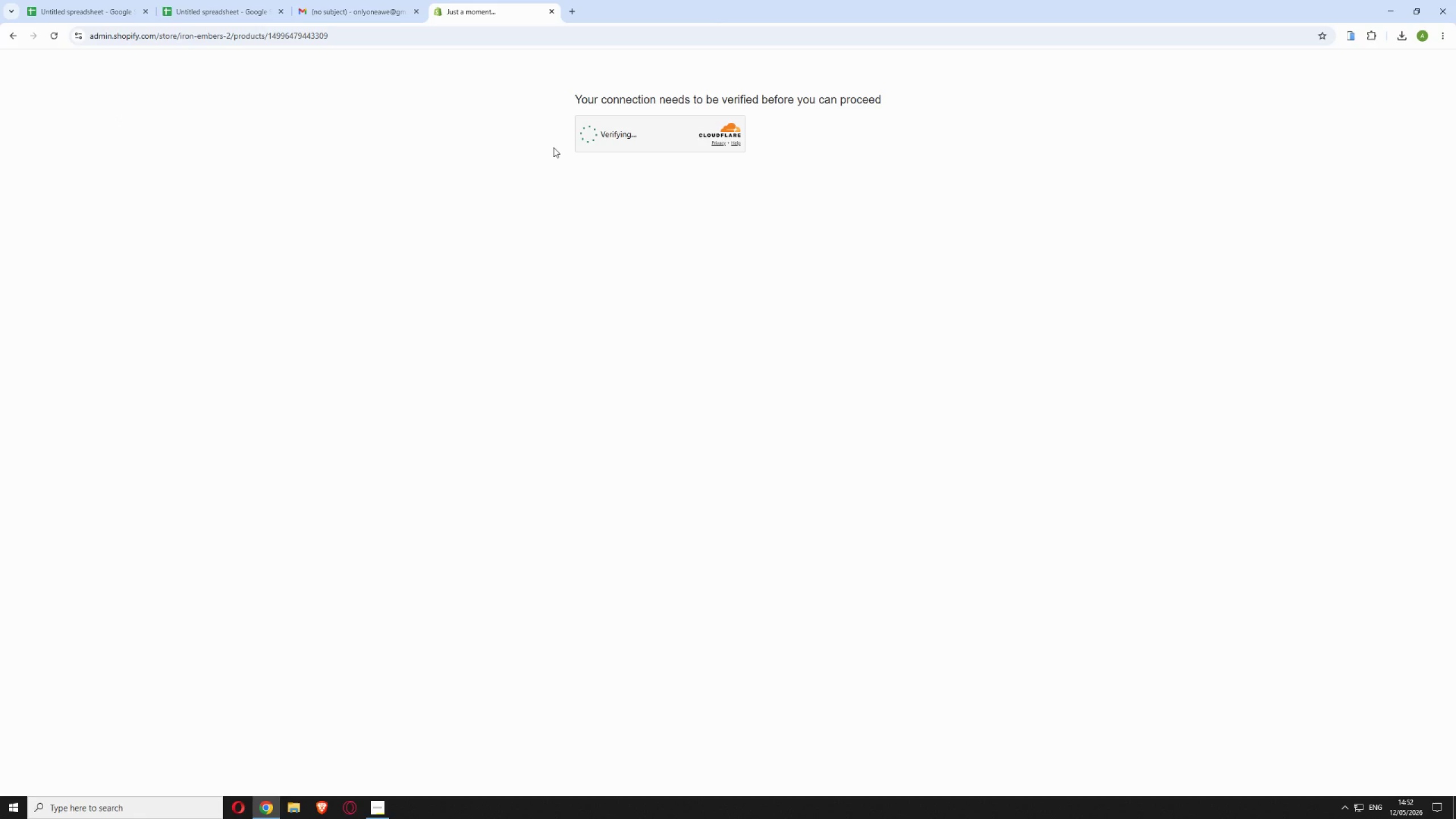 
wait(12.78)
 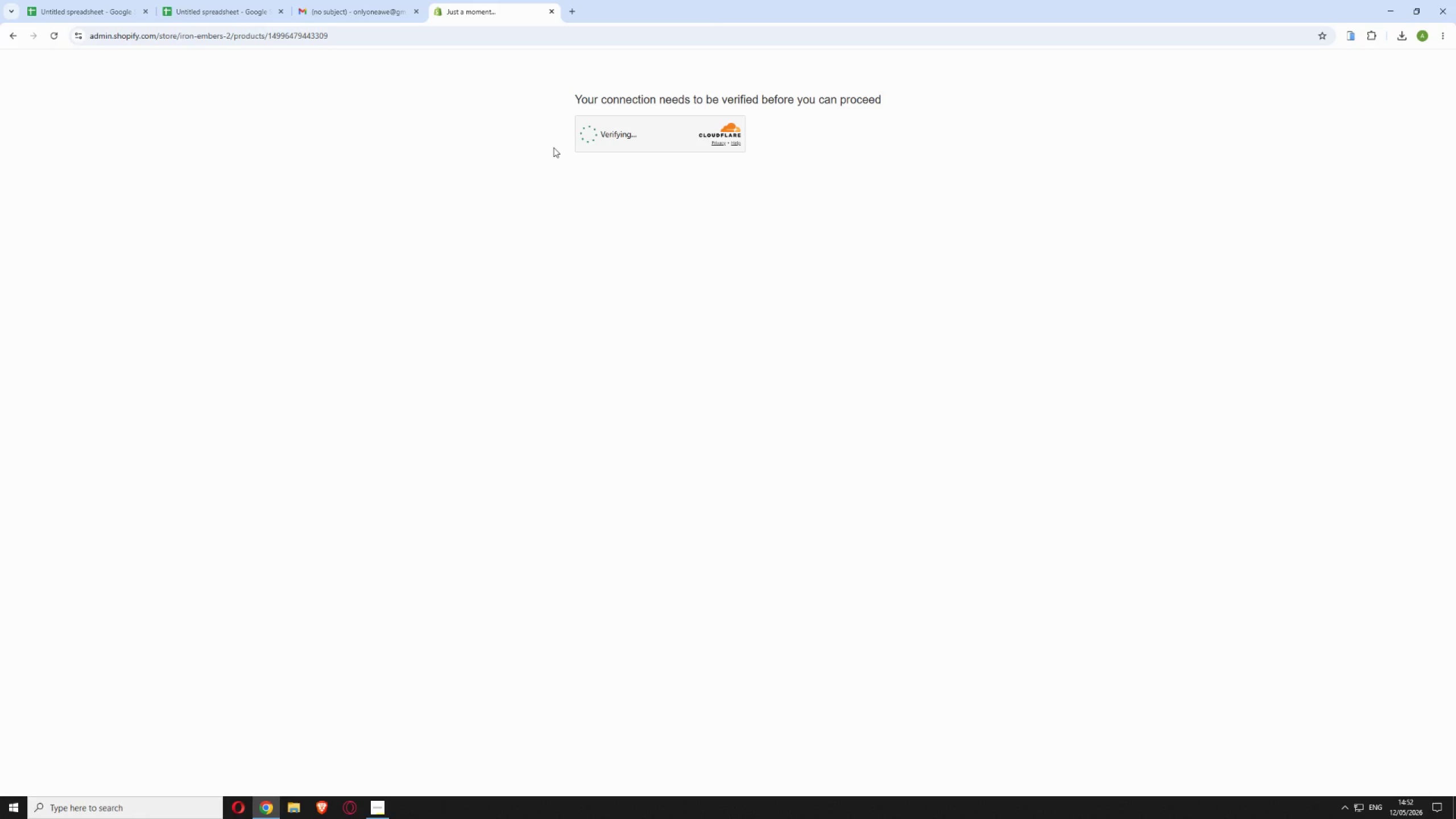 
left_click([589, 135])
 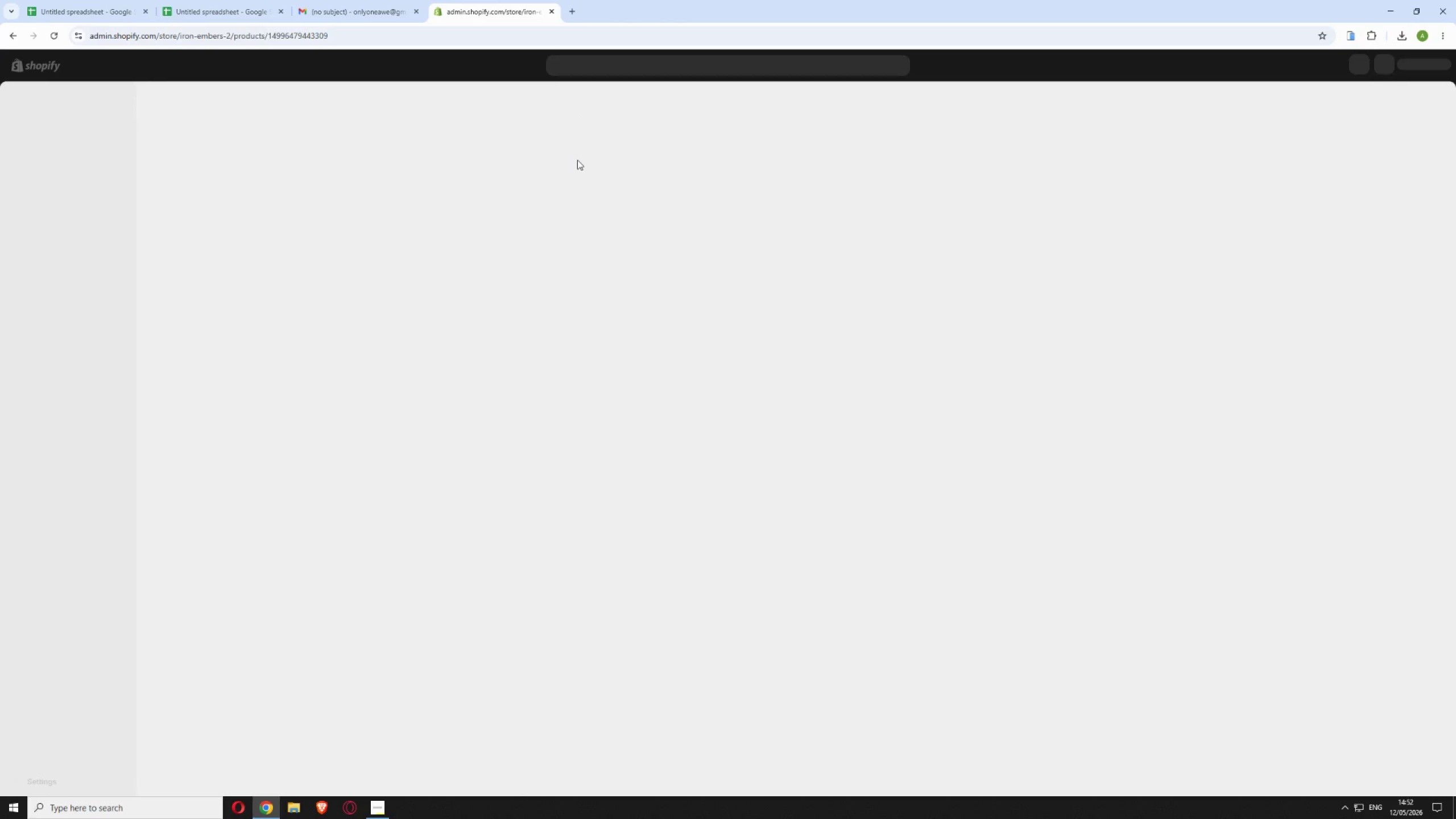 
wait(10.47)
 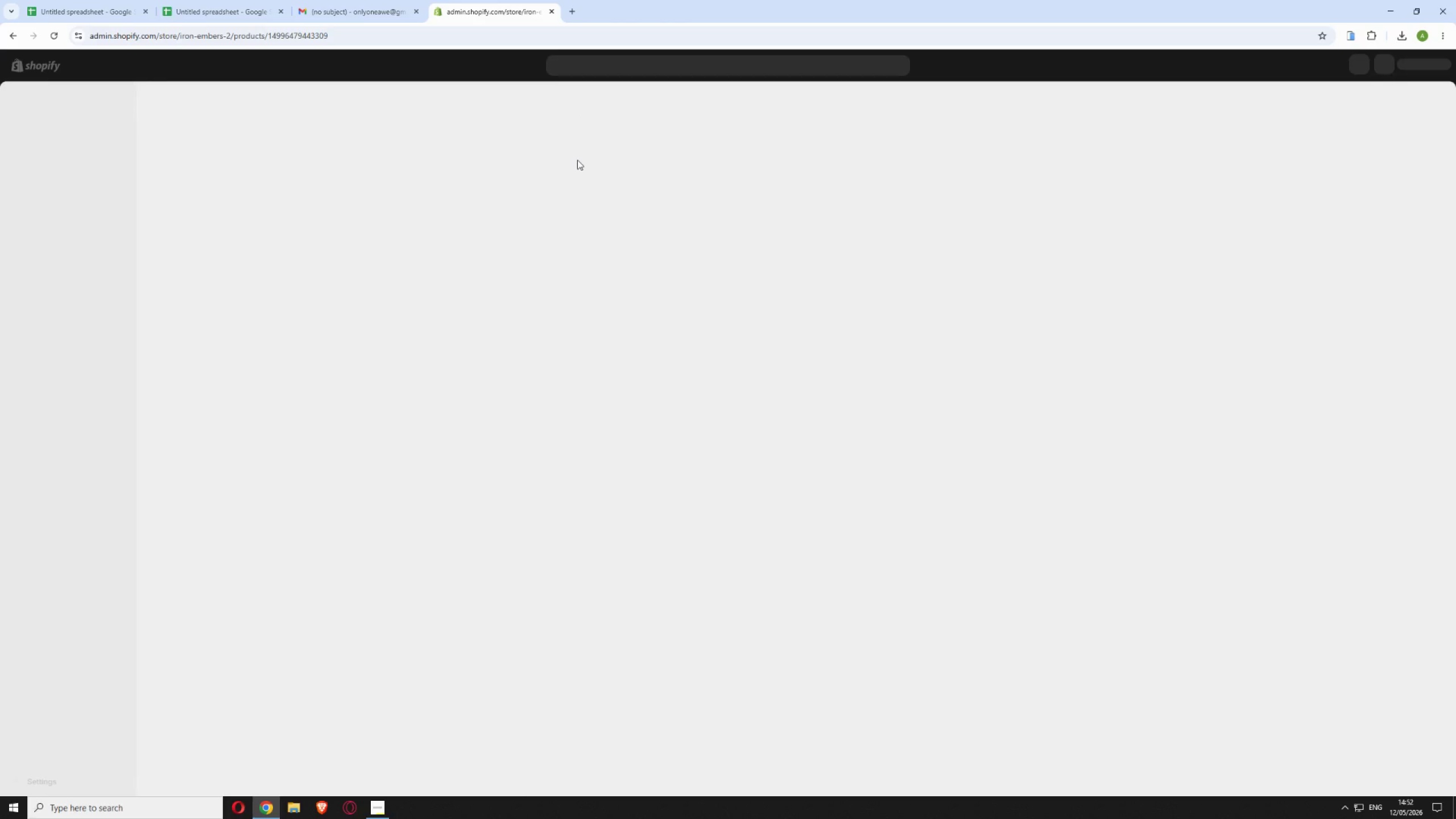 
left_click([589, 365])
 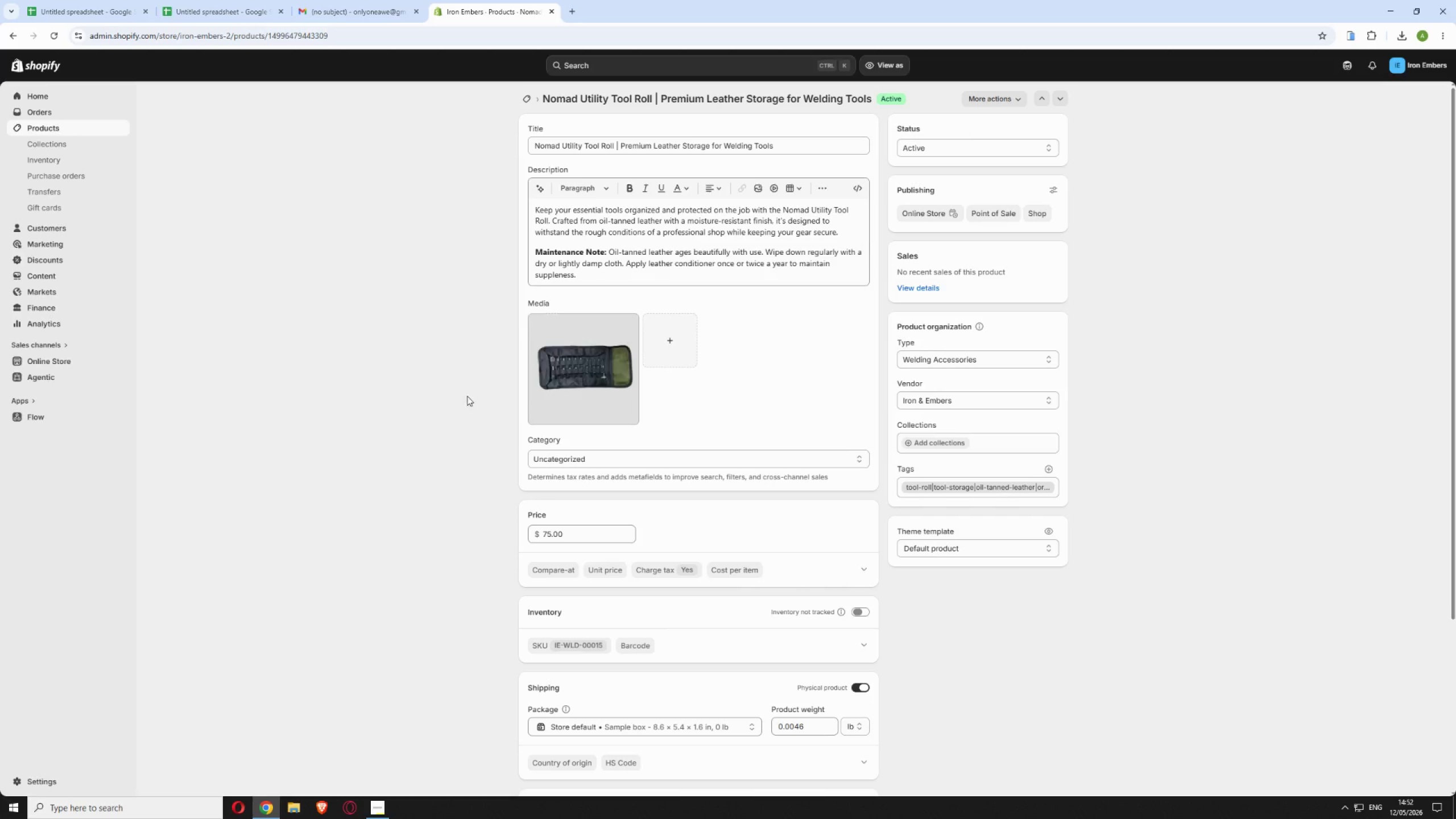 
scroll: coordinate [403, 410], scroll_direction: down, amount: 3.0
 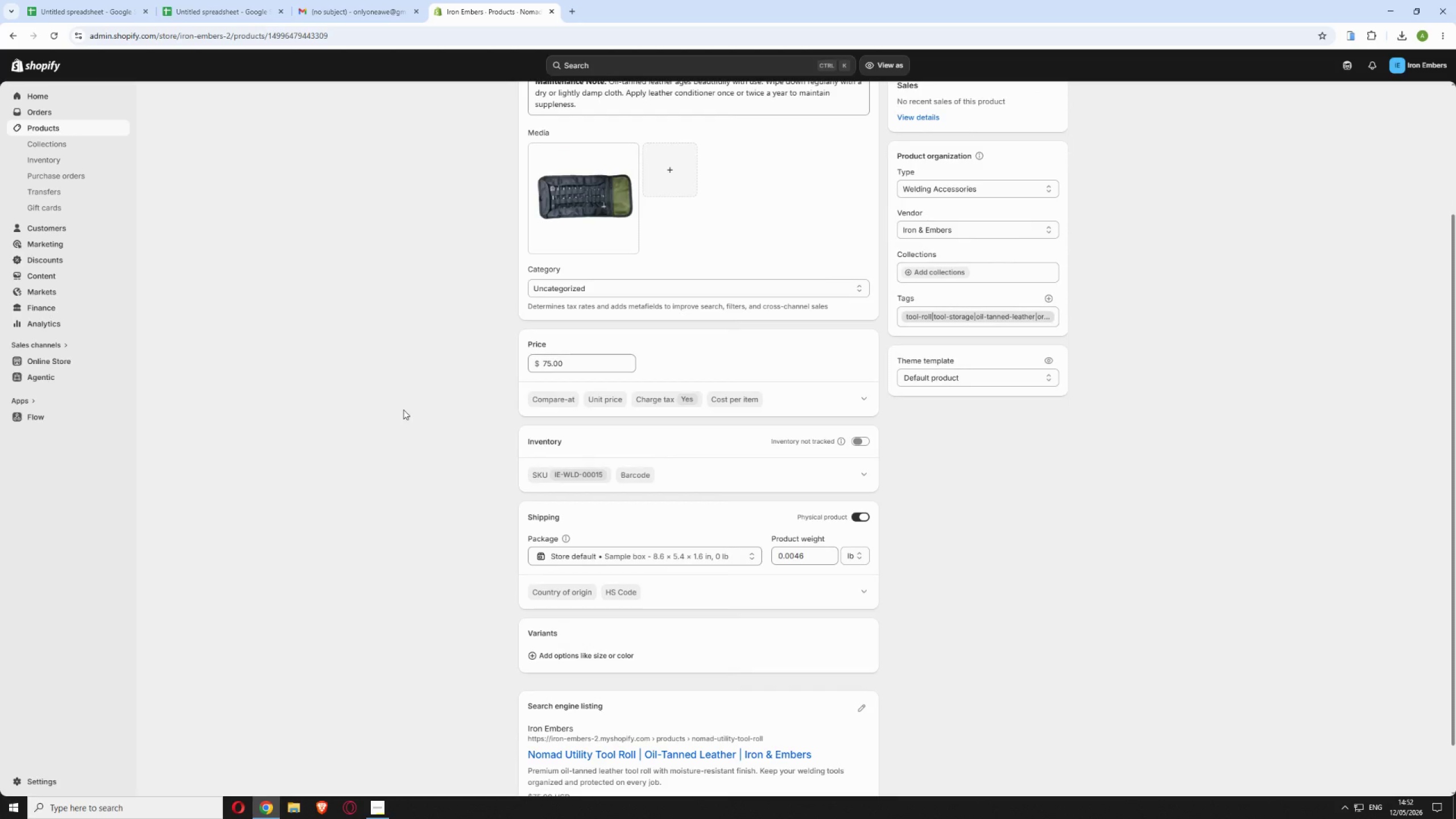 
scroll: coordinate [403, 410], scroll_direction: up, amount: 3.0
 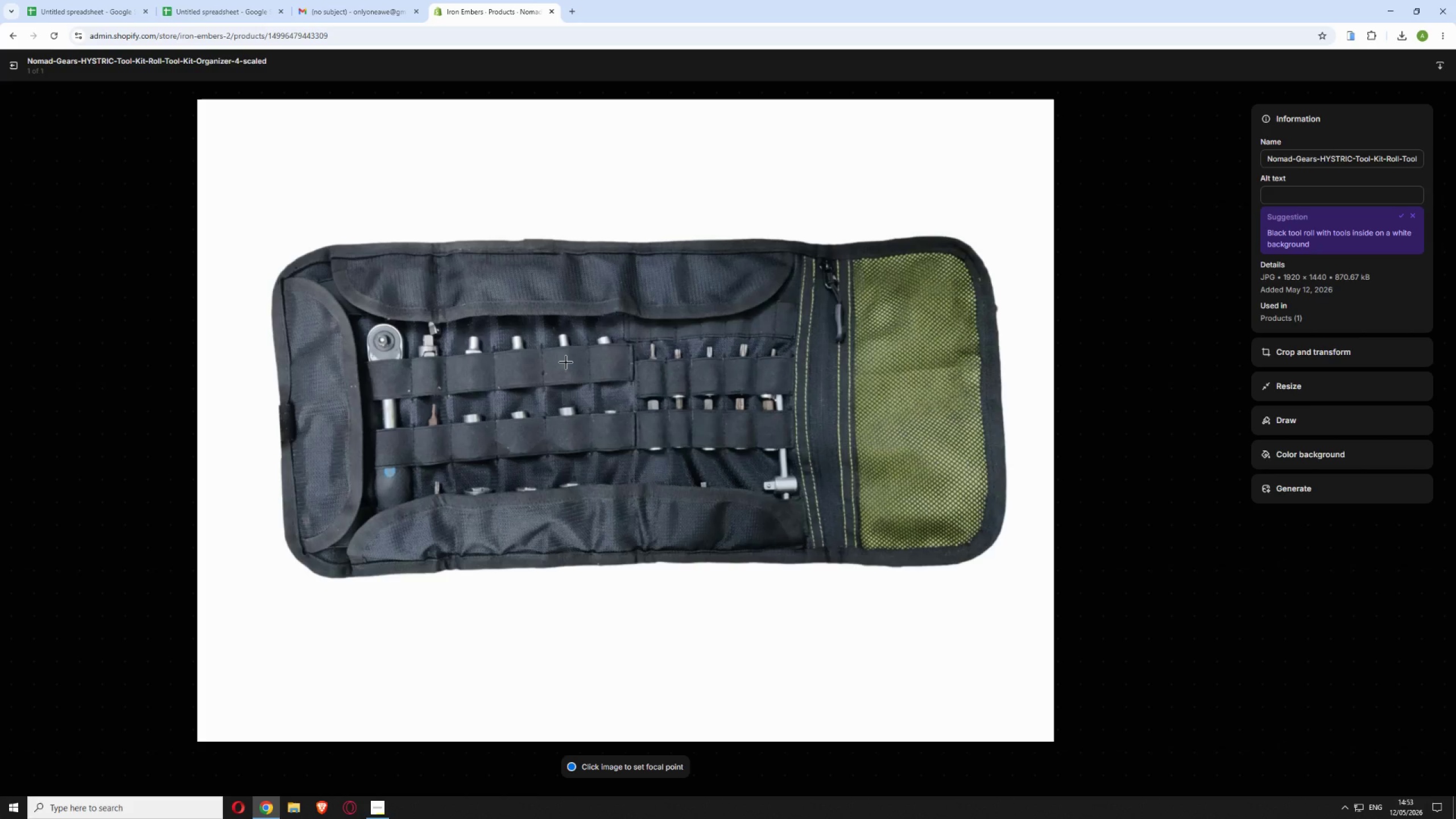 
wait(31.78)
 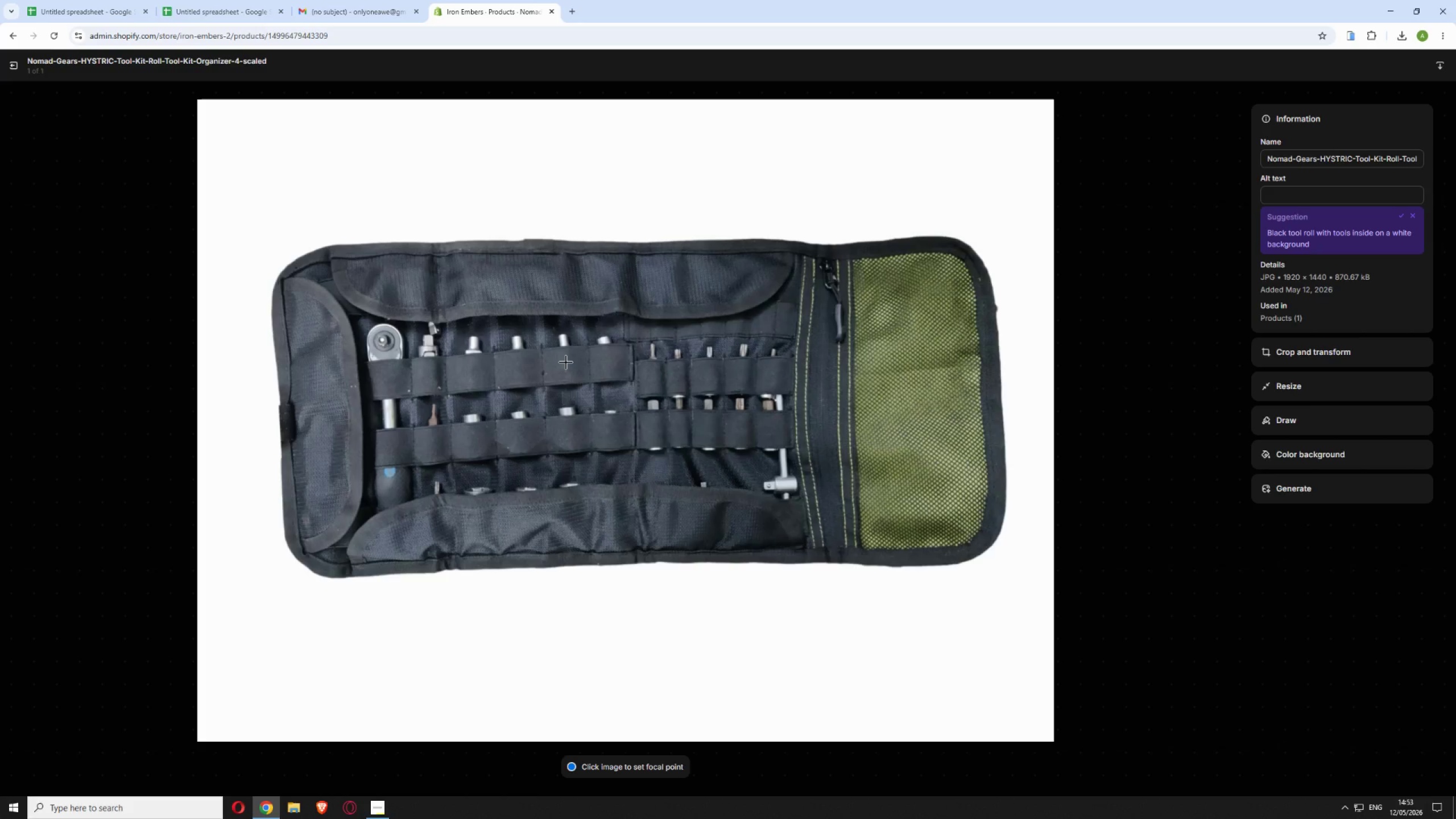 
left_click([1279, 187])
 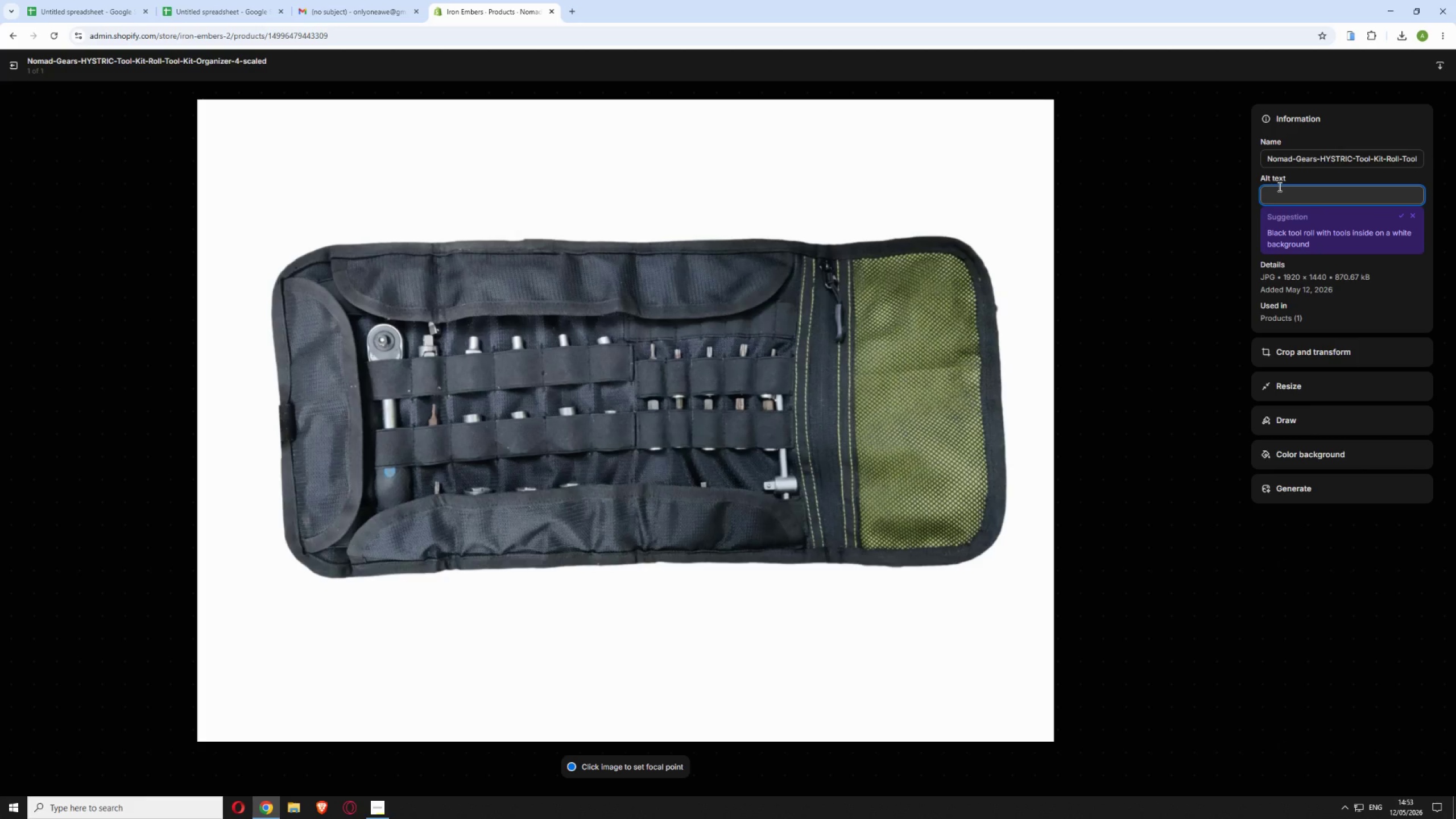 
key(Control+V)
 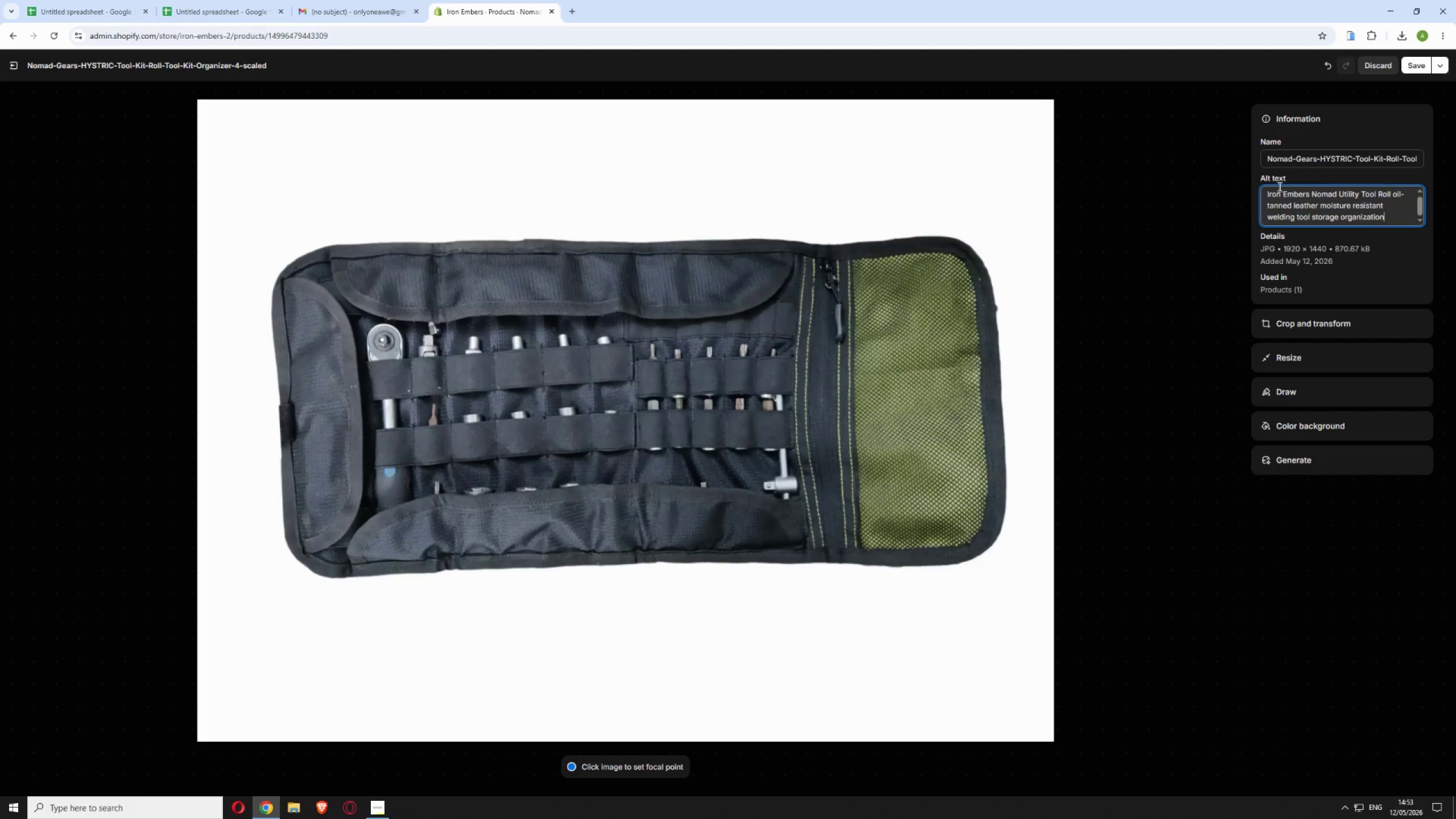 
wait(23.23)
 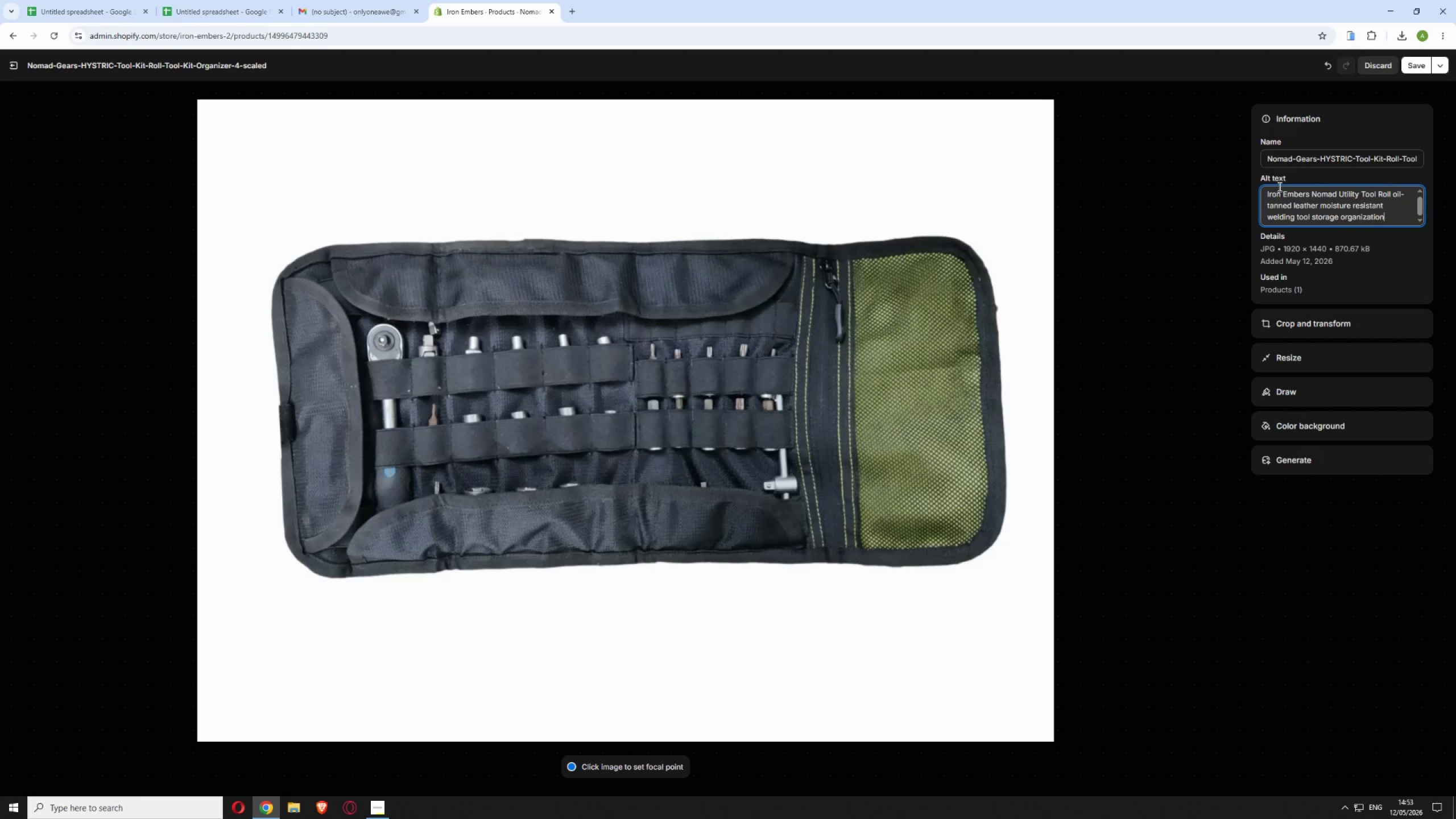 
left_click([1414, 62])
 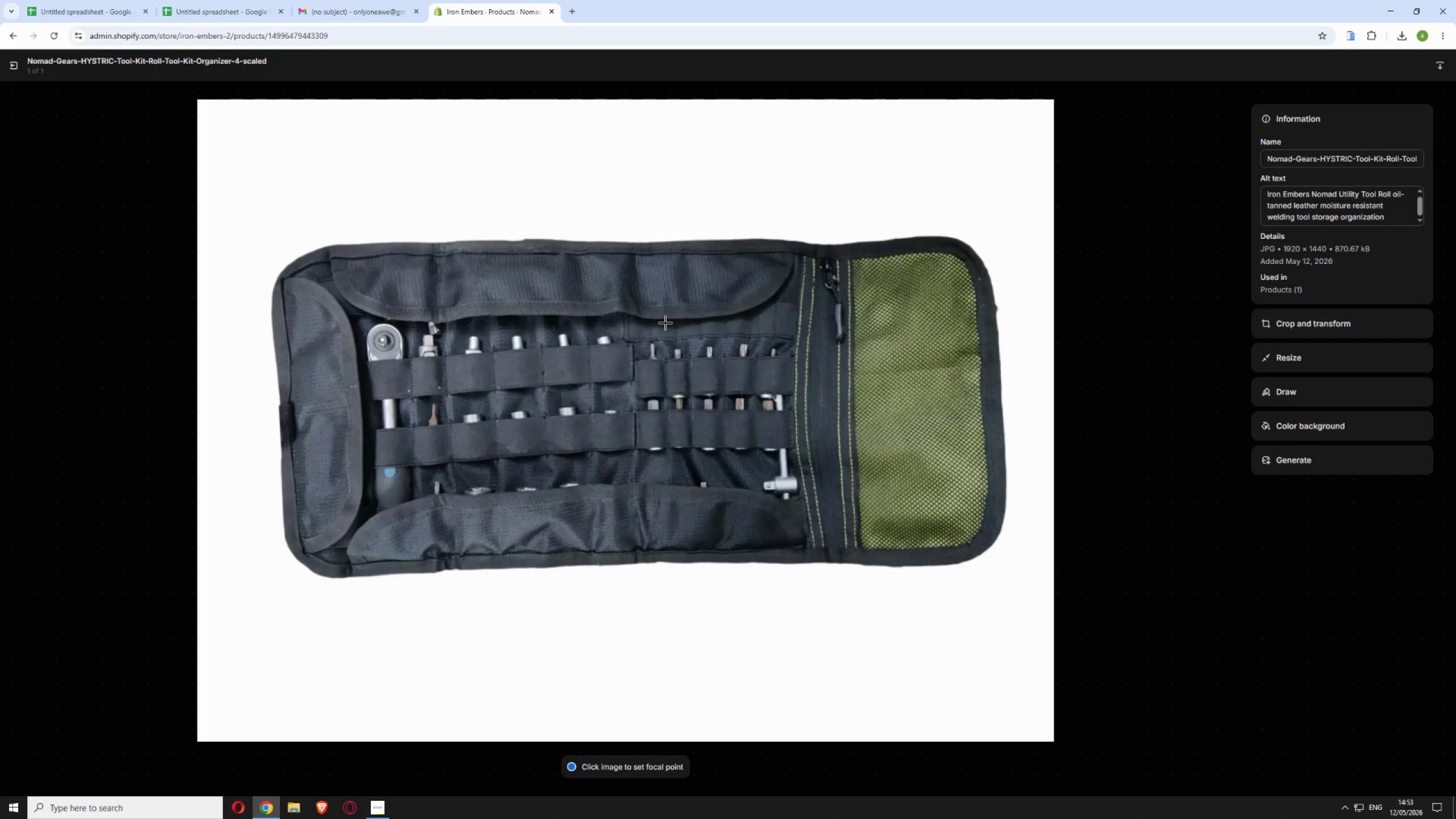 
wait(12.22)
 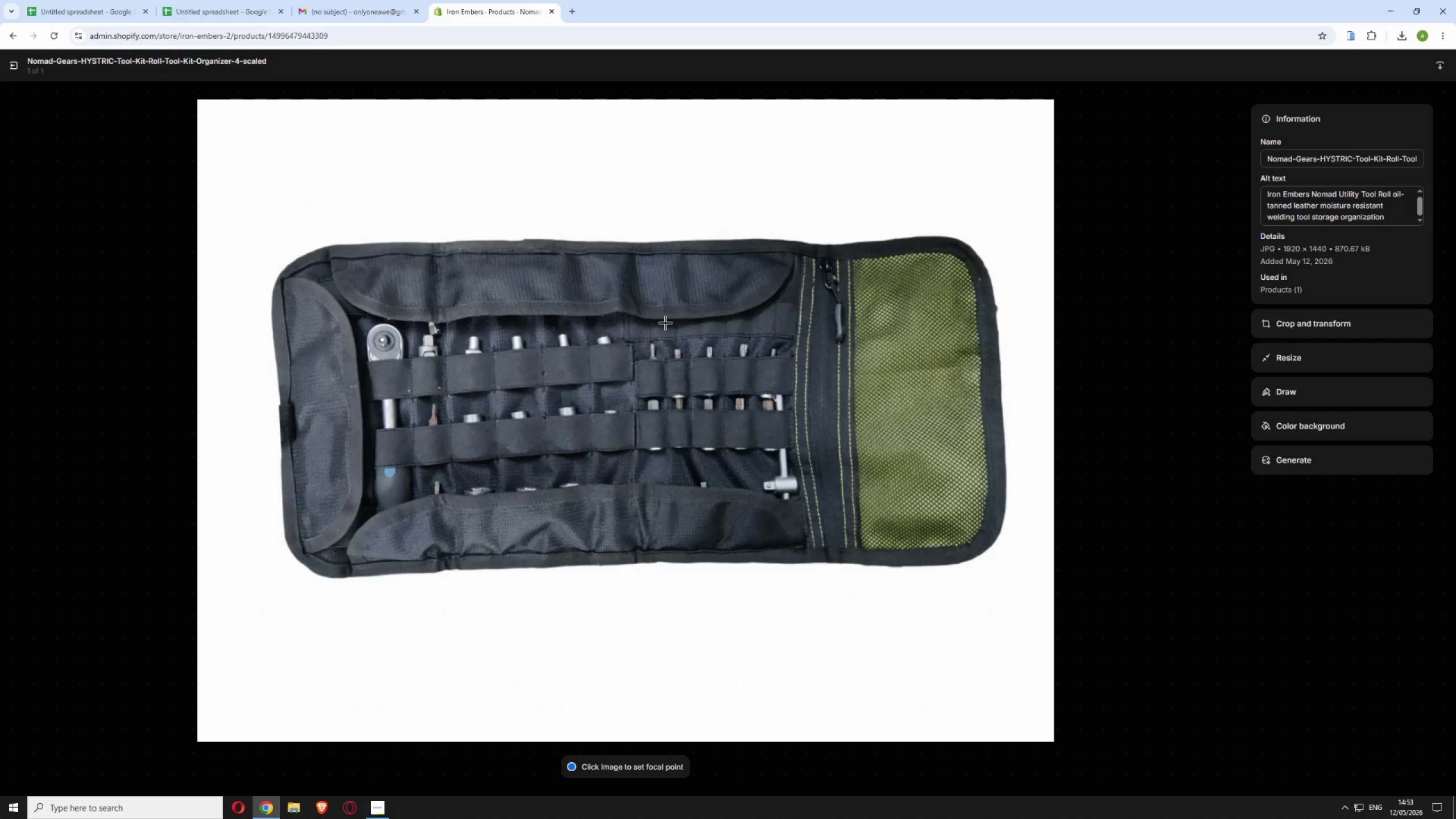 
mouse_move([25, 82])
 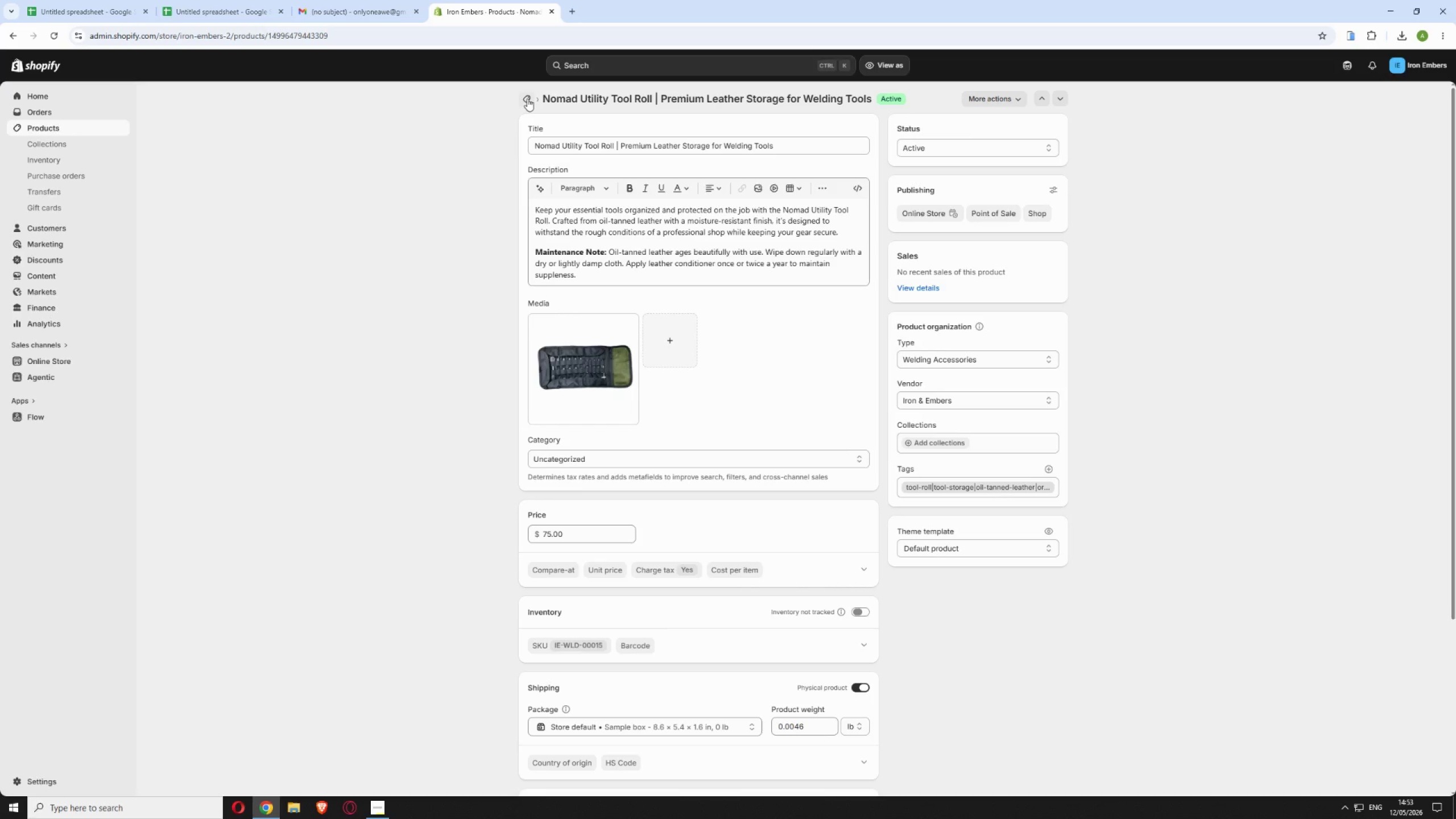 
left_click([529, 98])
 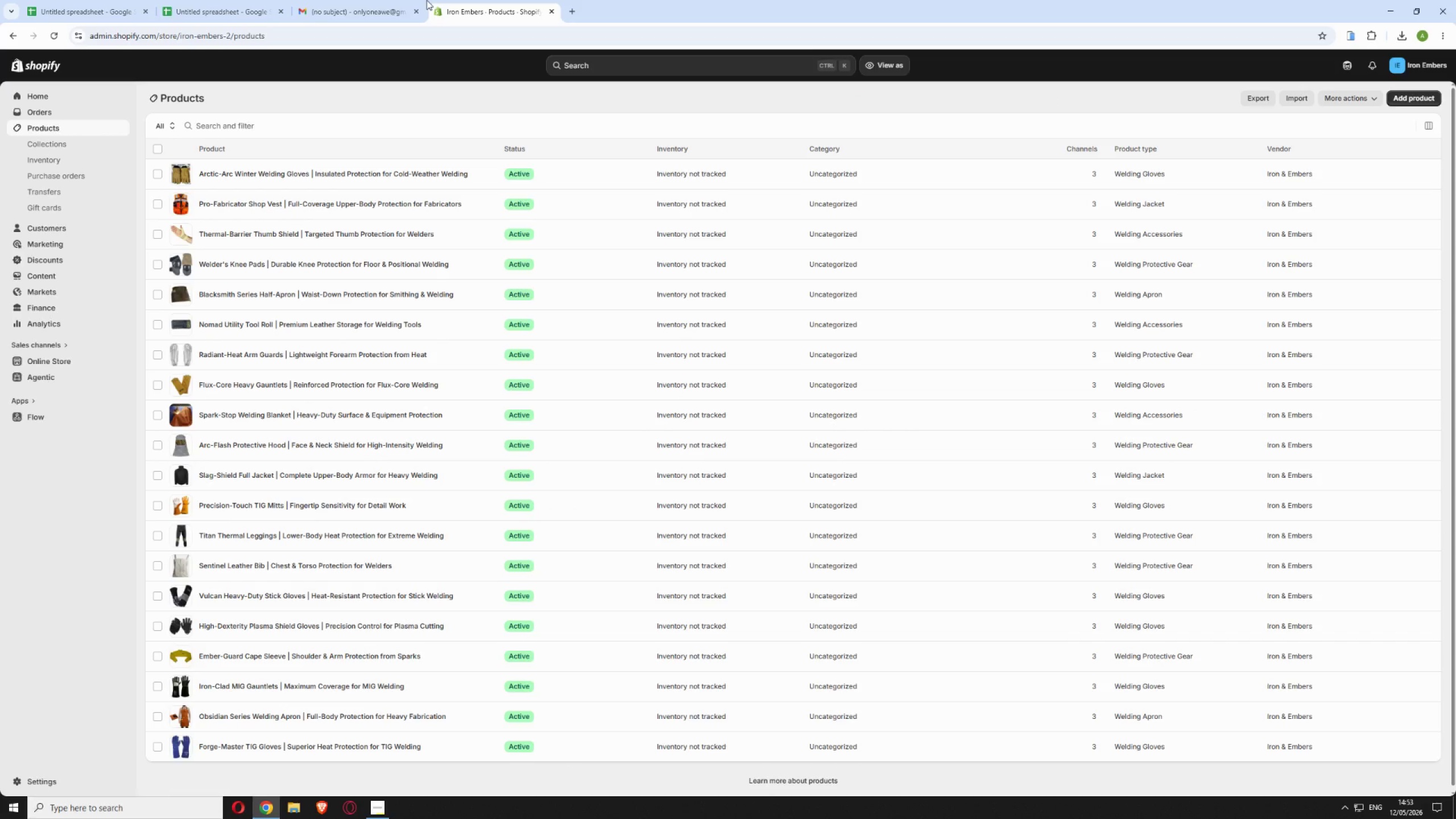 
left_click([338, 16])
 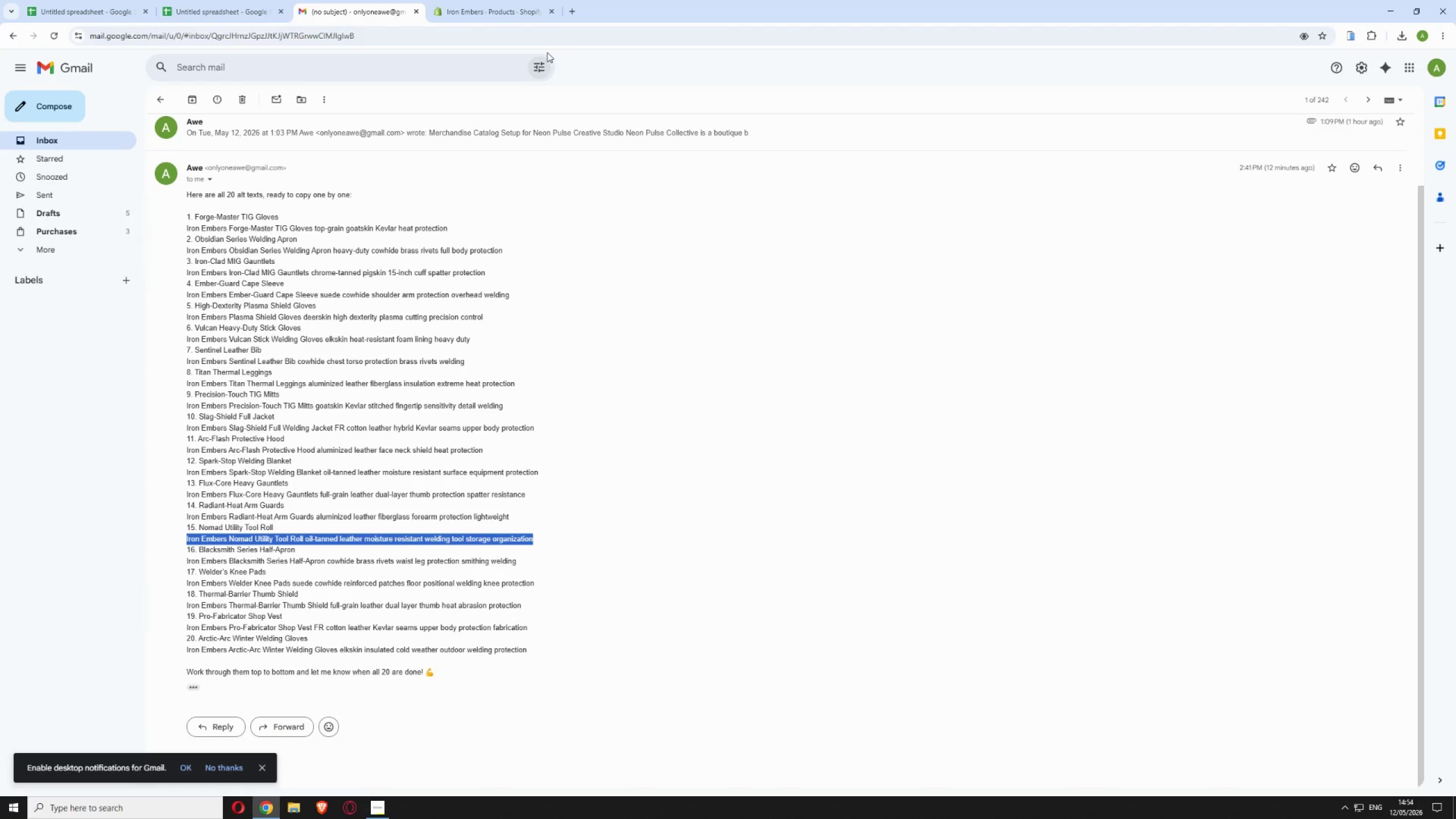 
wait(5.14)
 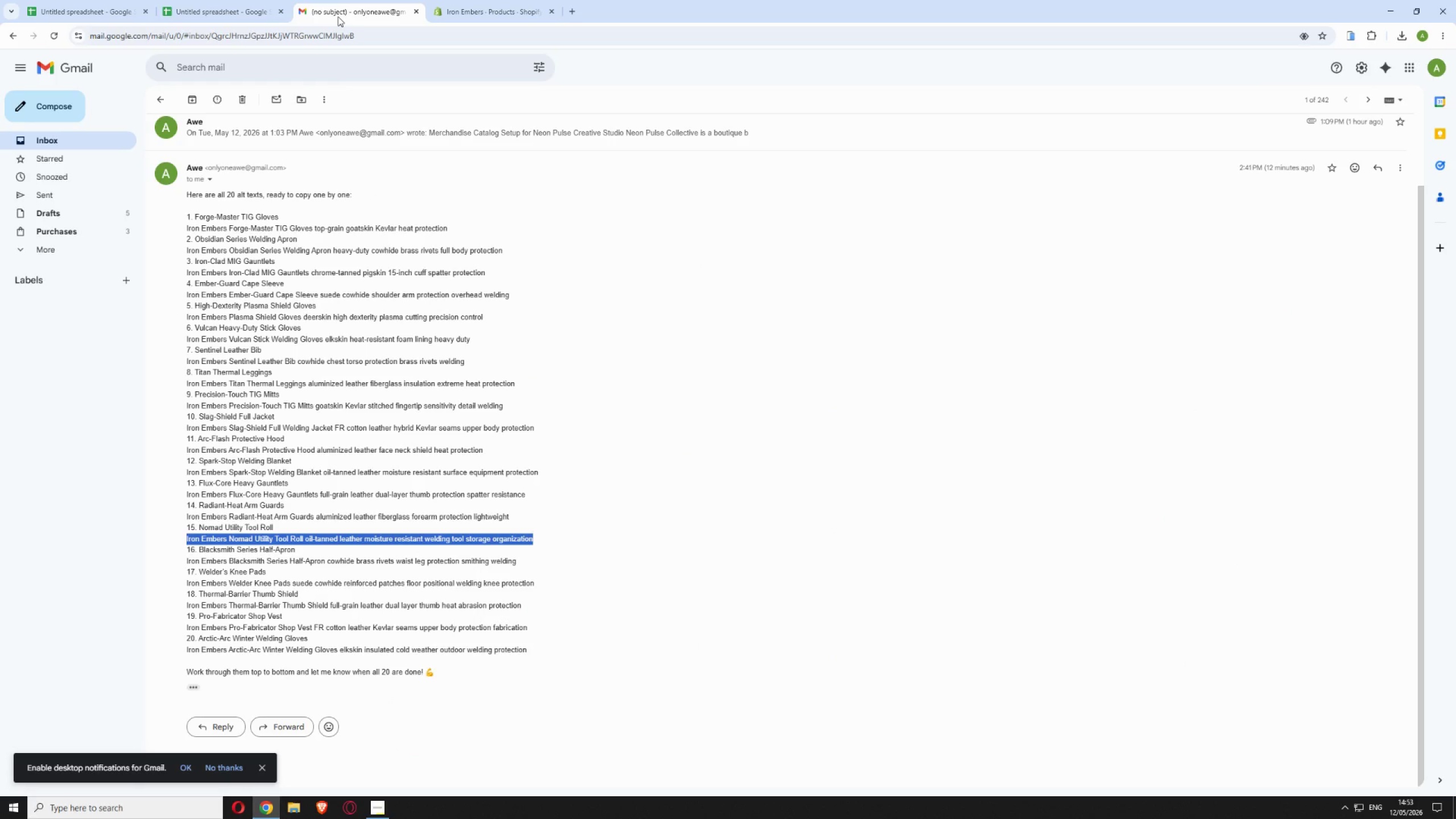 
left_click([480, 9])
 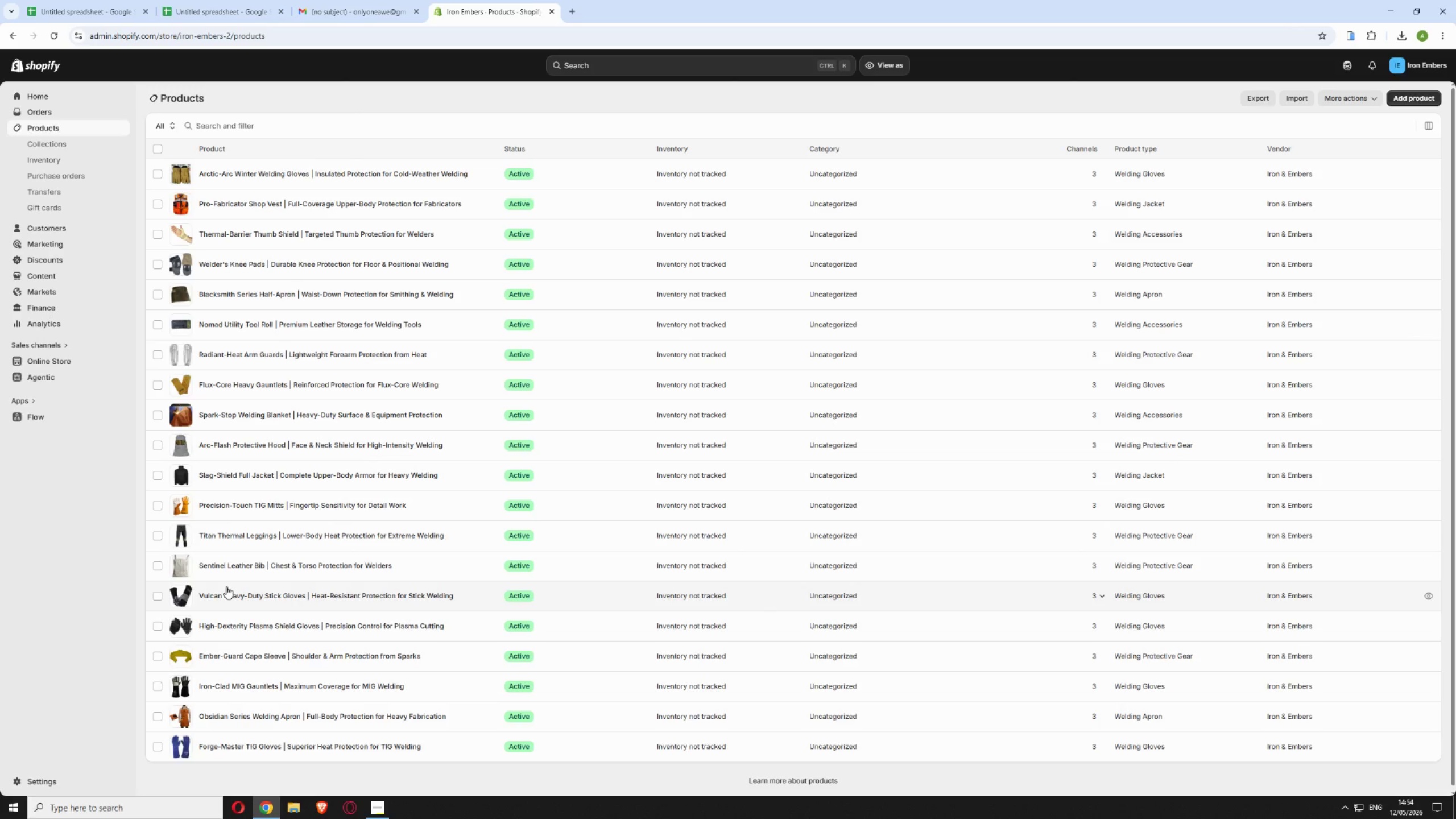 
wait(7.76)
 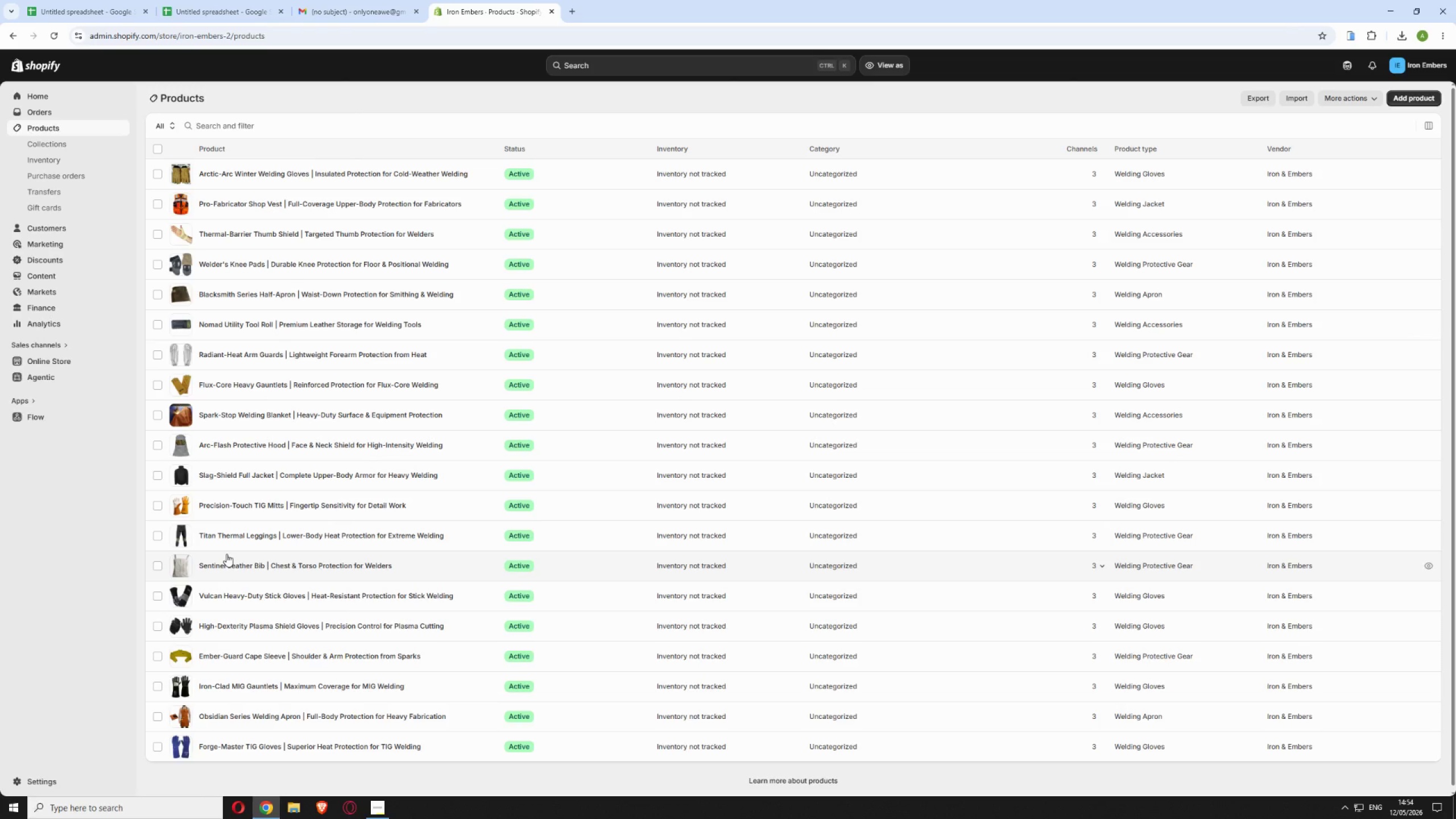 
mouse_move([378, 12])
 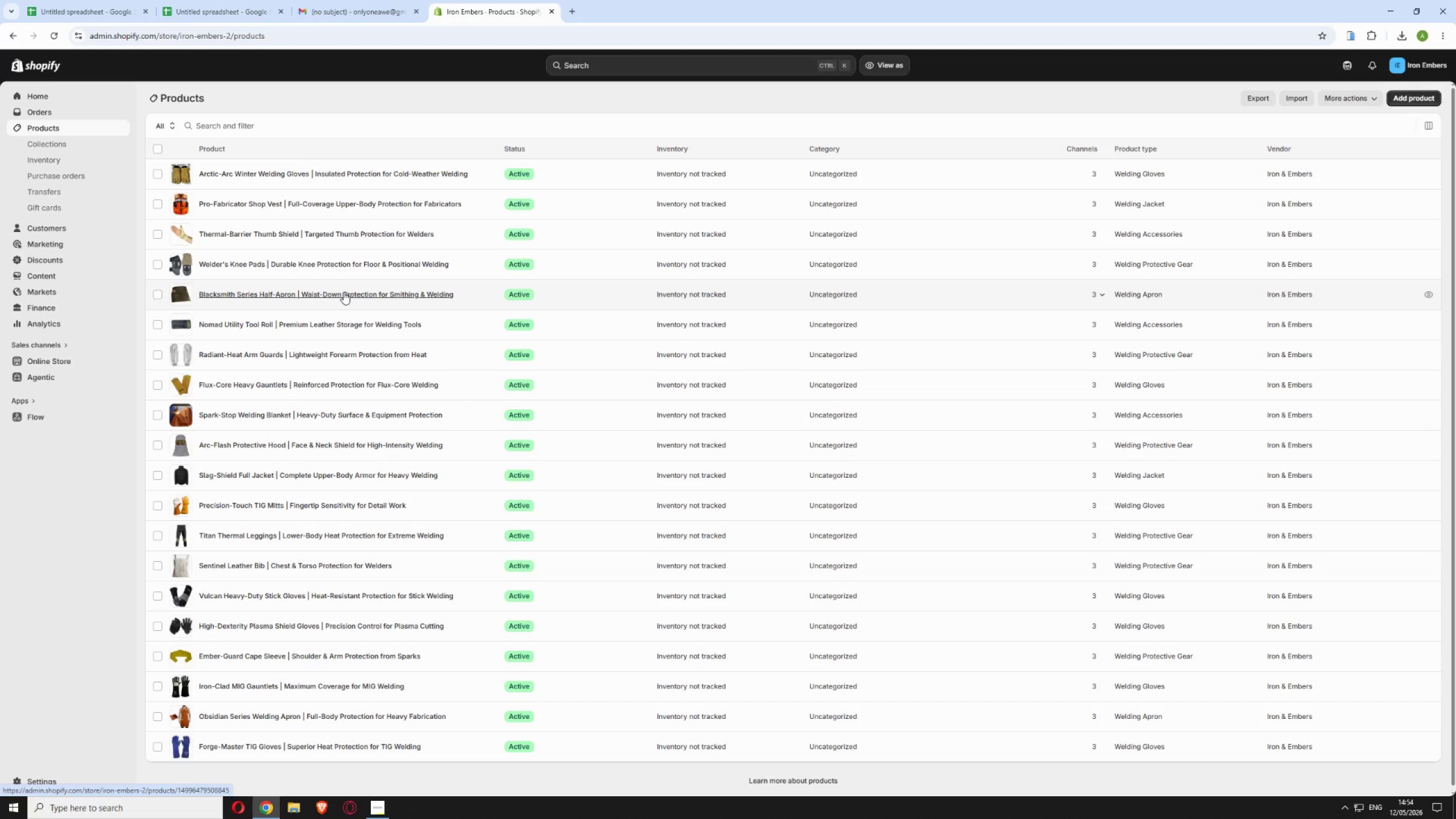 
left_click([344, 292])
 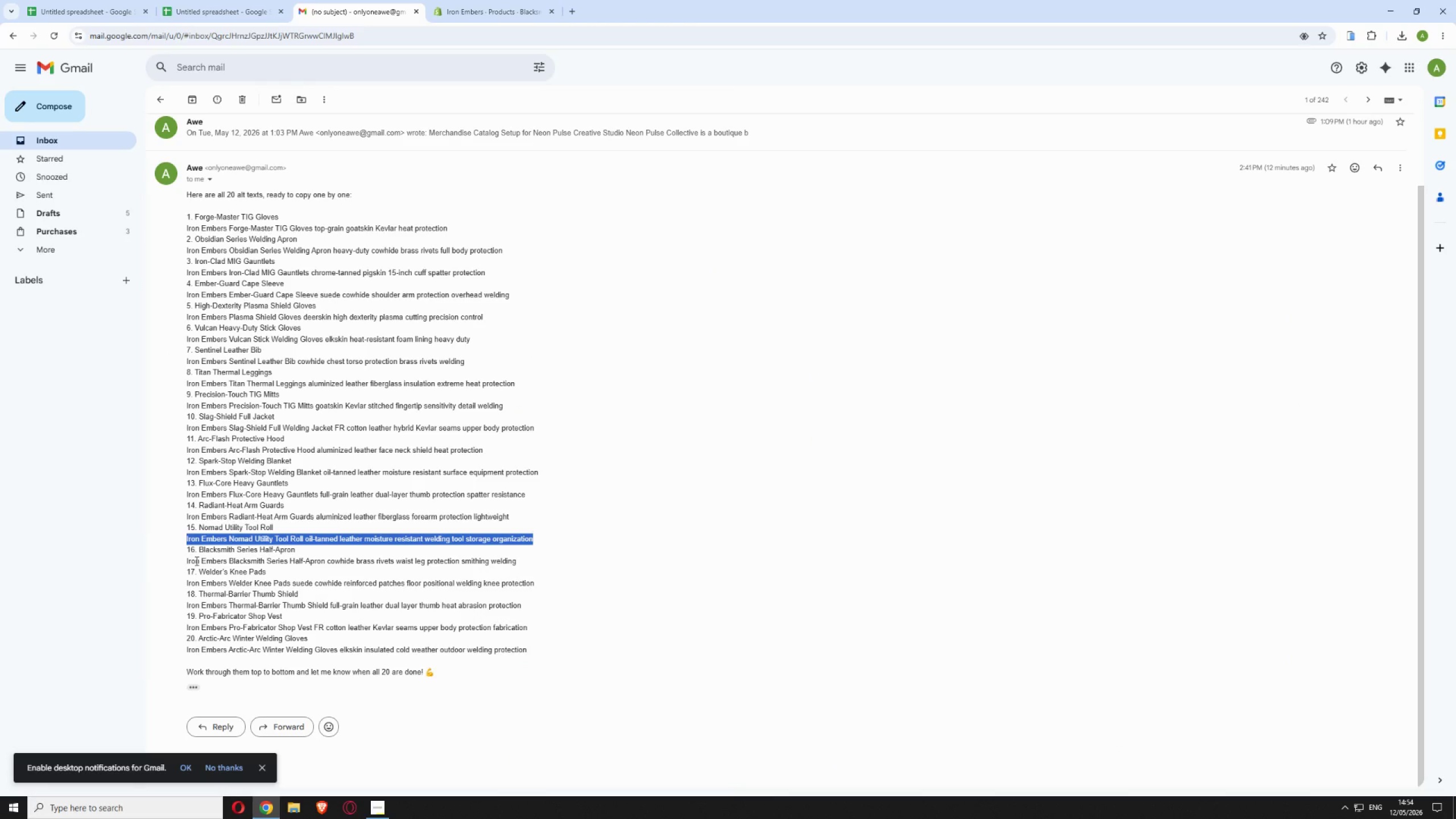 
left_click_drag(start_coordinate=[187, 562], to_coordinate=[521, 561])
 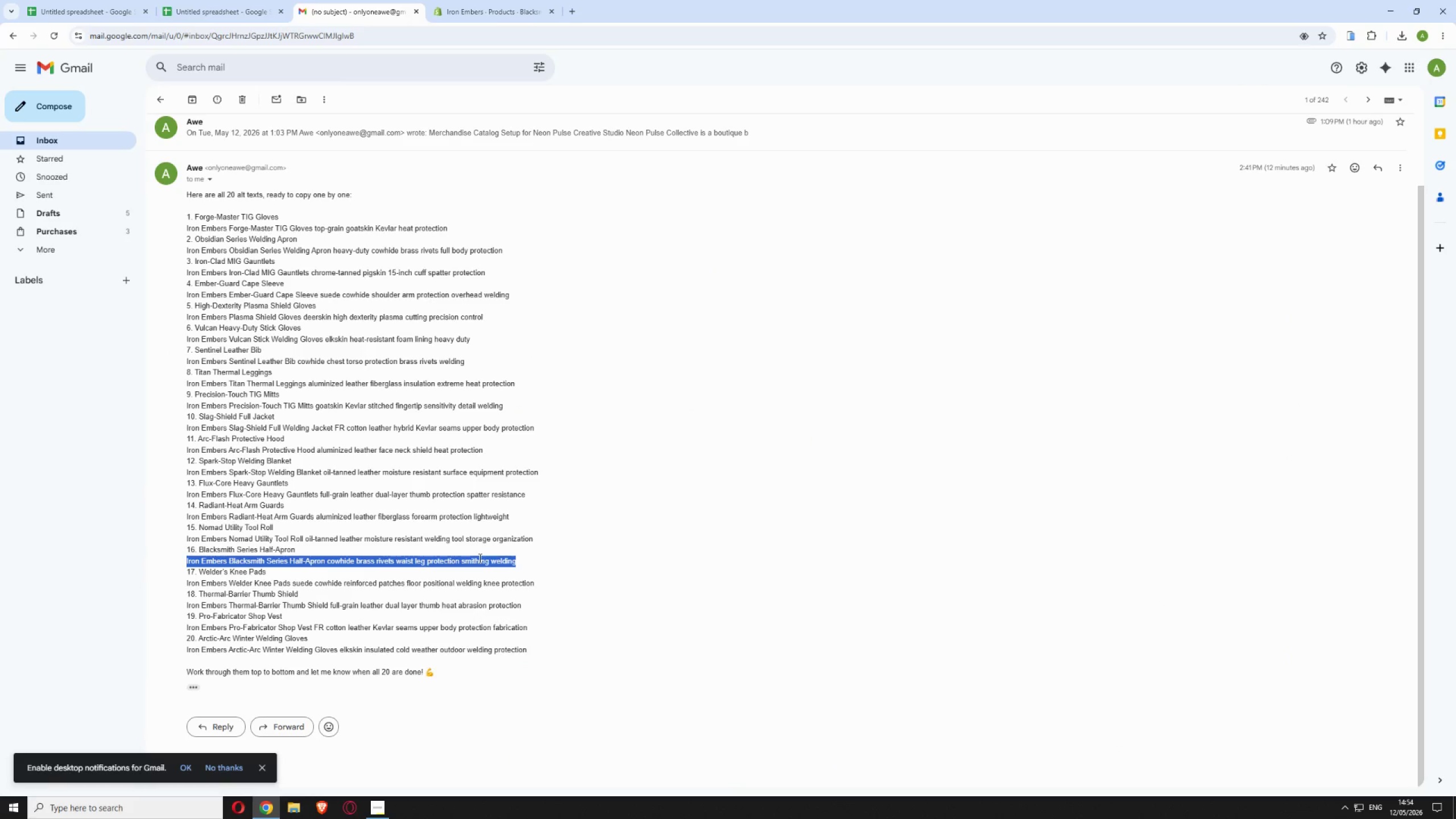 
right_click([475, 560])
 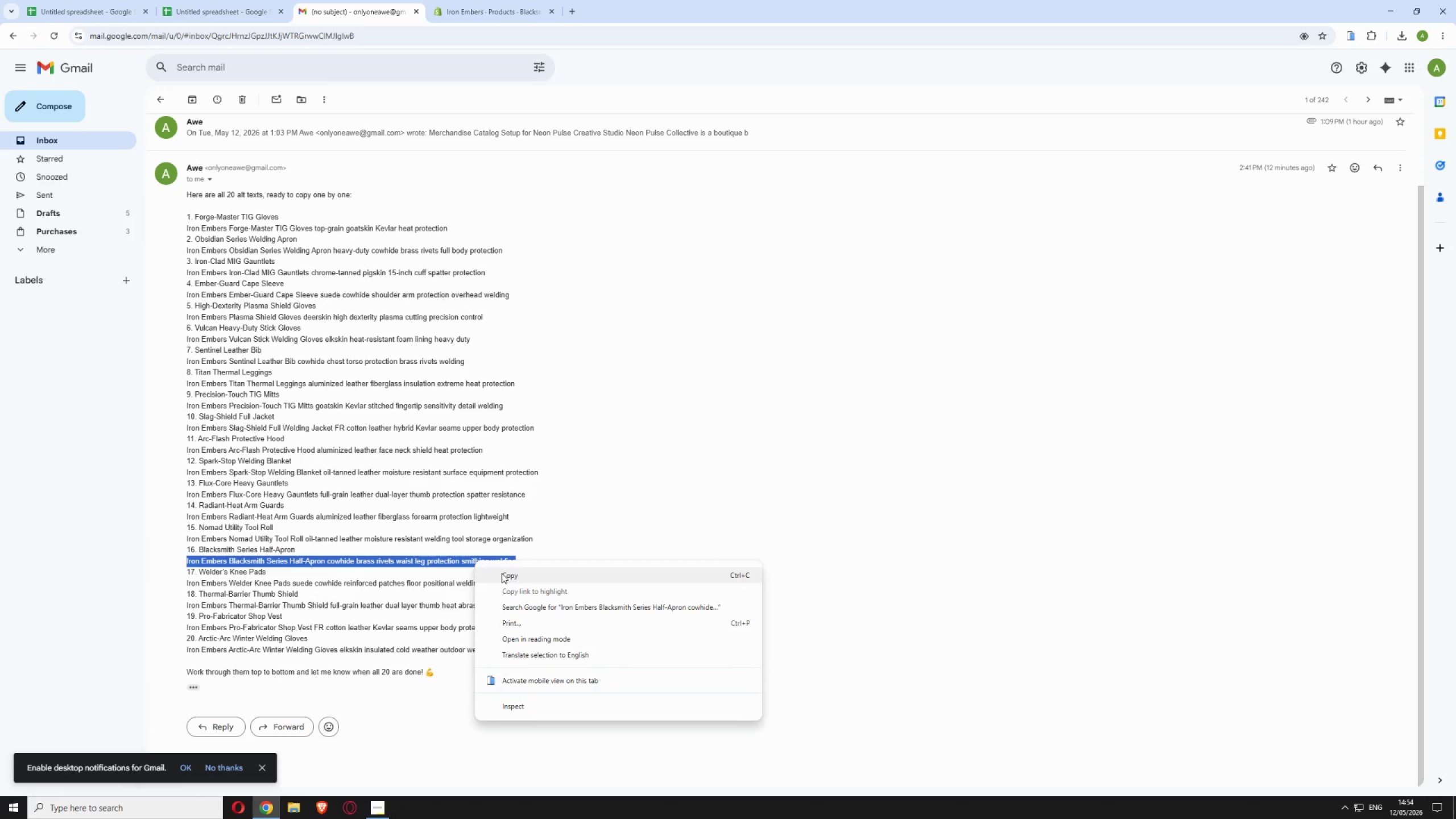 
left_click([502, 573])
 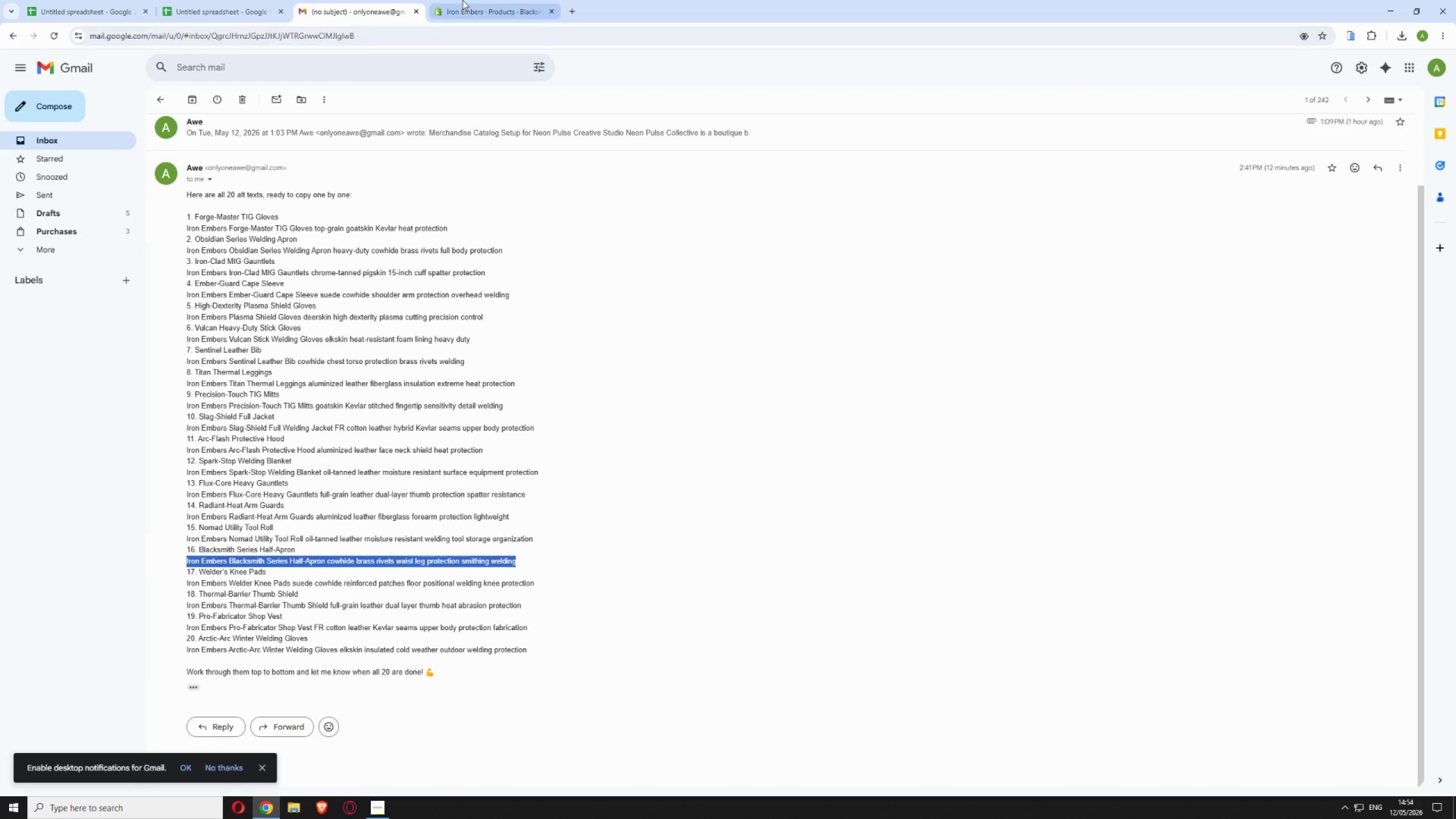 
left_click([462, 0])
 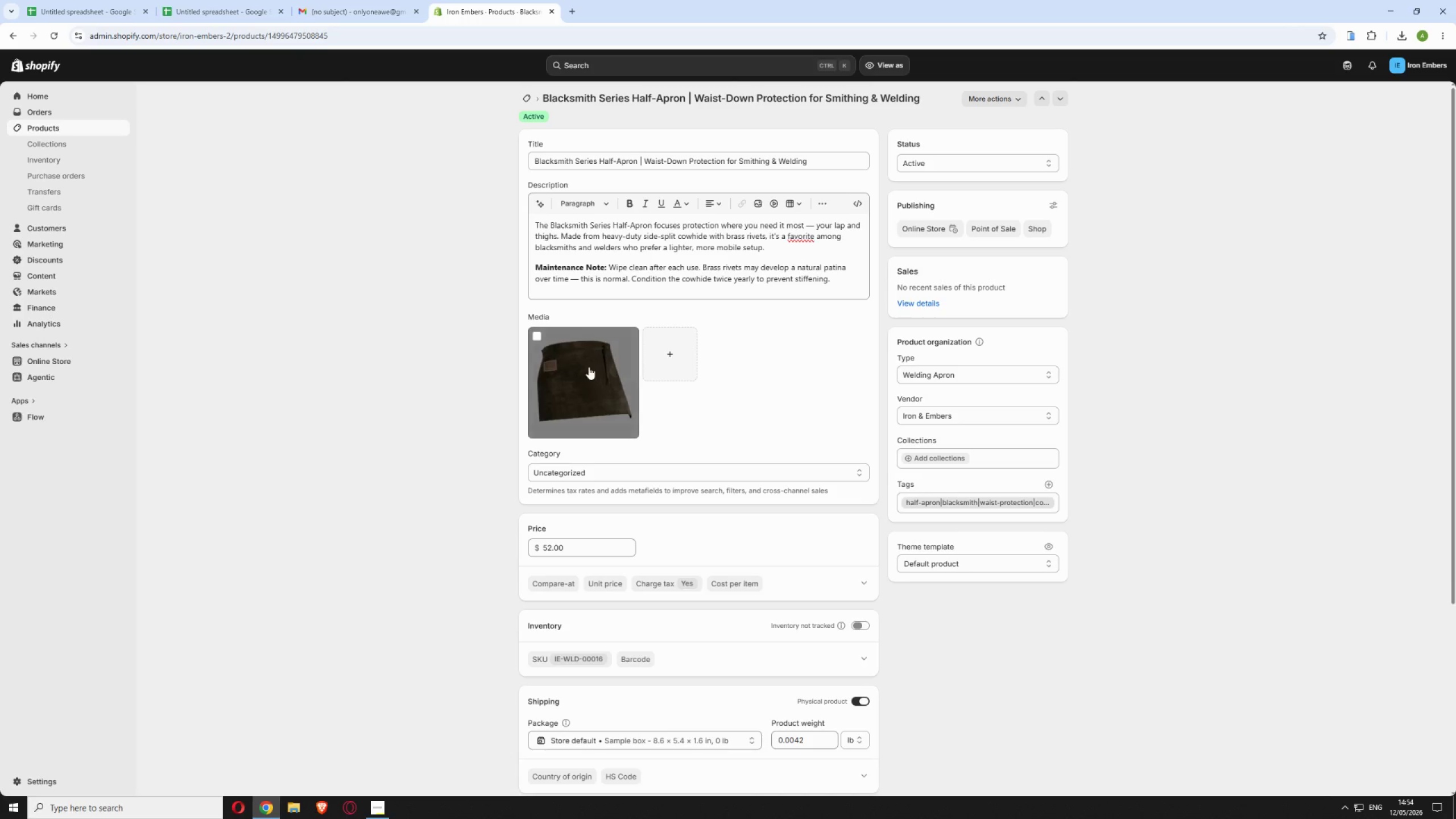 
left_click([589, 370])
 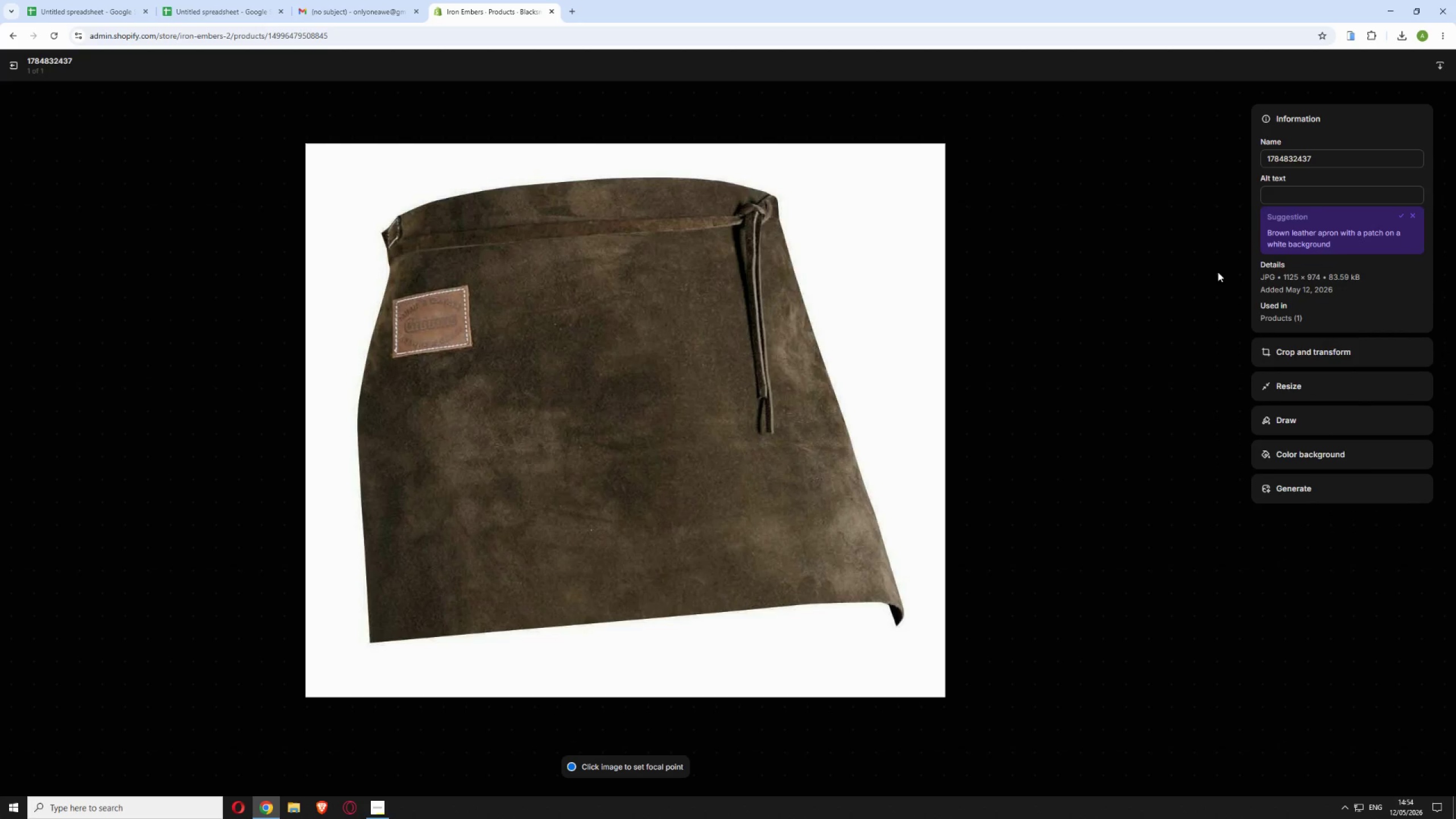 
left_click_drag(start_coordinate=[1275, 191], to_coordinate=[1277, 195])
 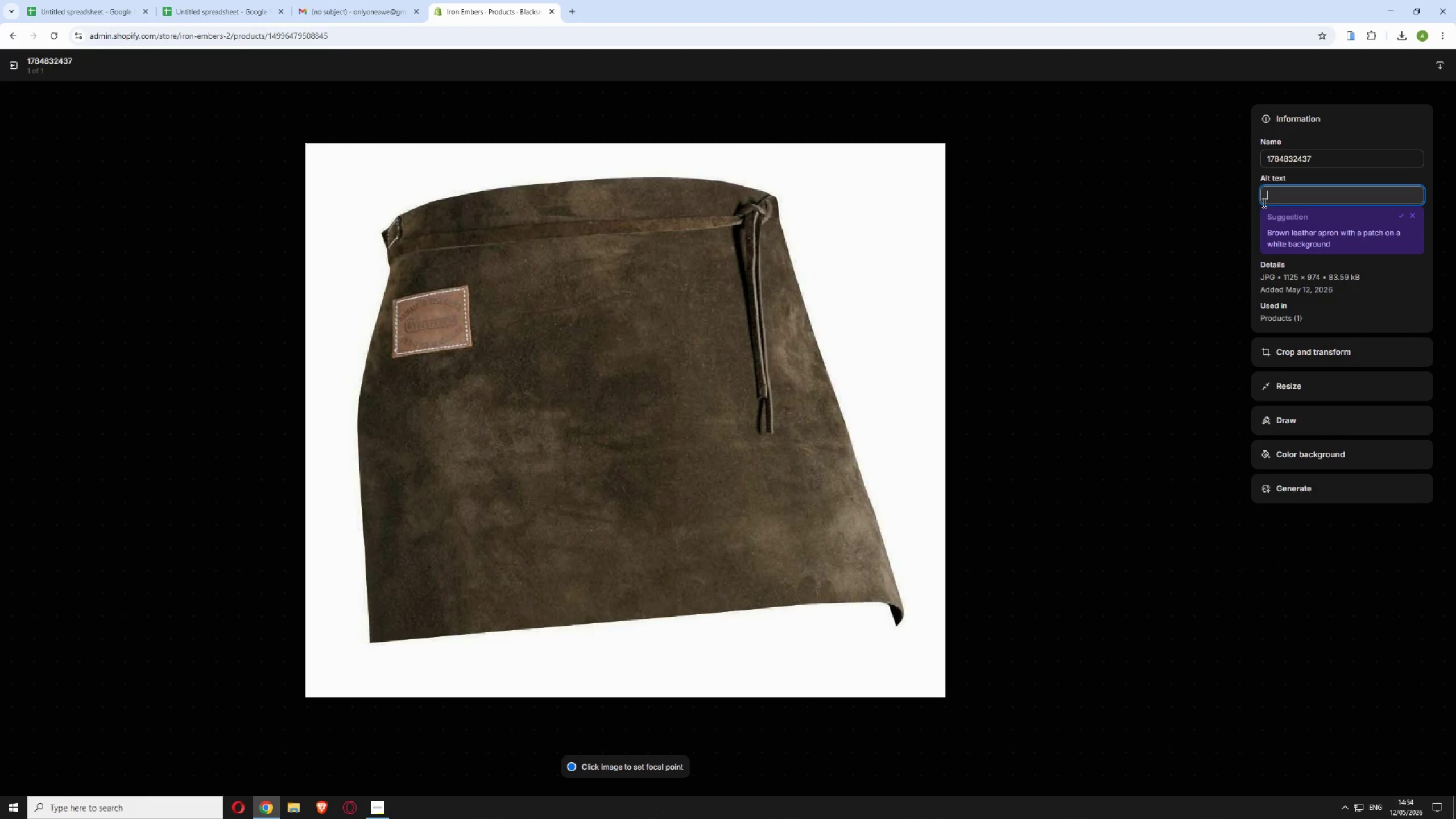 
key(Control+V)
 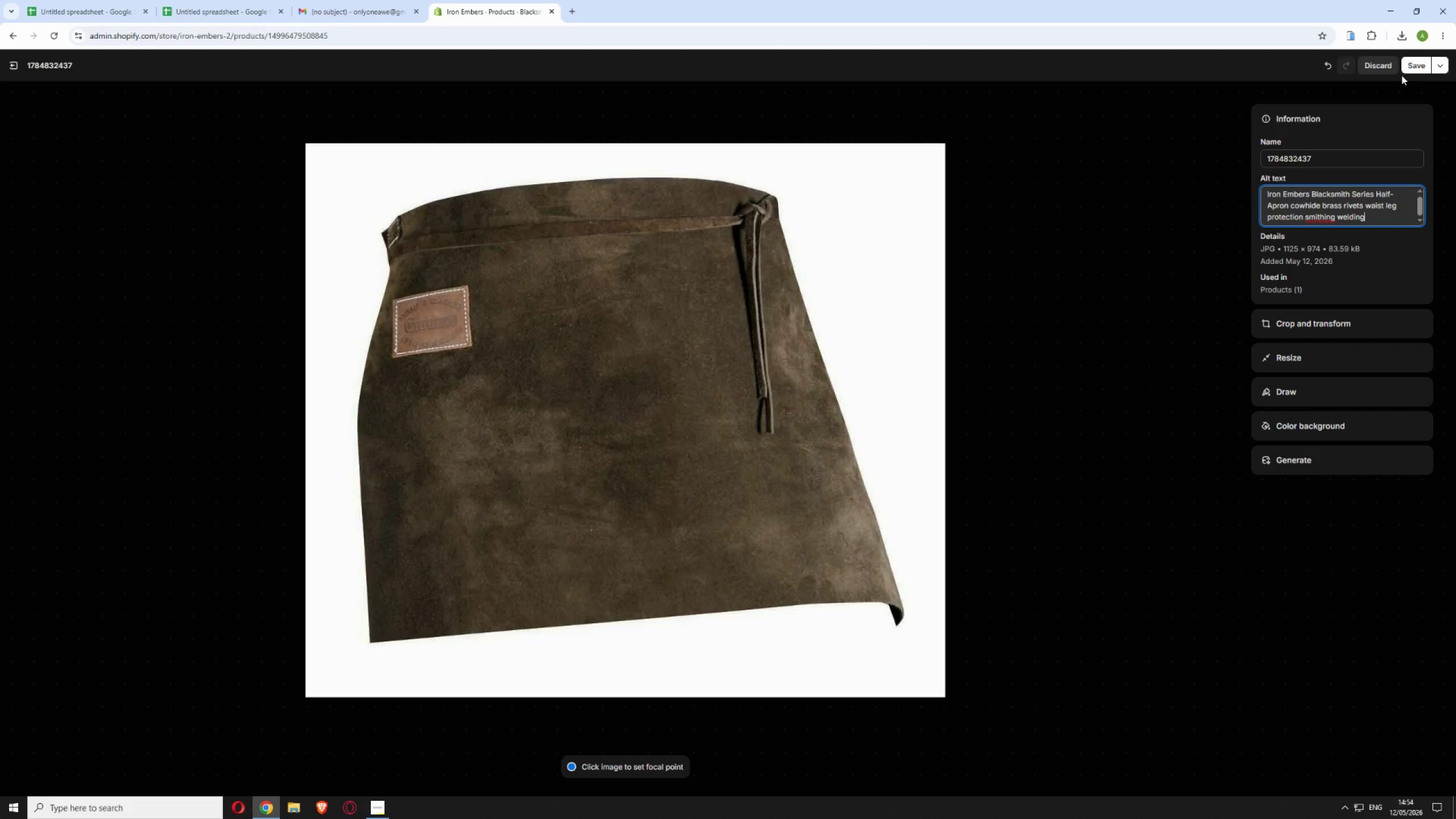 
left_click([1408, 64])
 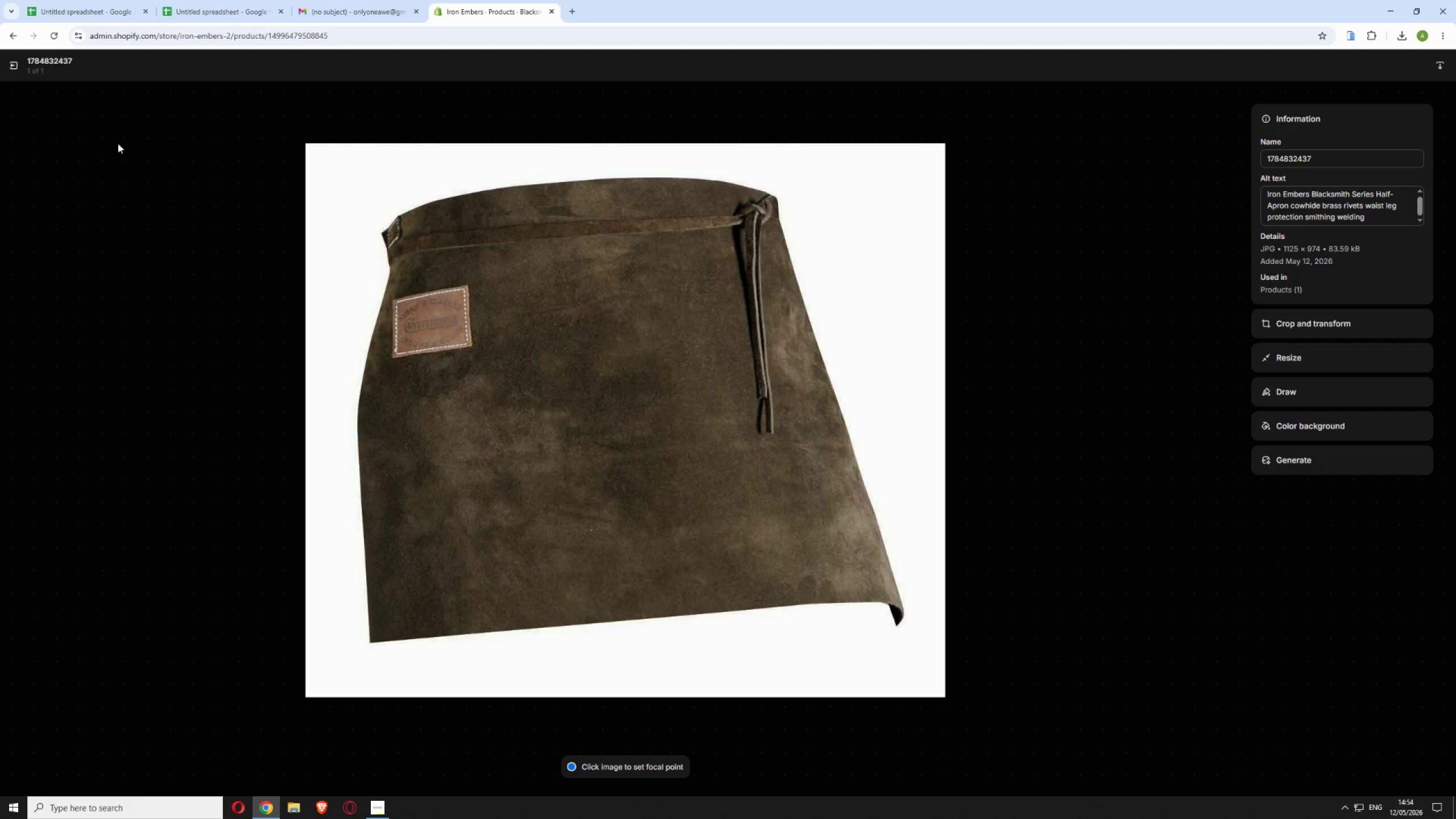 
wait(5.06)
 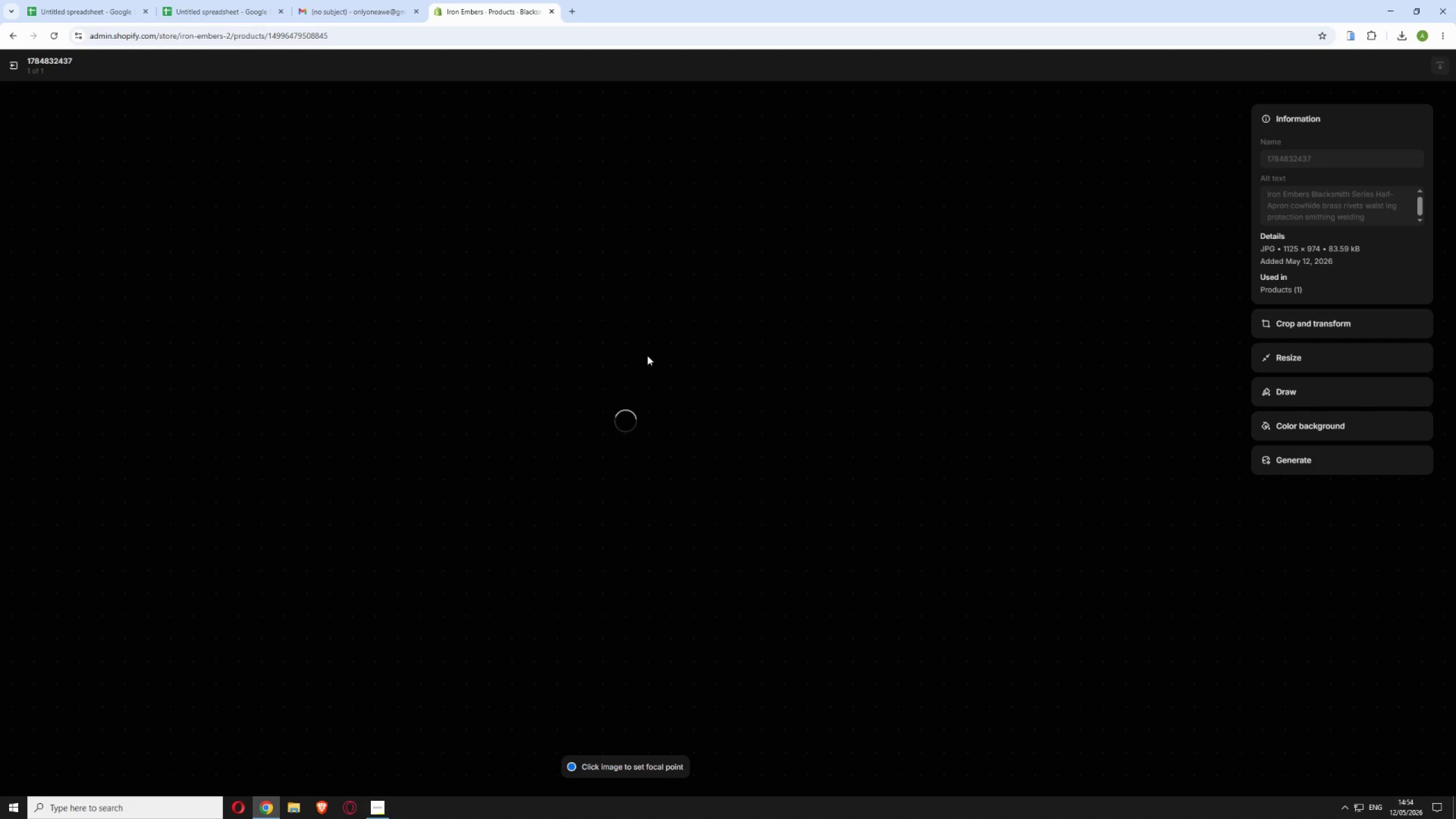 
left_click([12, 68])
 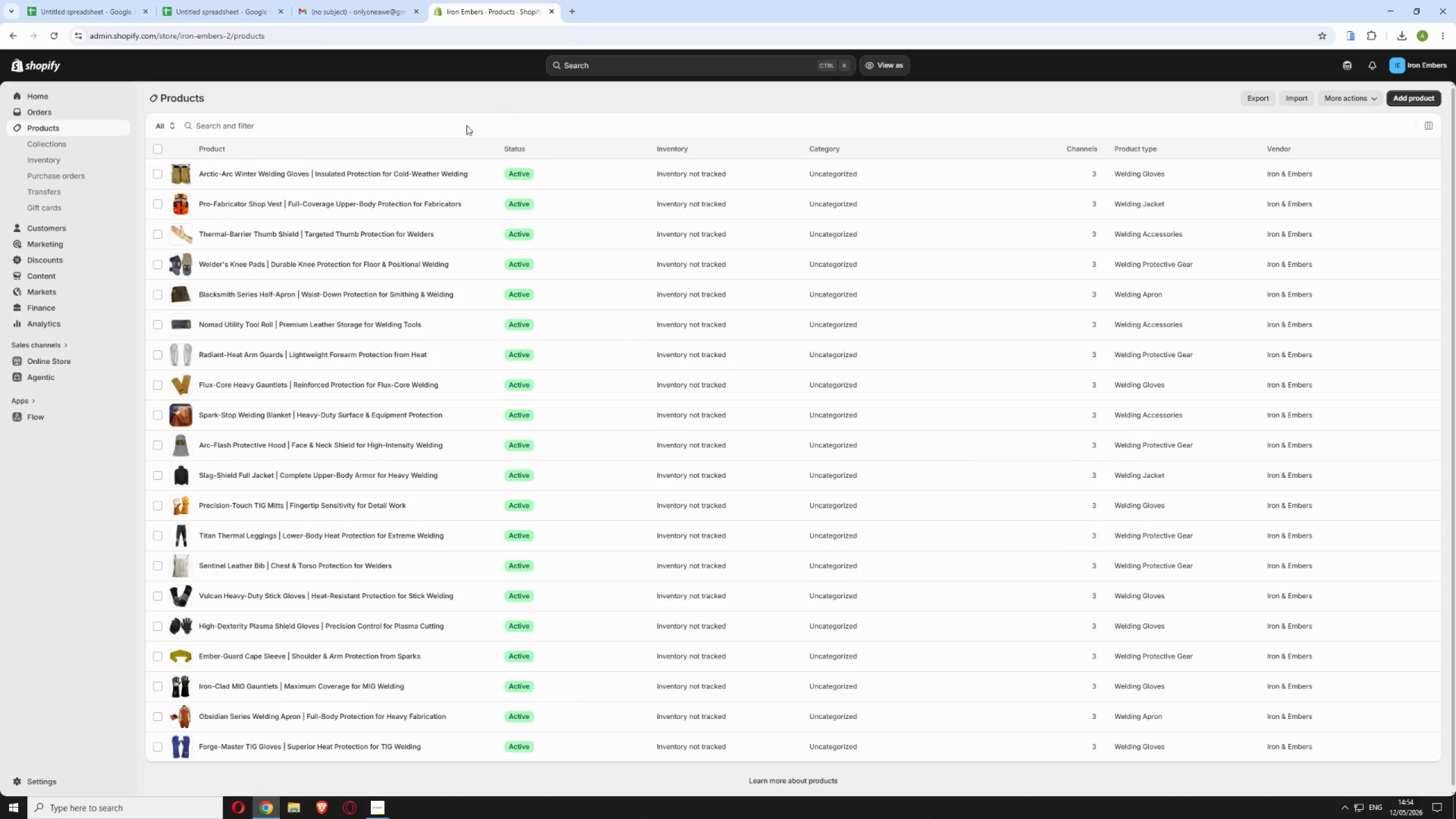 
left_click([456, 264])
 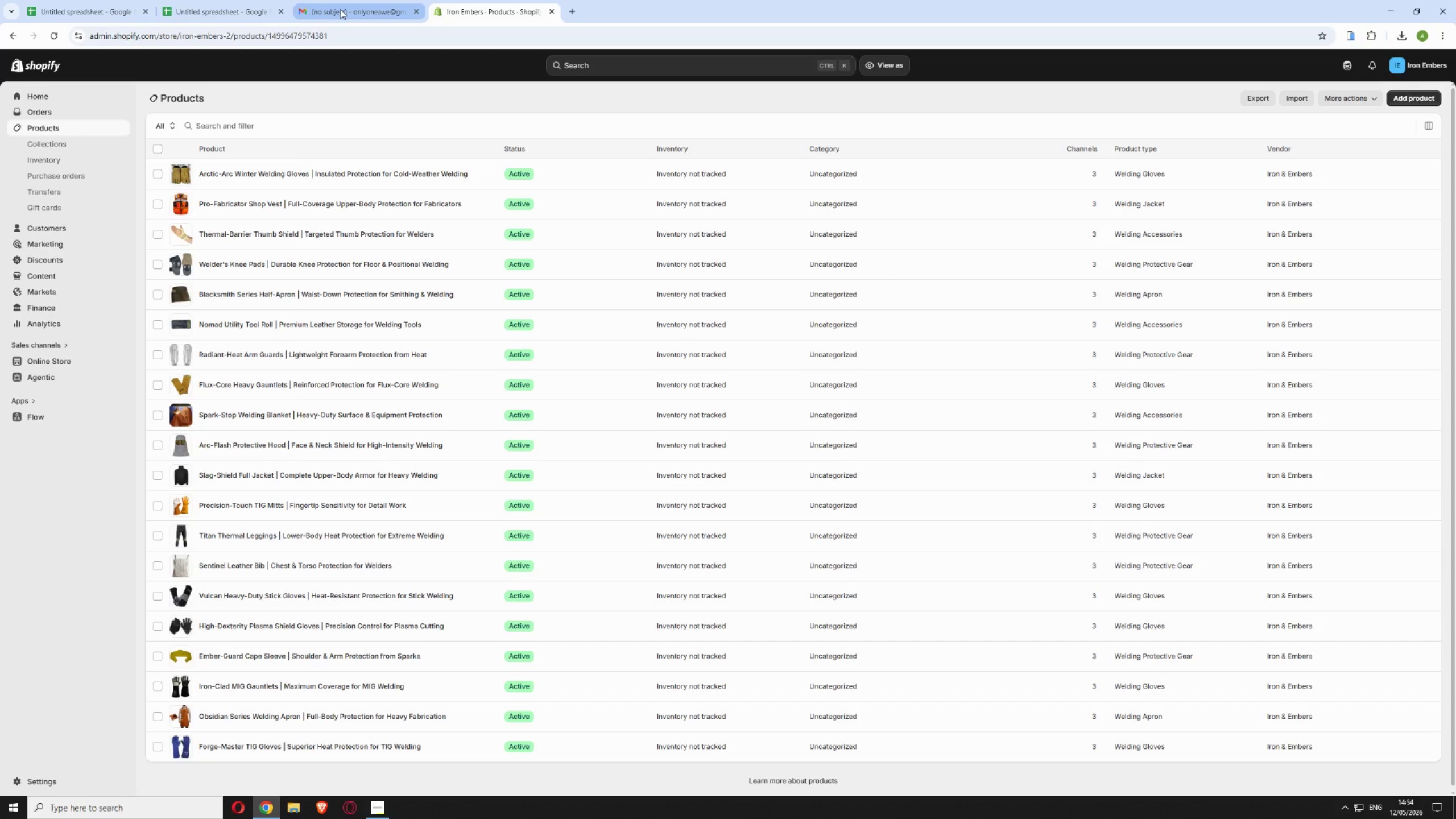 
left_click([340, 9])
 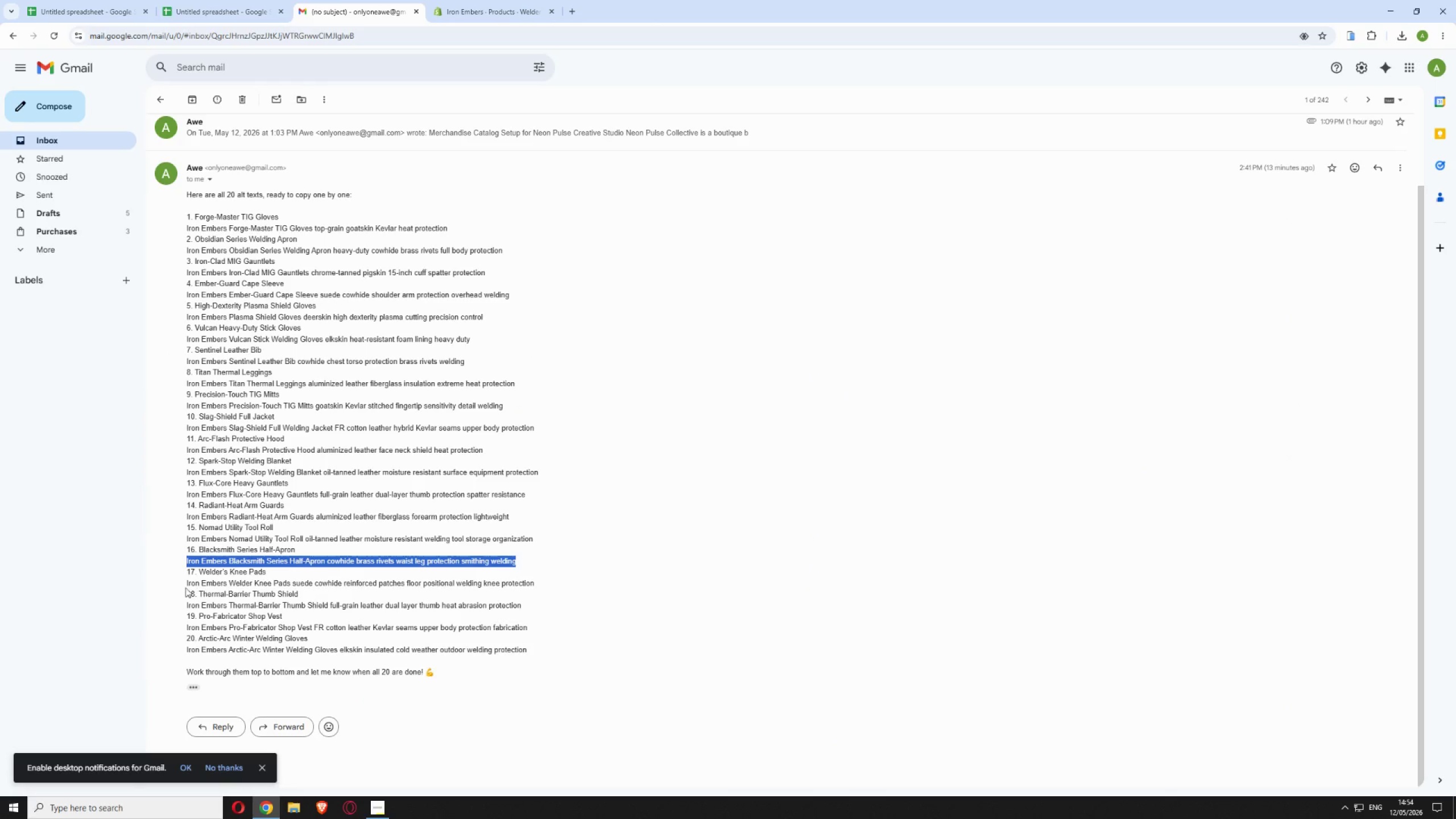 
left_click_drag(start_coordinate=[184, 586], to_coordinate=[537, 582])
 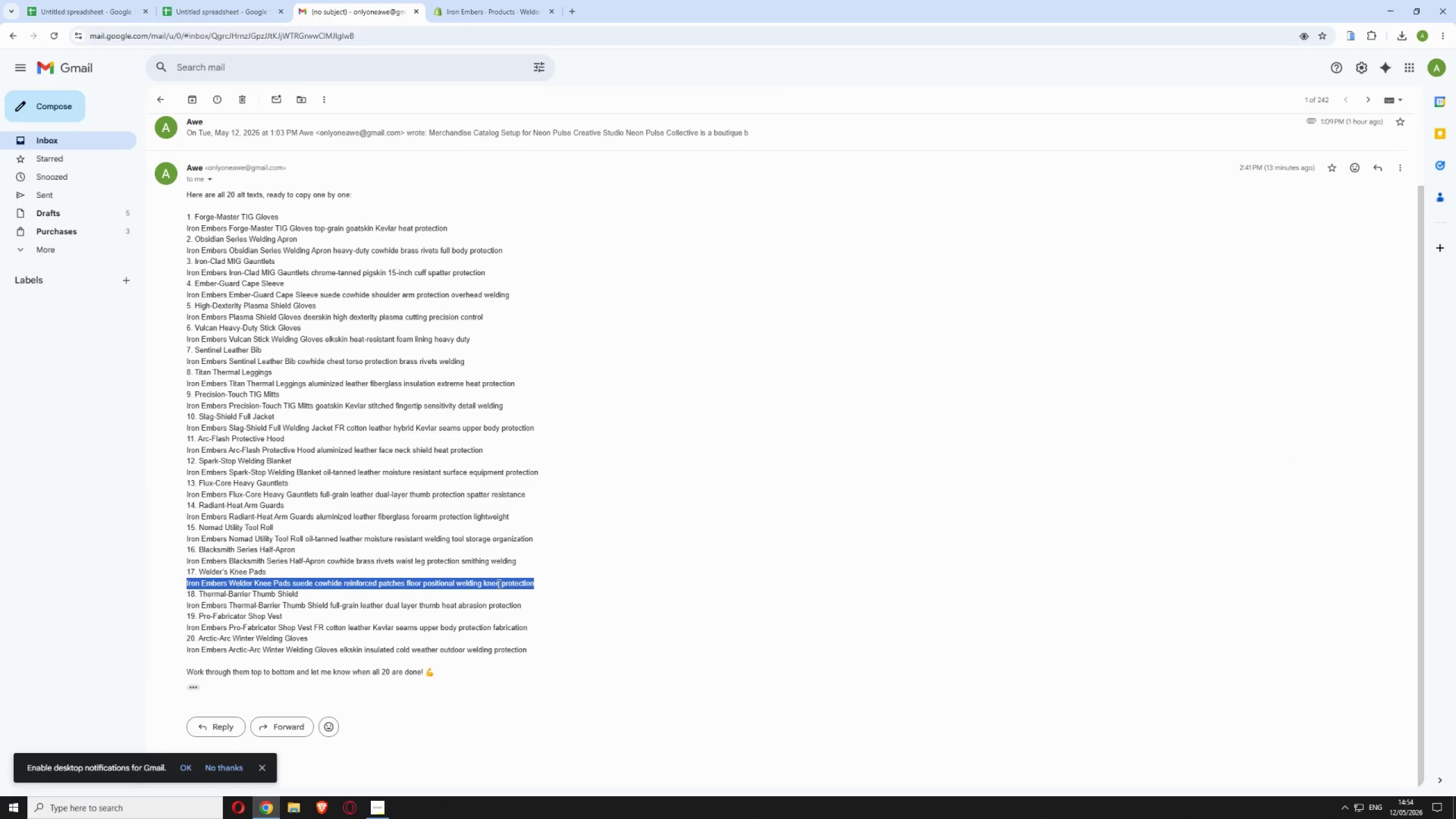 
right_click([497, 584])
 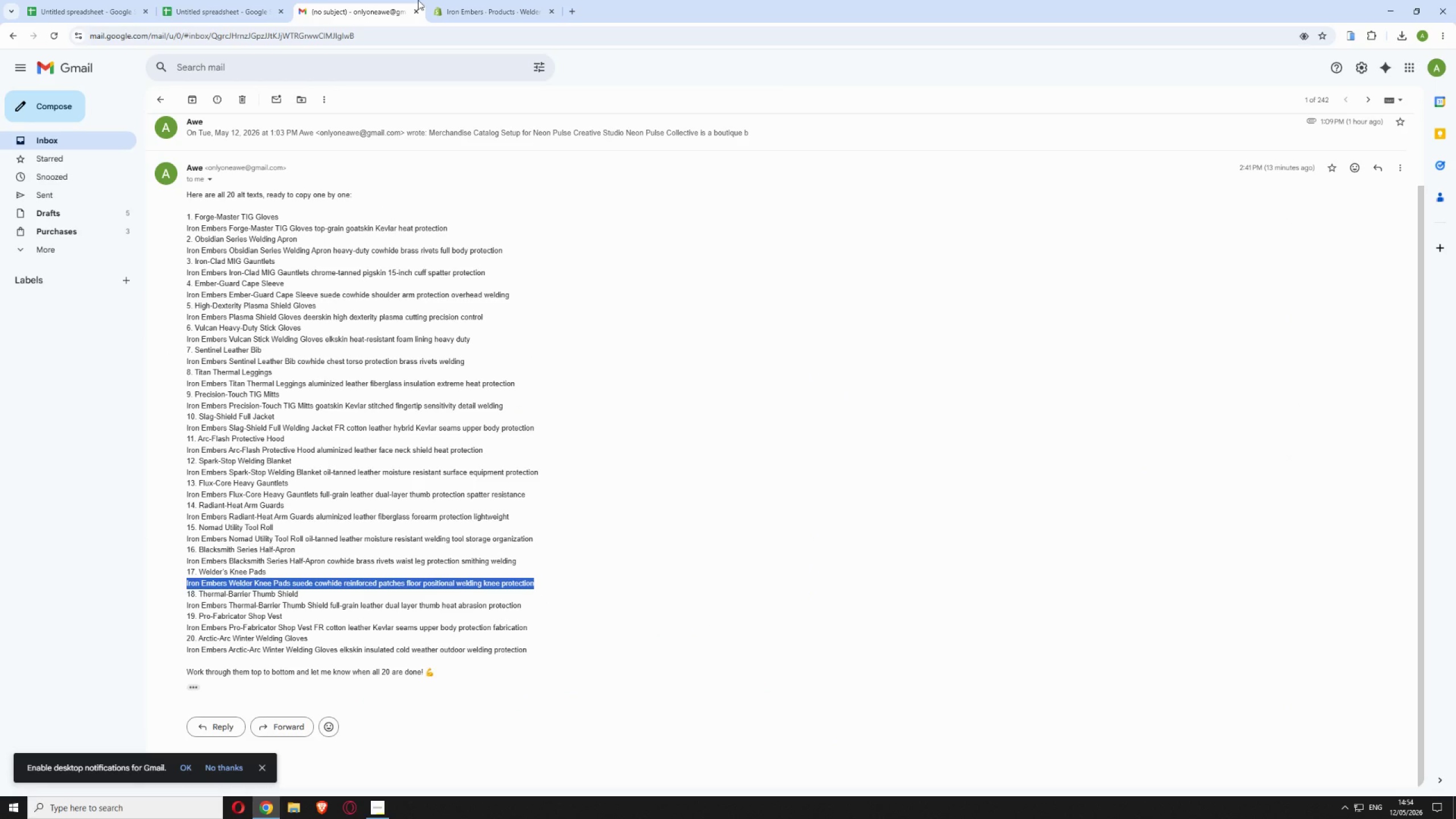 
left_click([472, 12])
 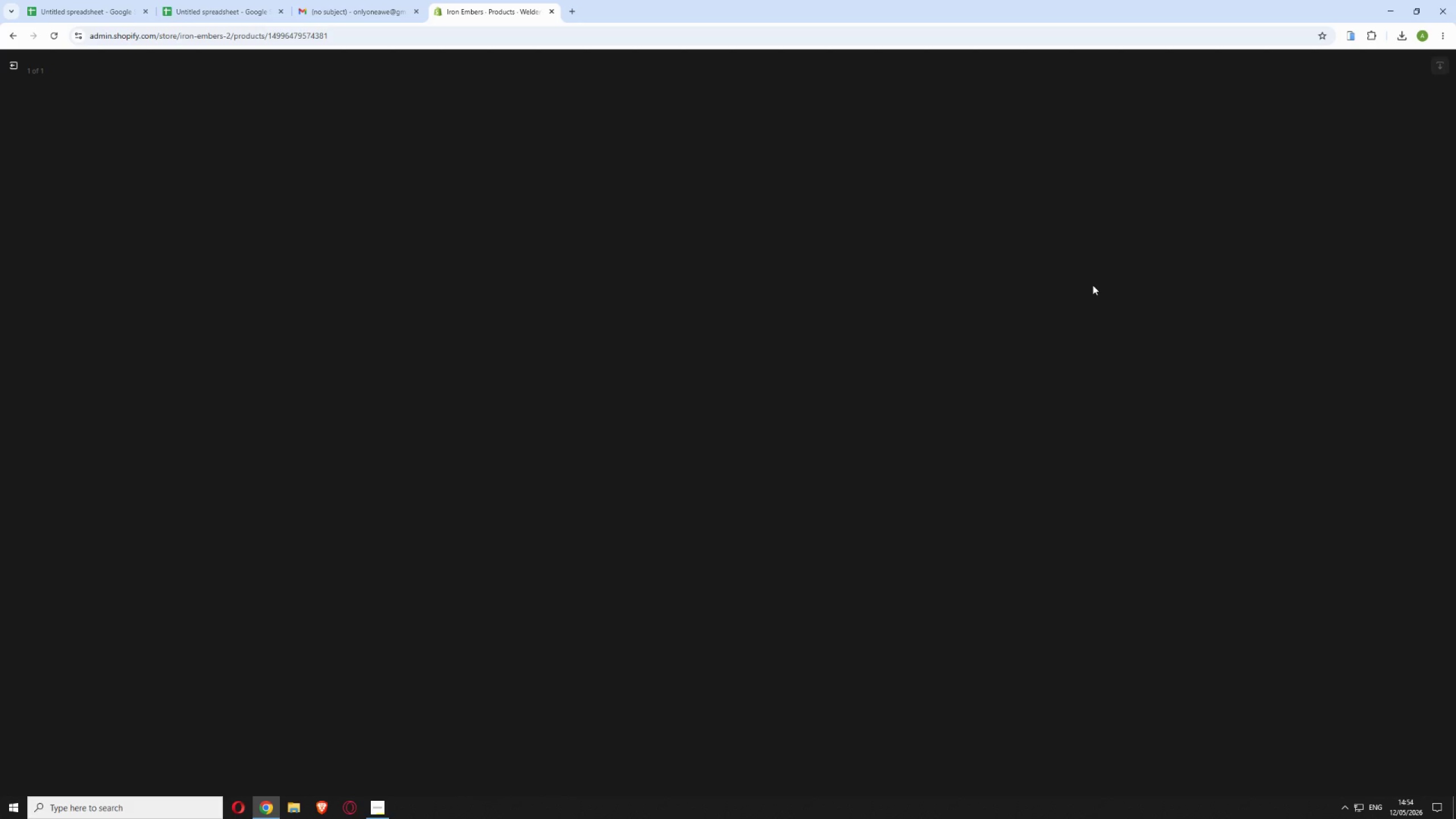 
wait(7.28)
 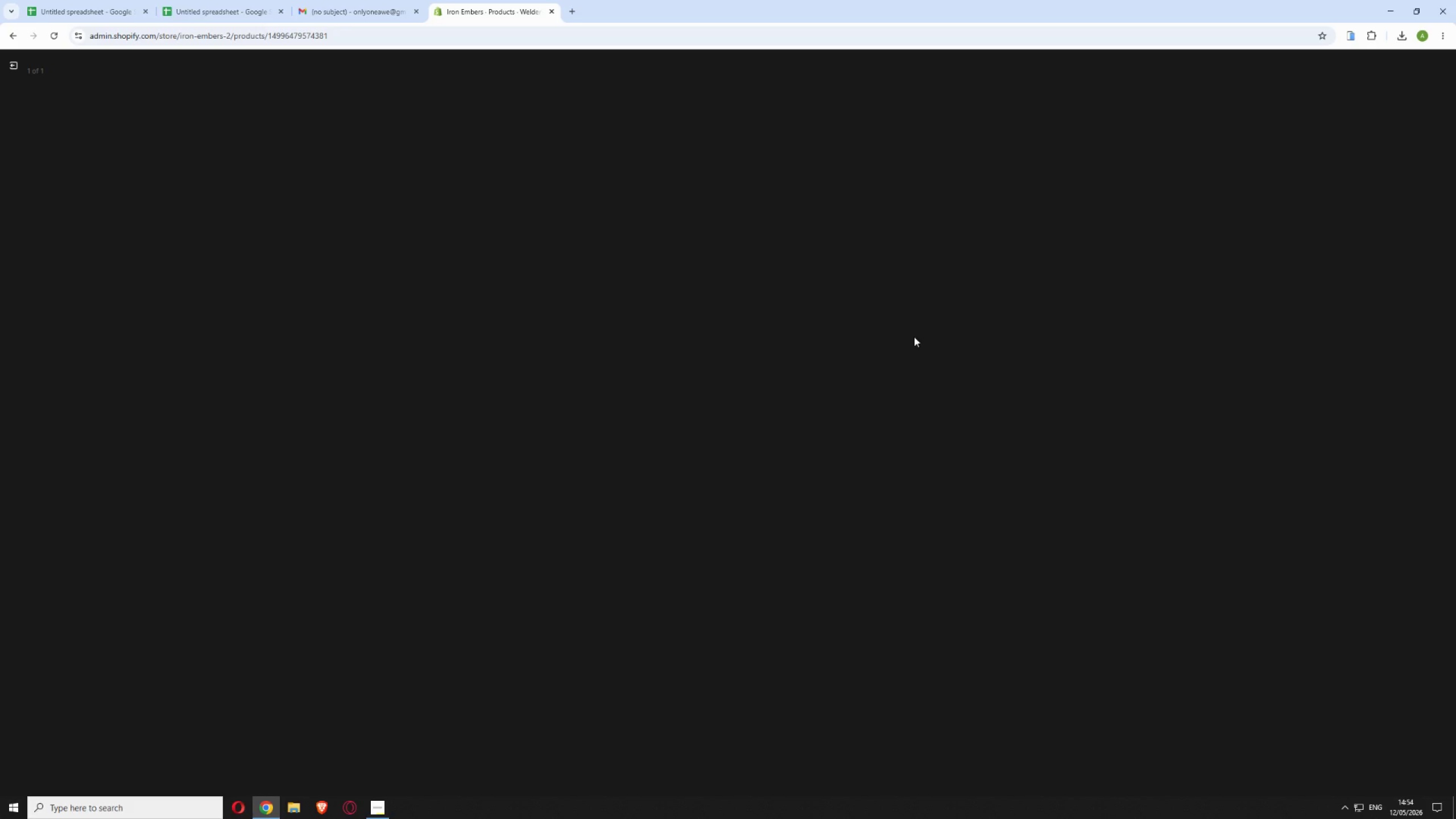 
left_click([1280, 194])
 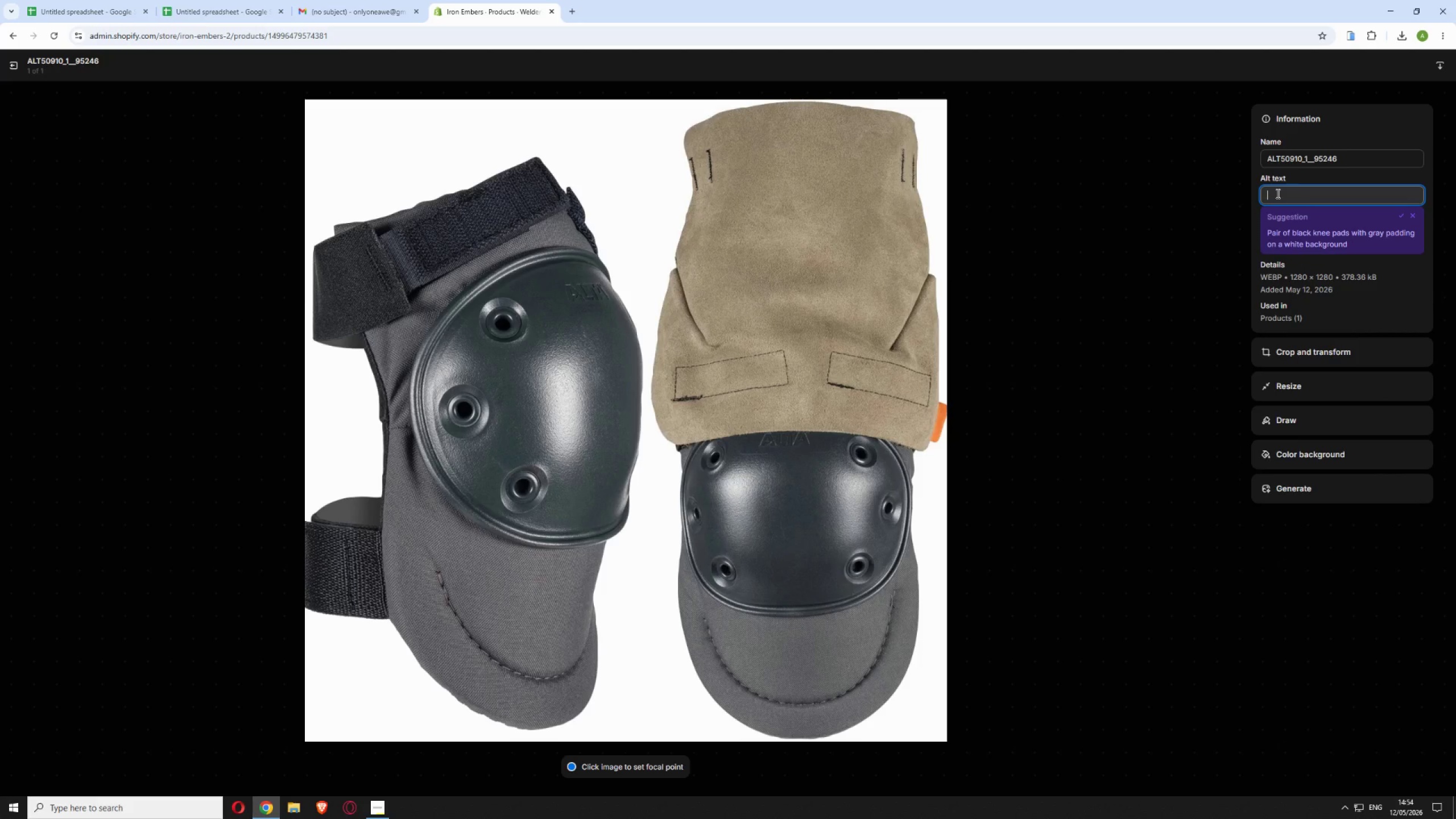 
key(Control+V)
 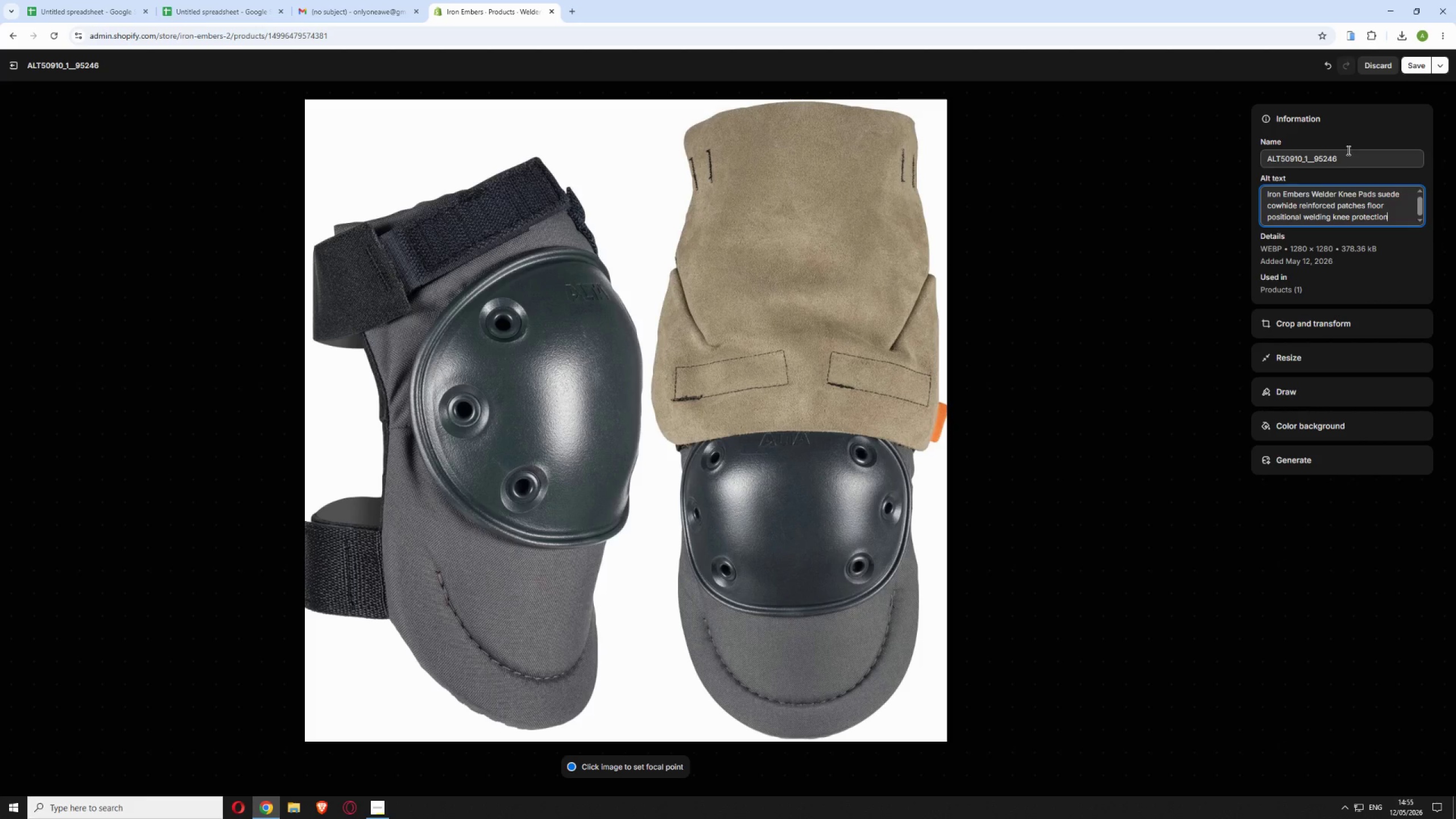 
left_click([1413, 66])
 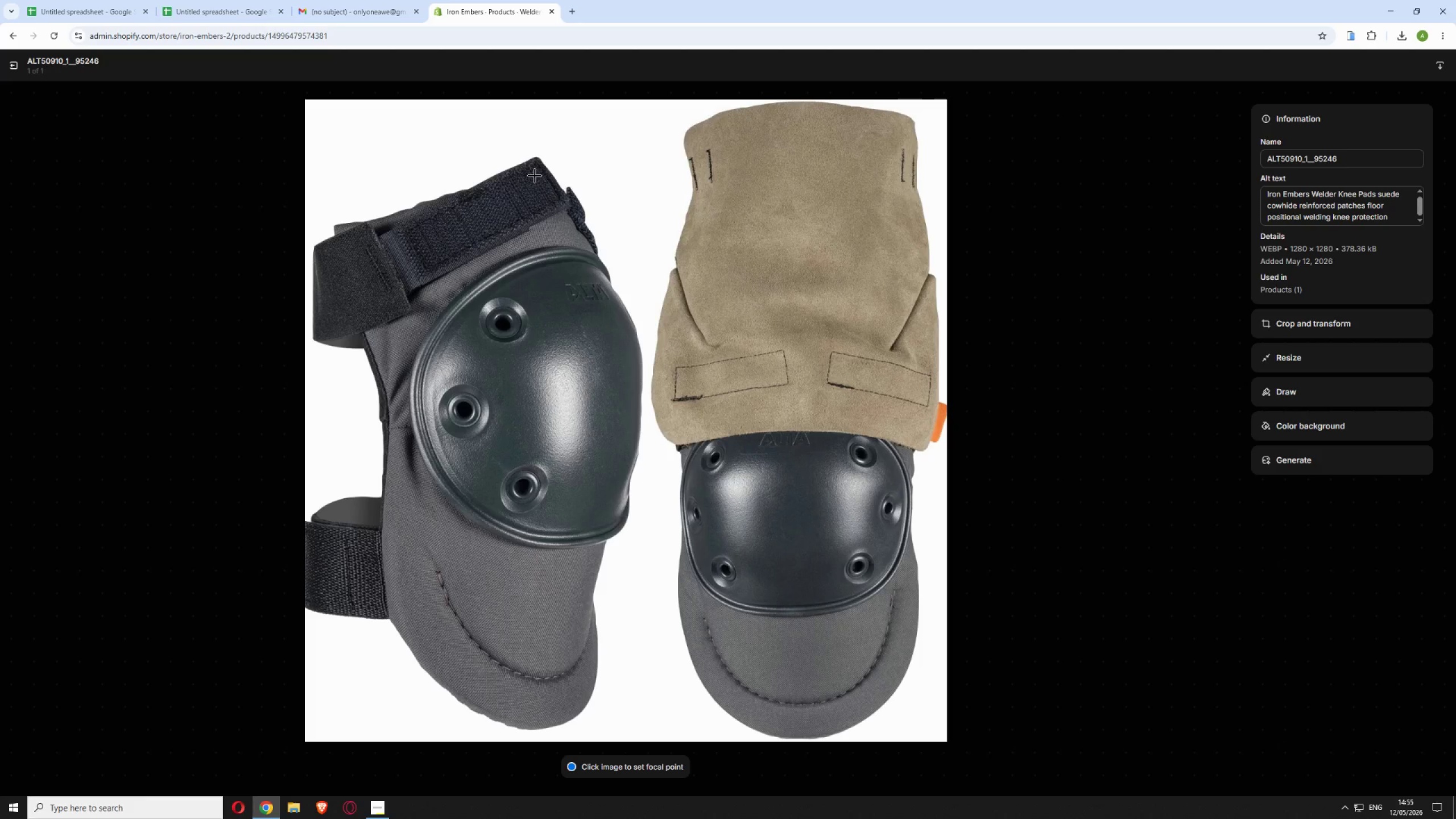 
wait(7.17)
 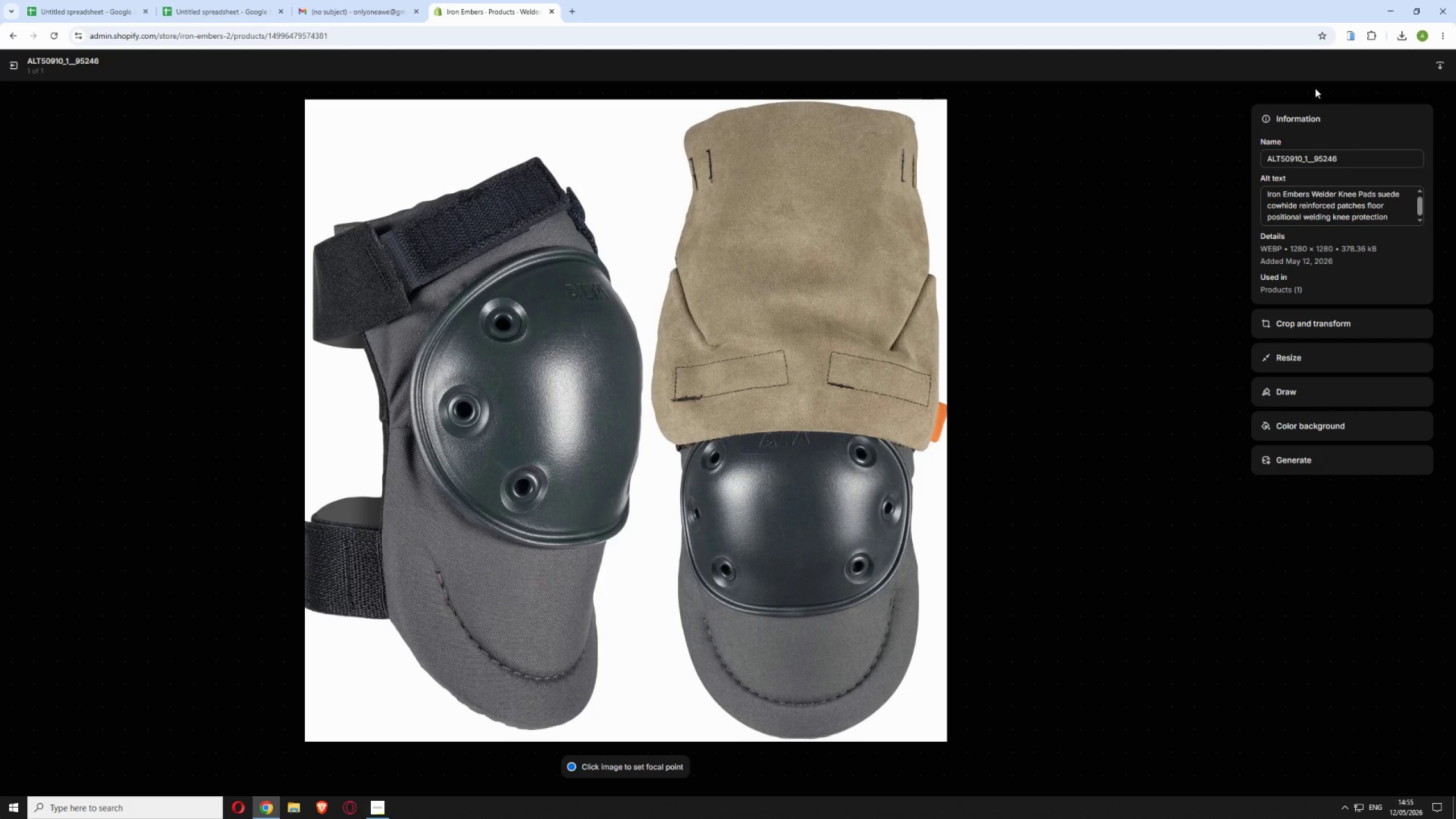 
left_click([10, 67])
 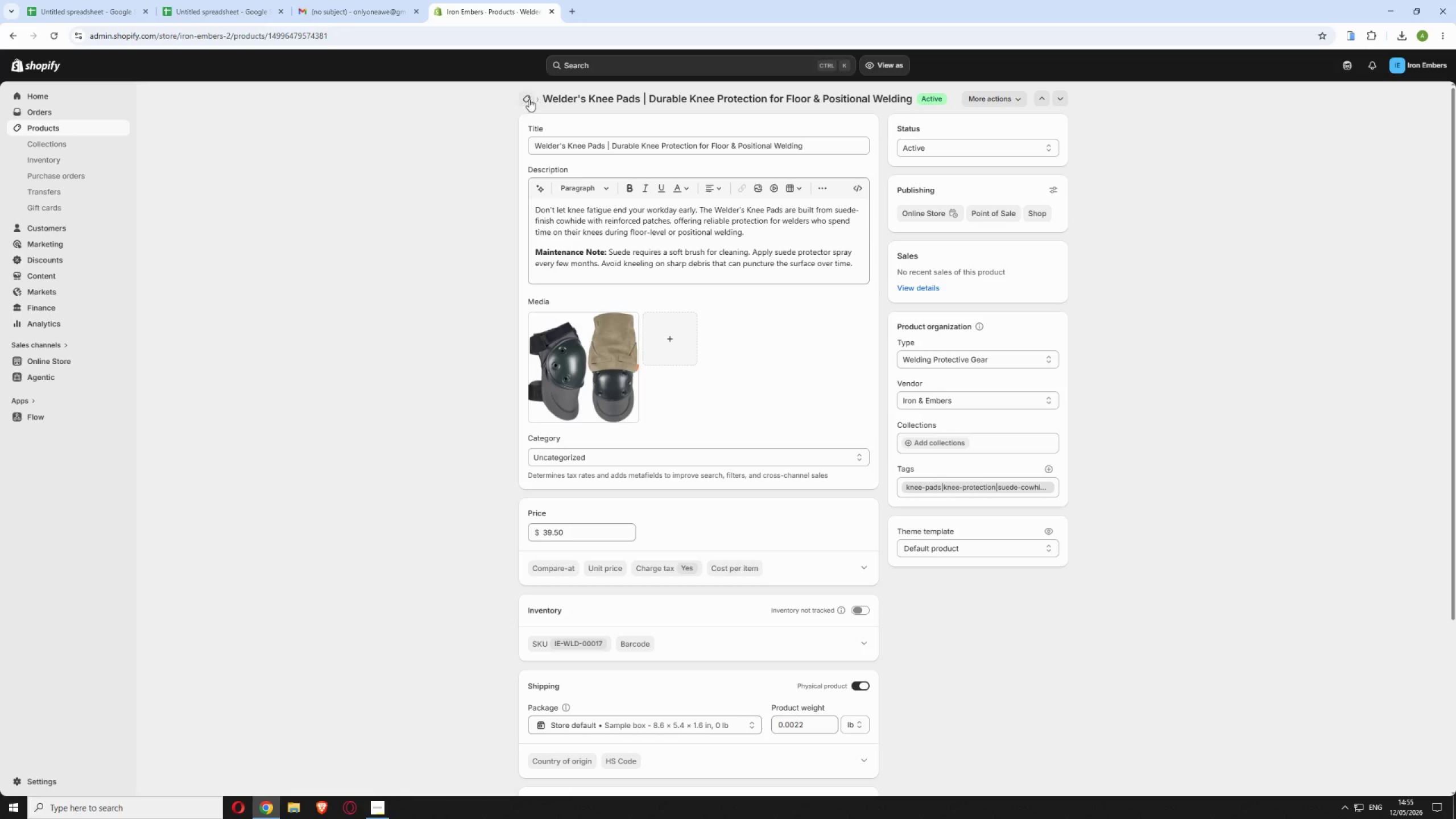 
left_click([528, 99])
 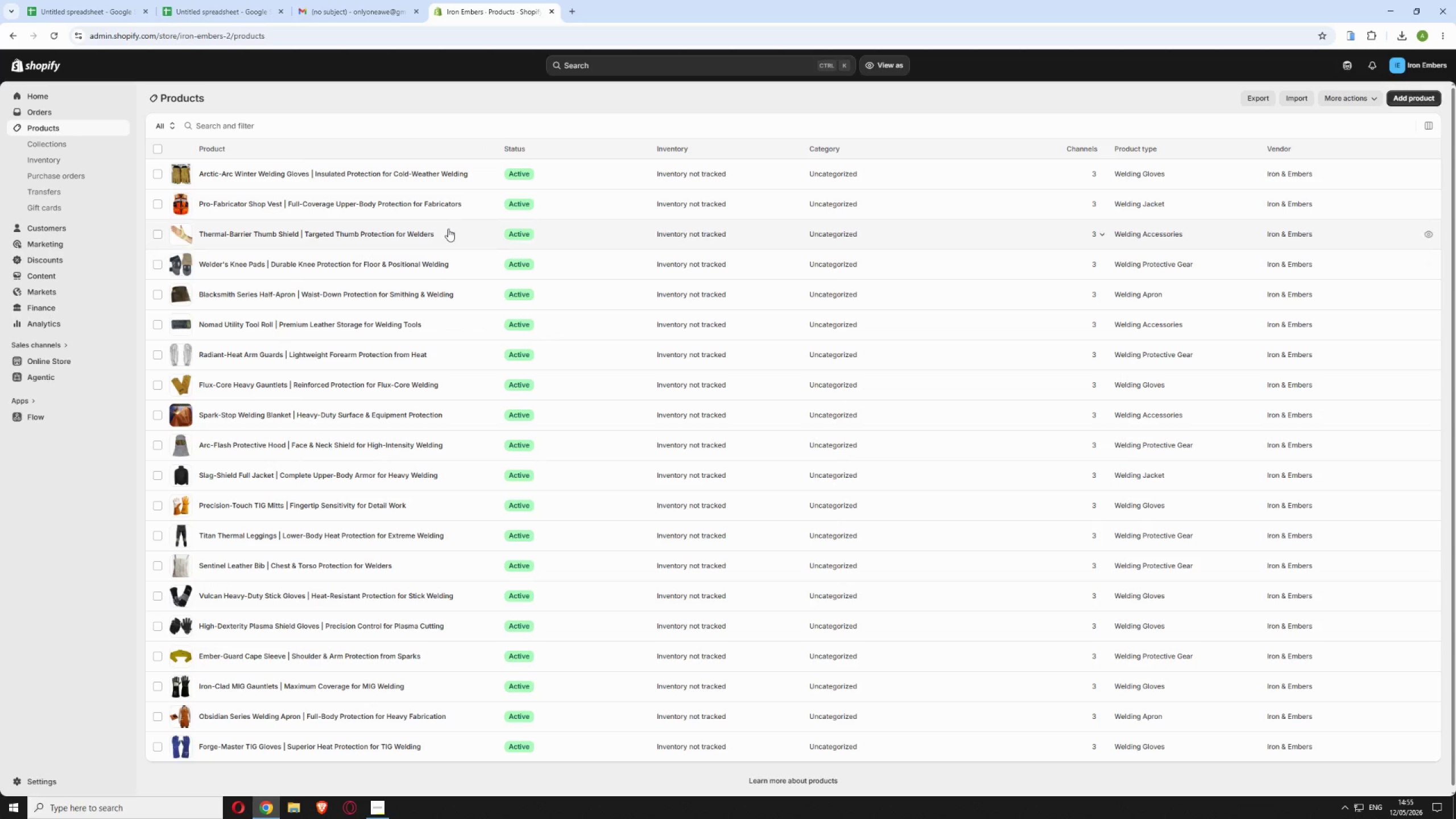 
left_click([452, 231])
 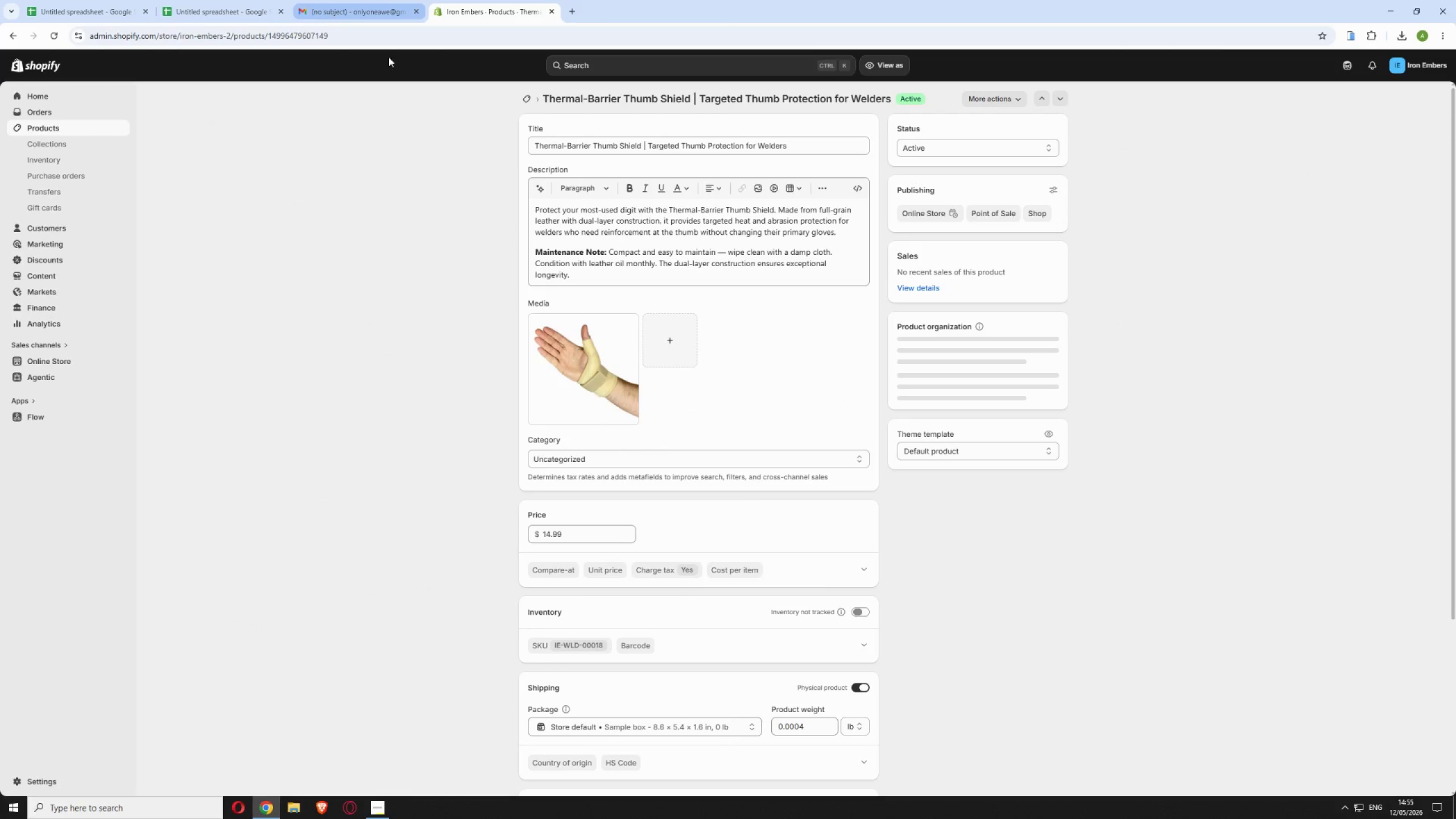 
left_click([566, 341])
 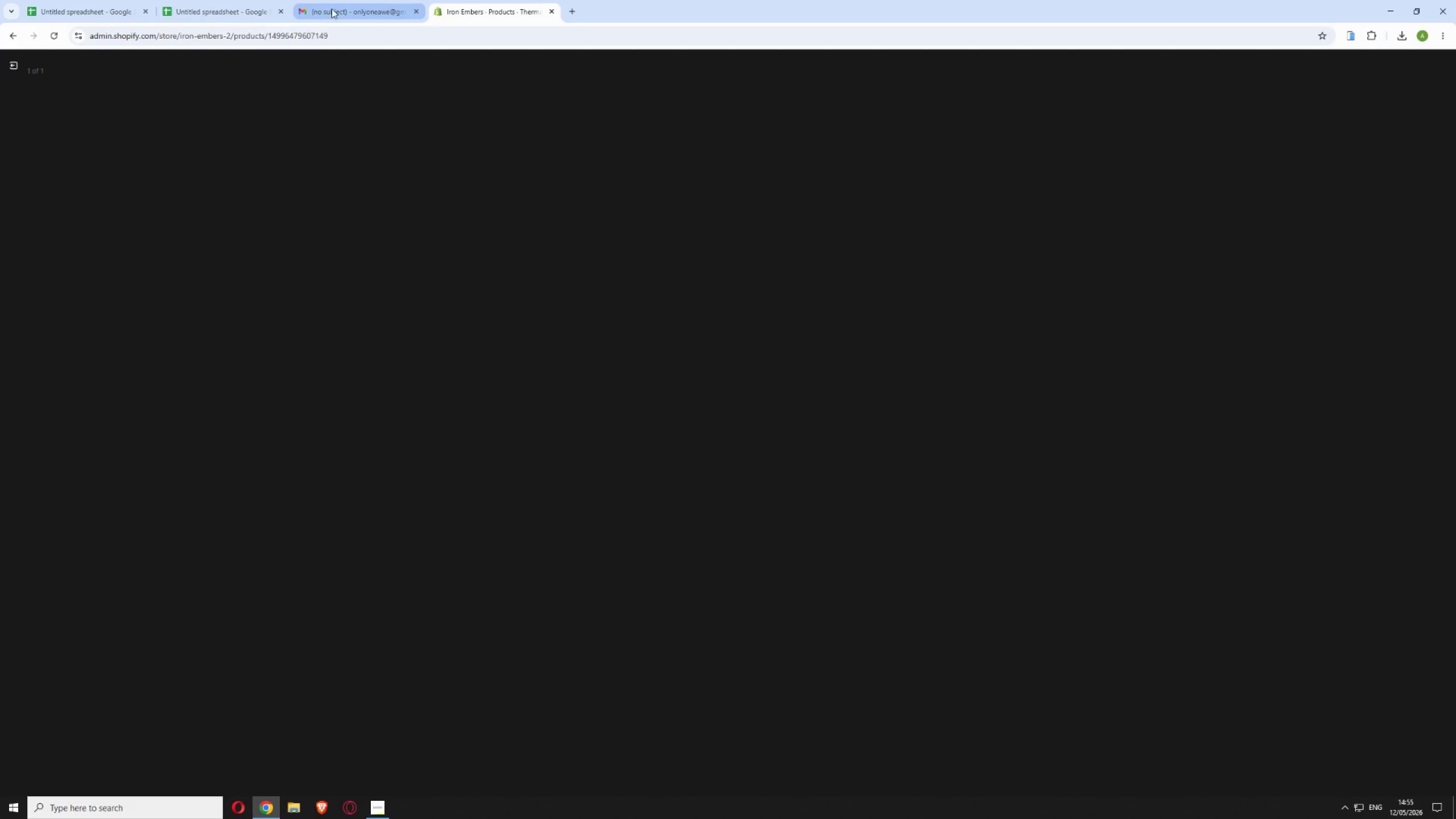 
left_click([386, 4])
 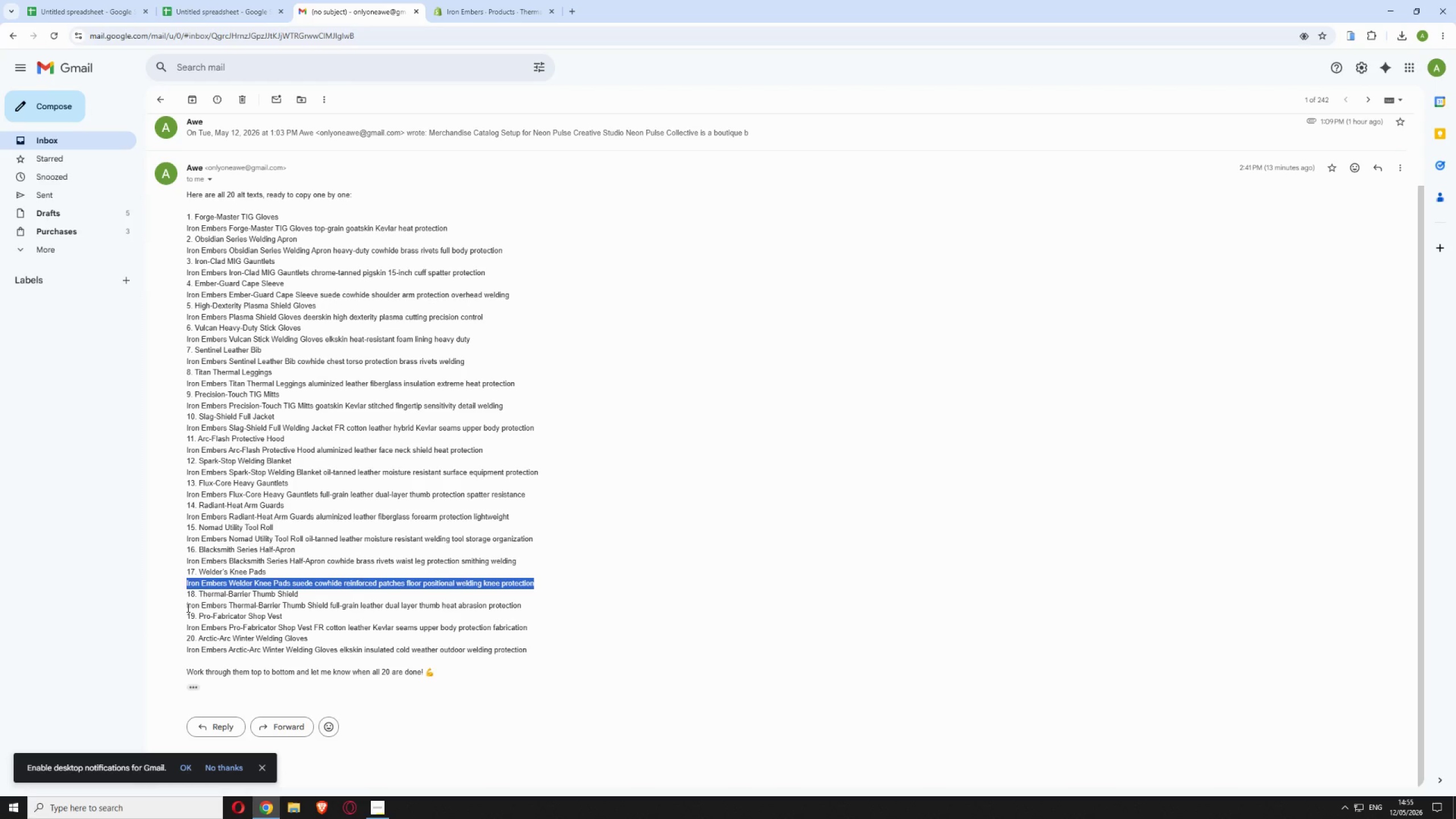 
left_click_drag(start_coordinate=[187, 607], to_coordinate=[524, 601])
 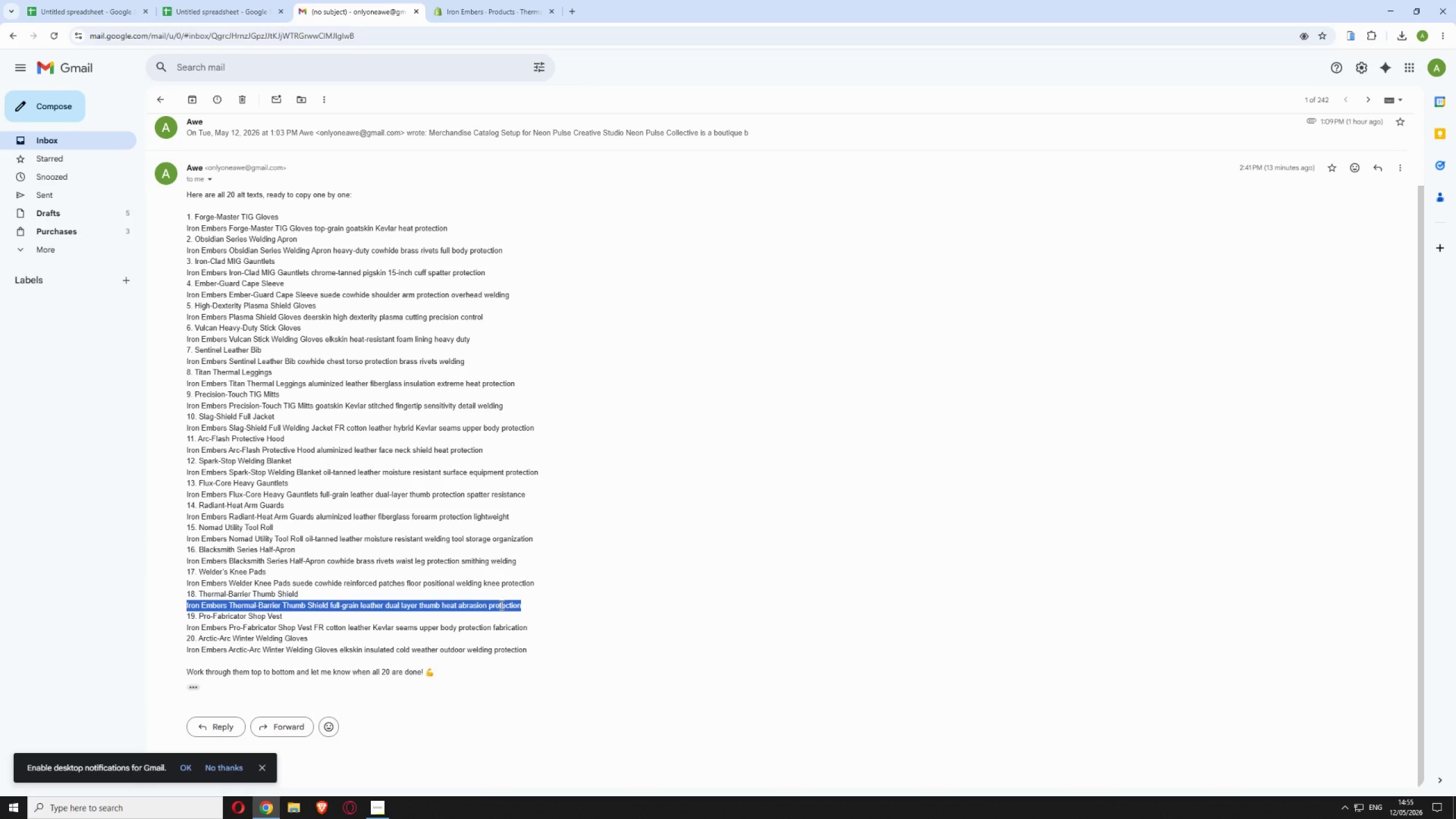 
right_click([500, 605])
 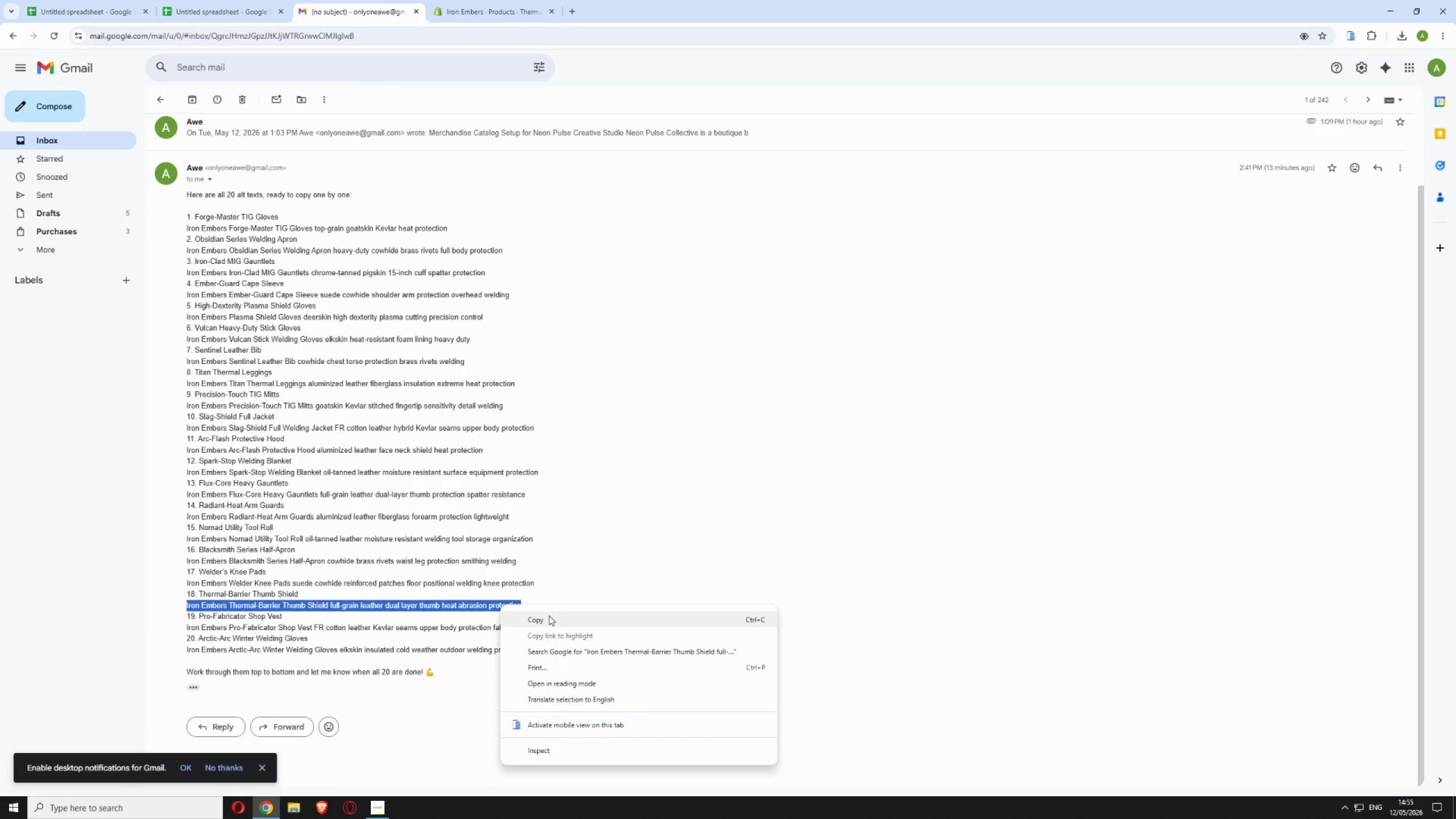 
left_click([550, 617])
 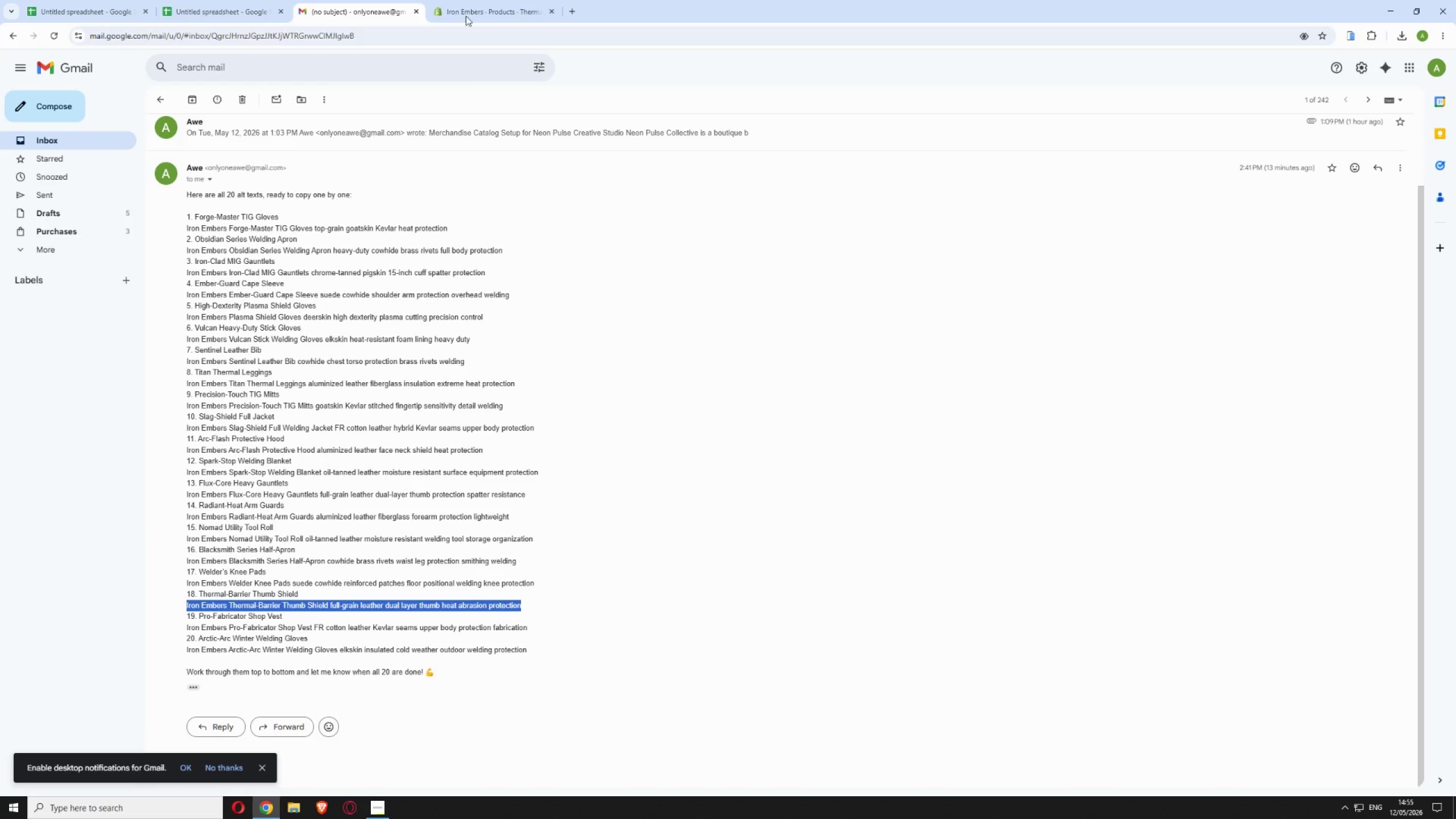 
left_click([465, 6])
 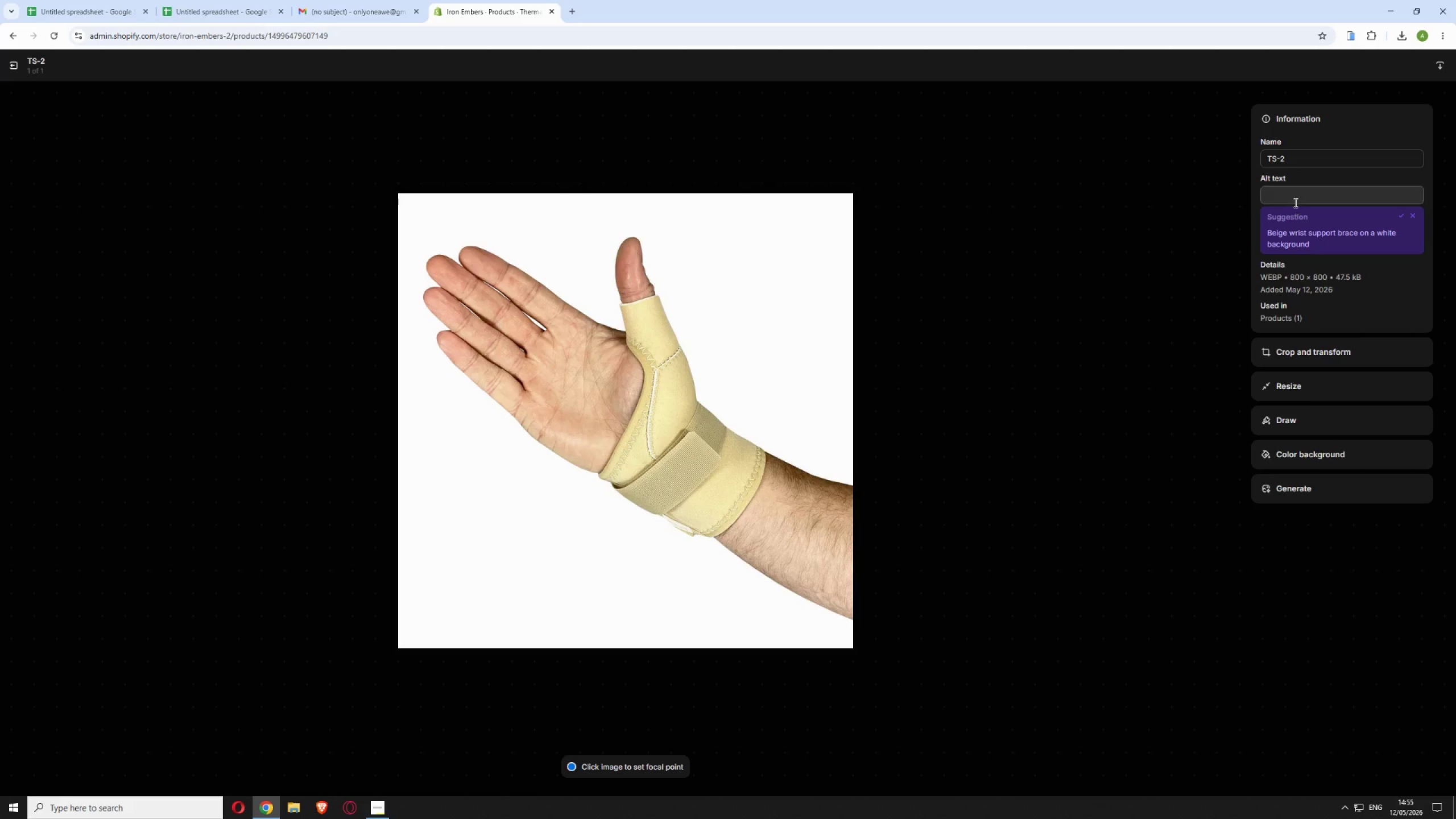 
left_click([1296, 197])
 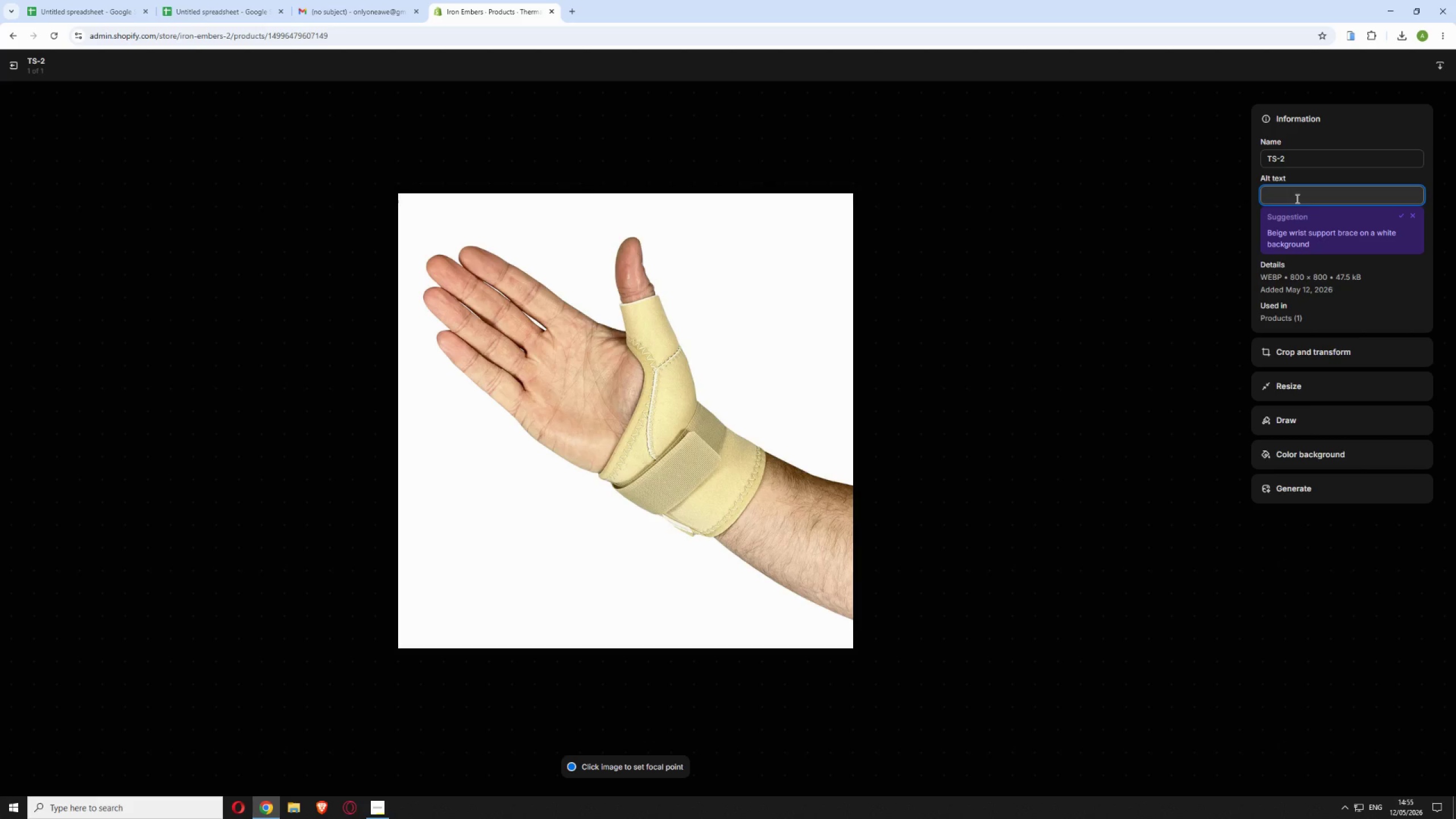 
key(Control+V)
 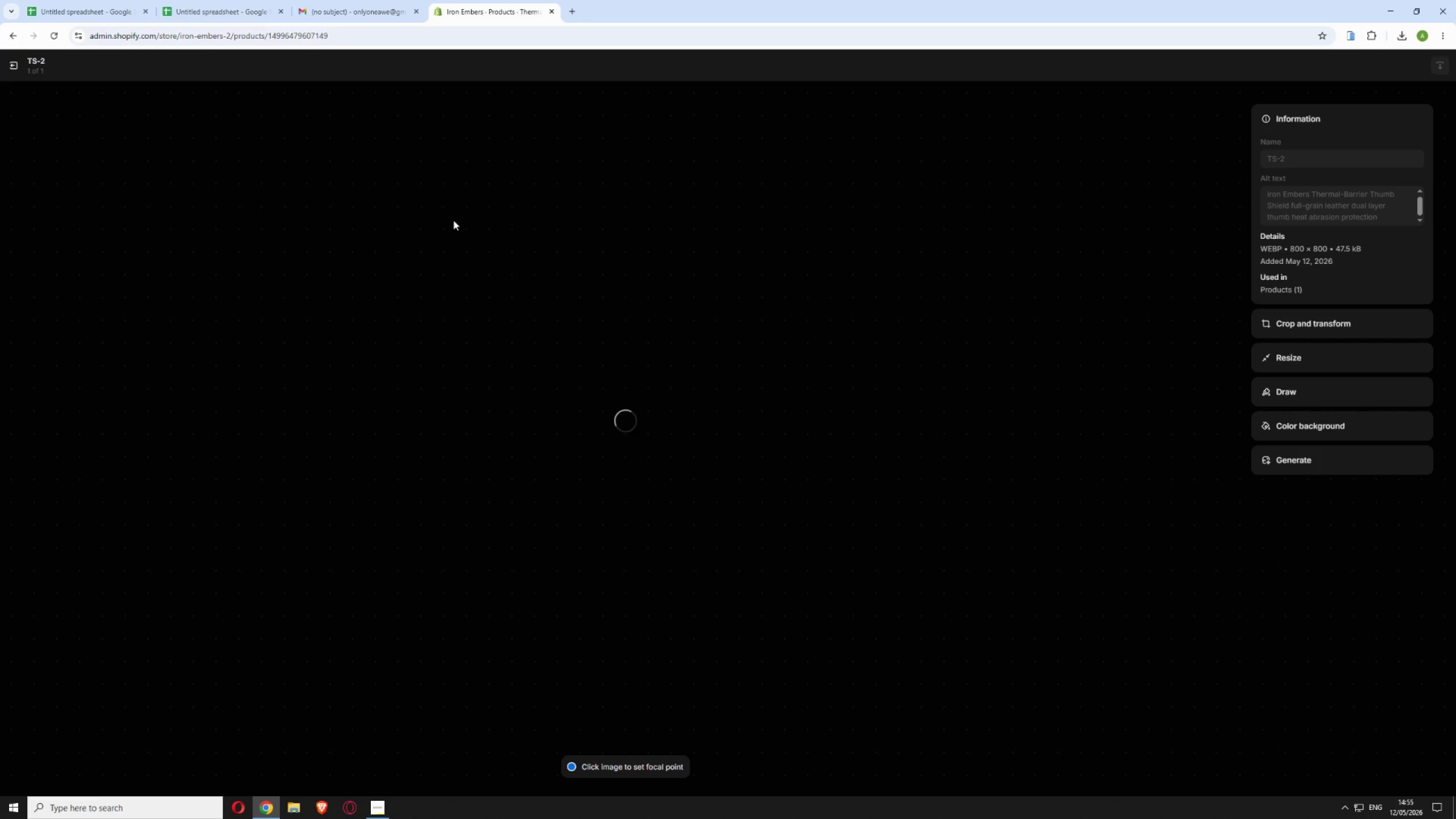 
left_click([14, 65])
 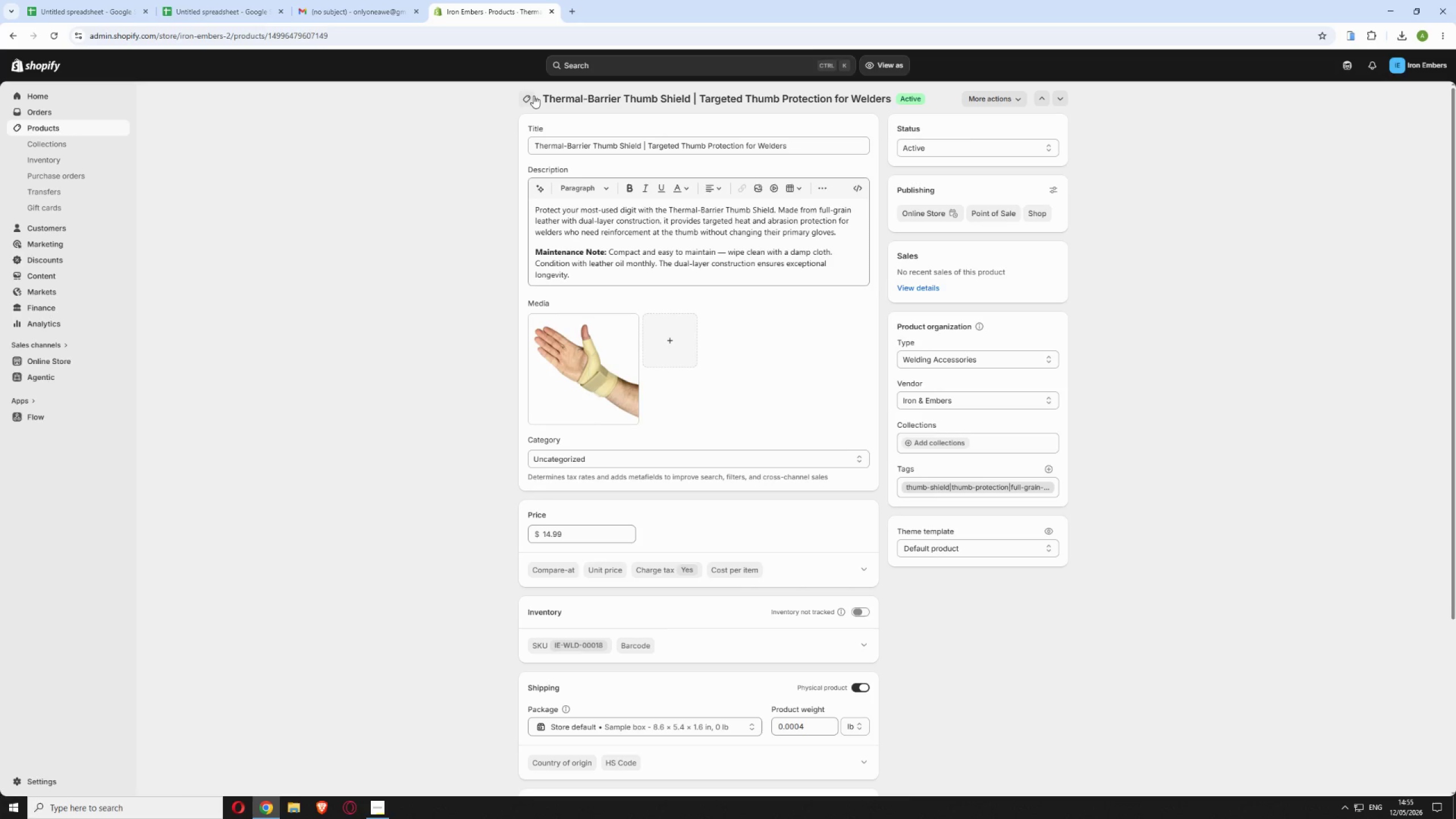 
left_click([530, 97])
 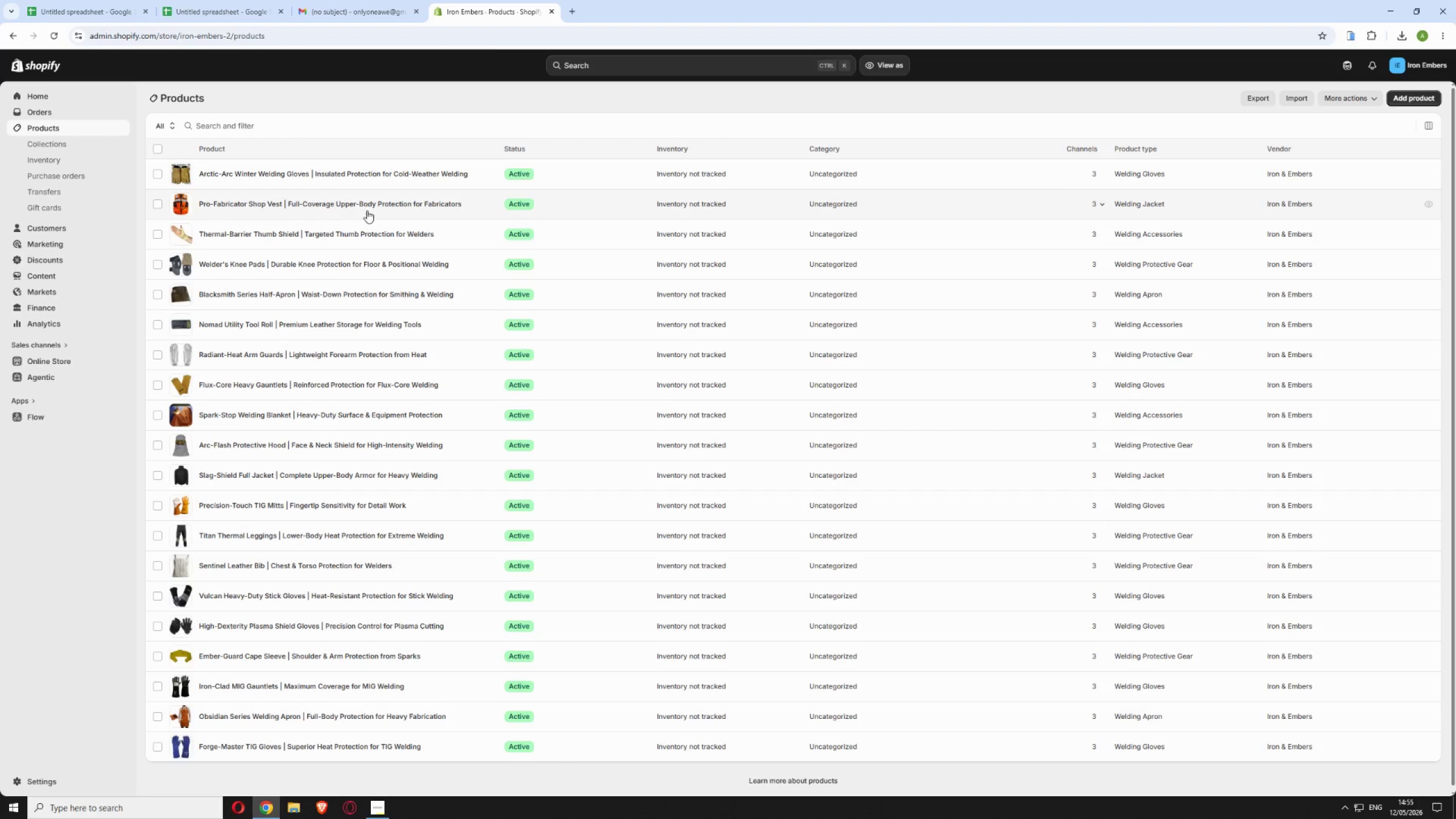 
left_click([470, 204])
 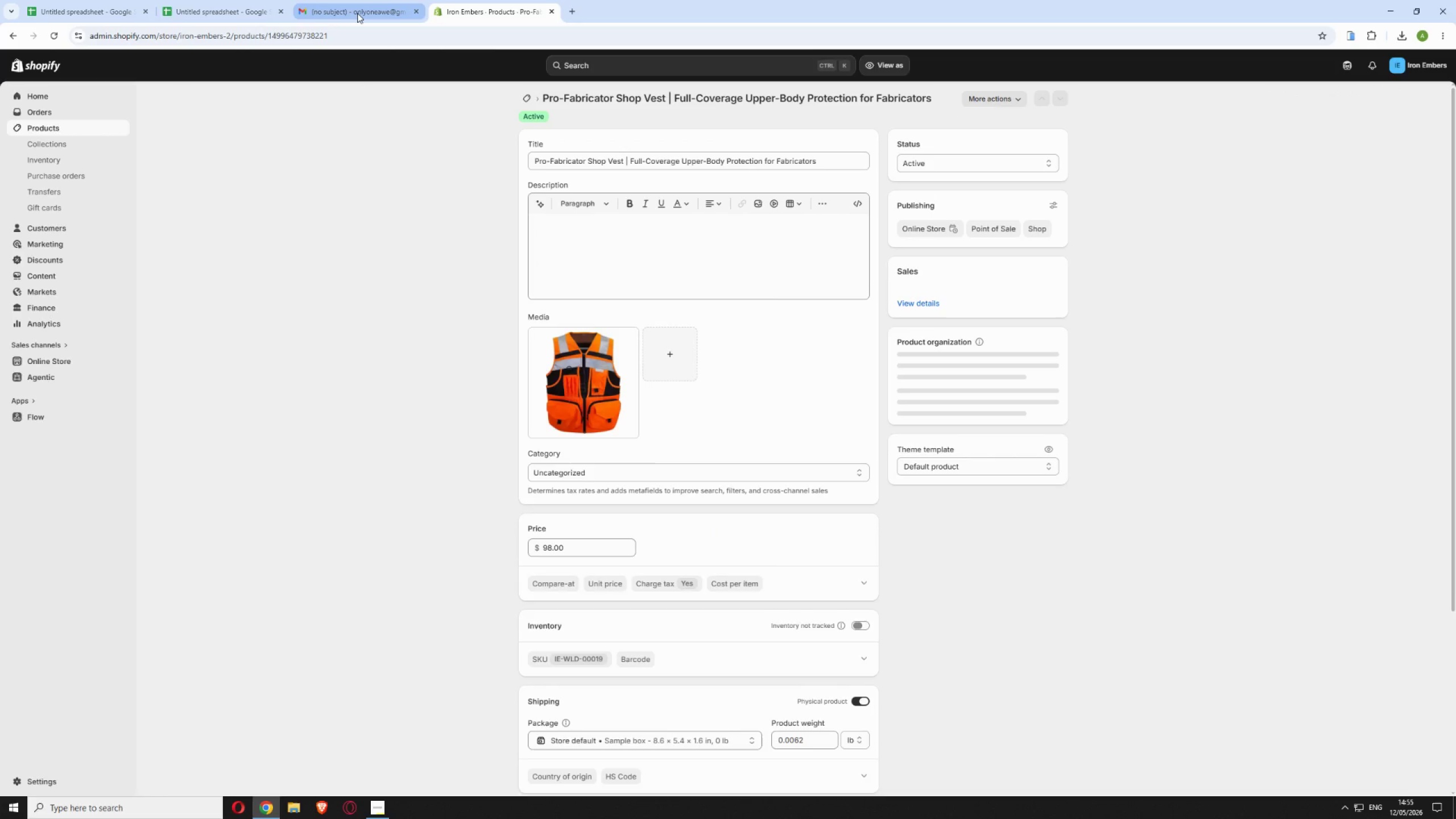 
left_click([357, 13])
 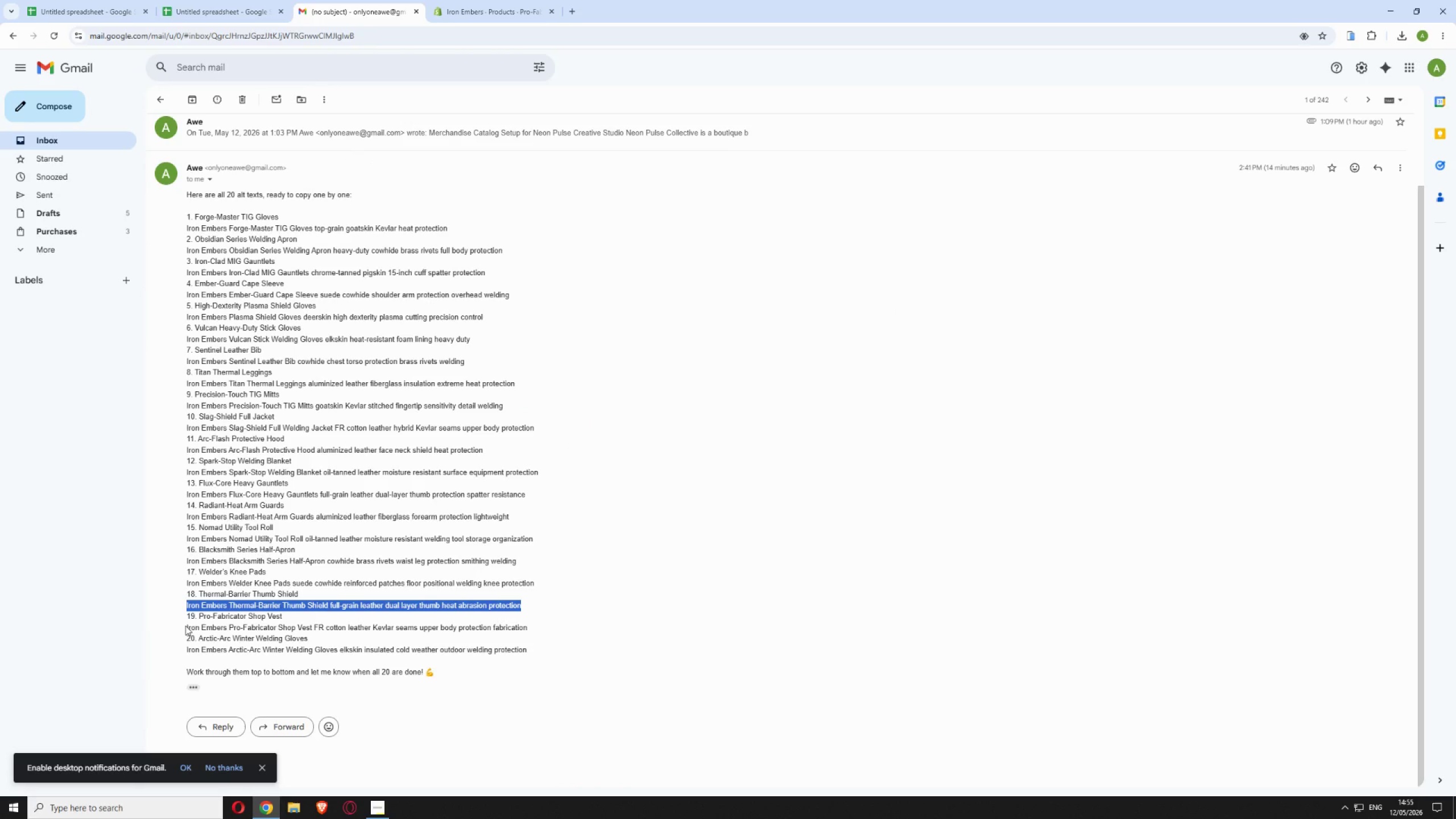 
left_click_drag(start_coordinate=[185, 626], to_coordinate=[528, 626])
 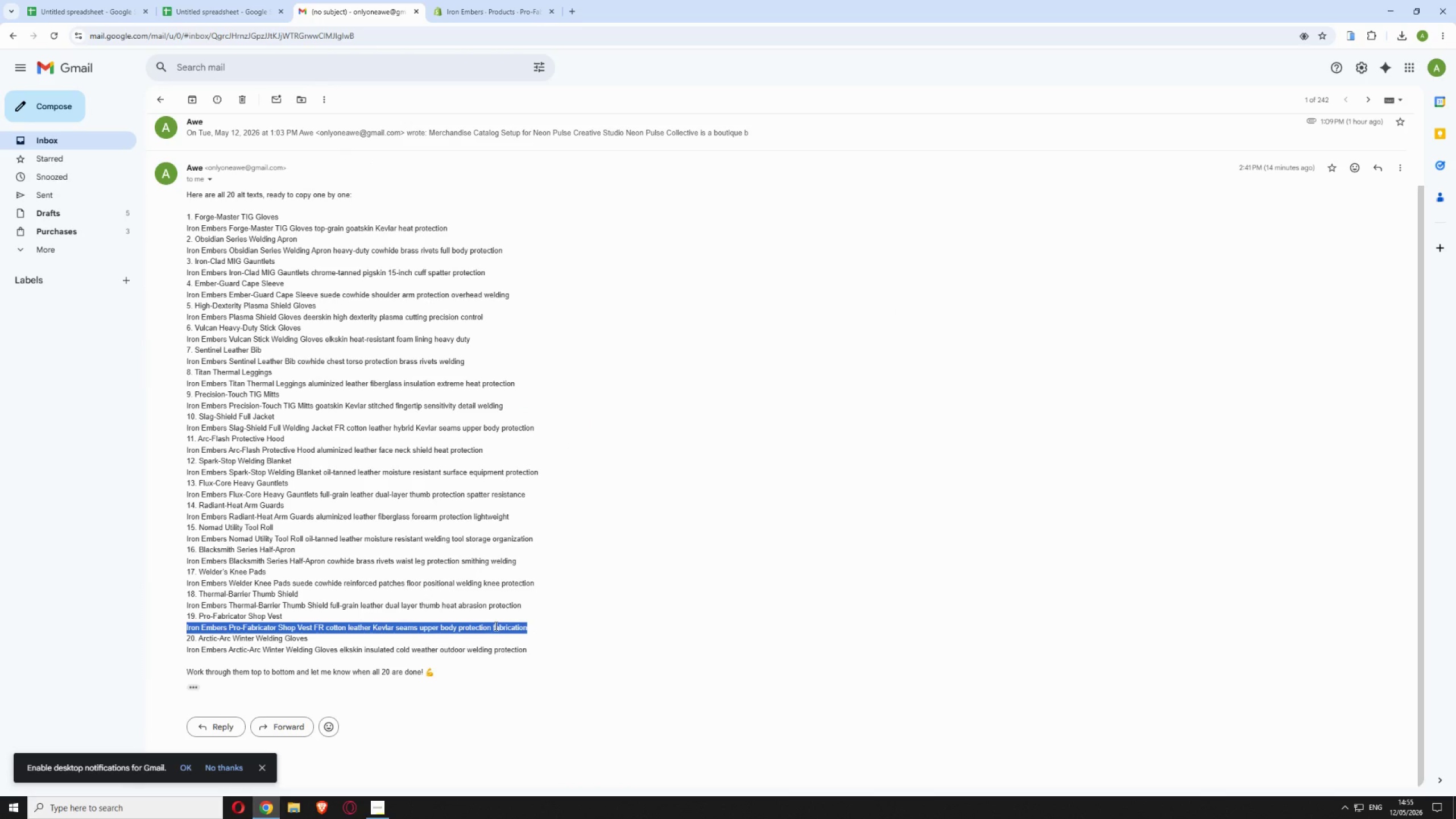 
right_click([494, 626])
 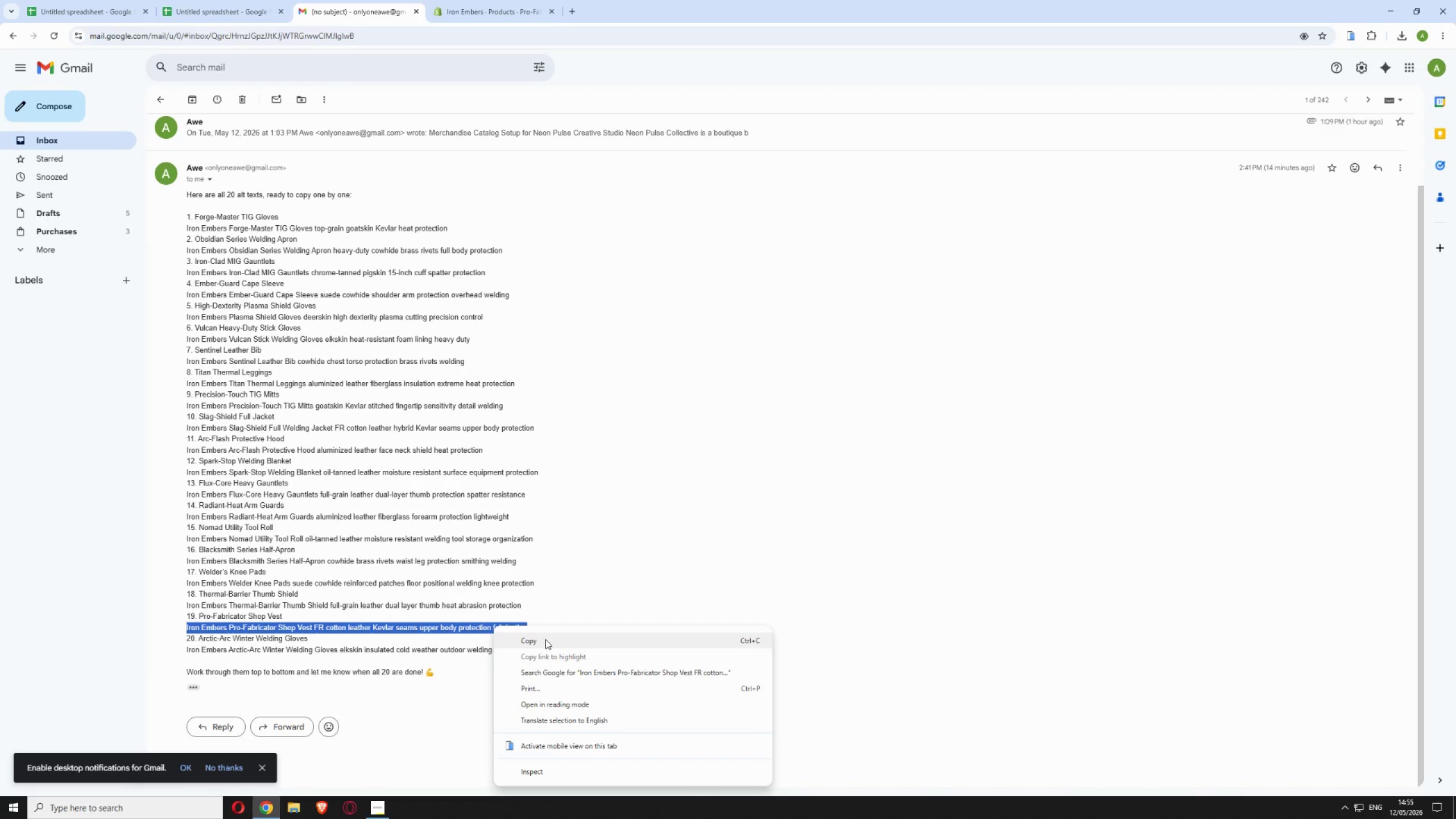 
left_click([545, 639])
 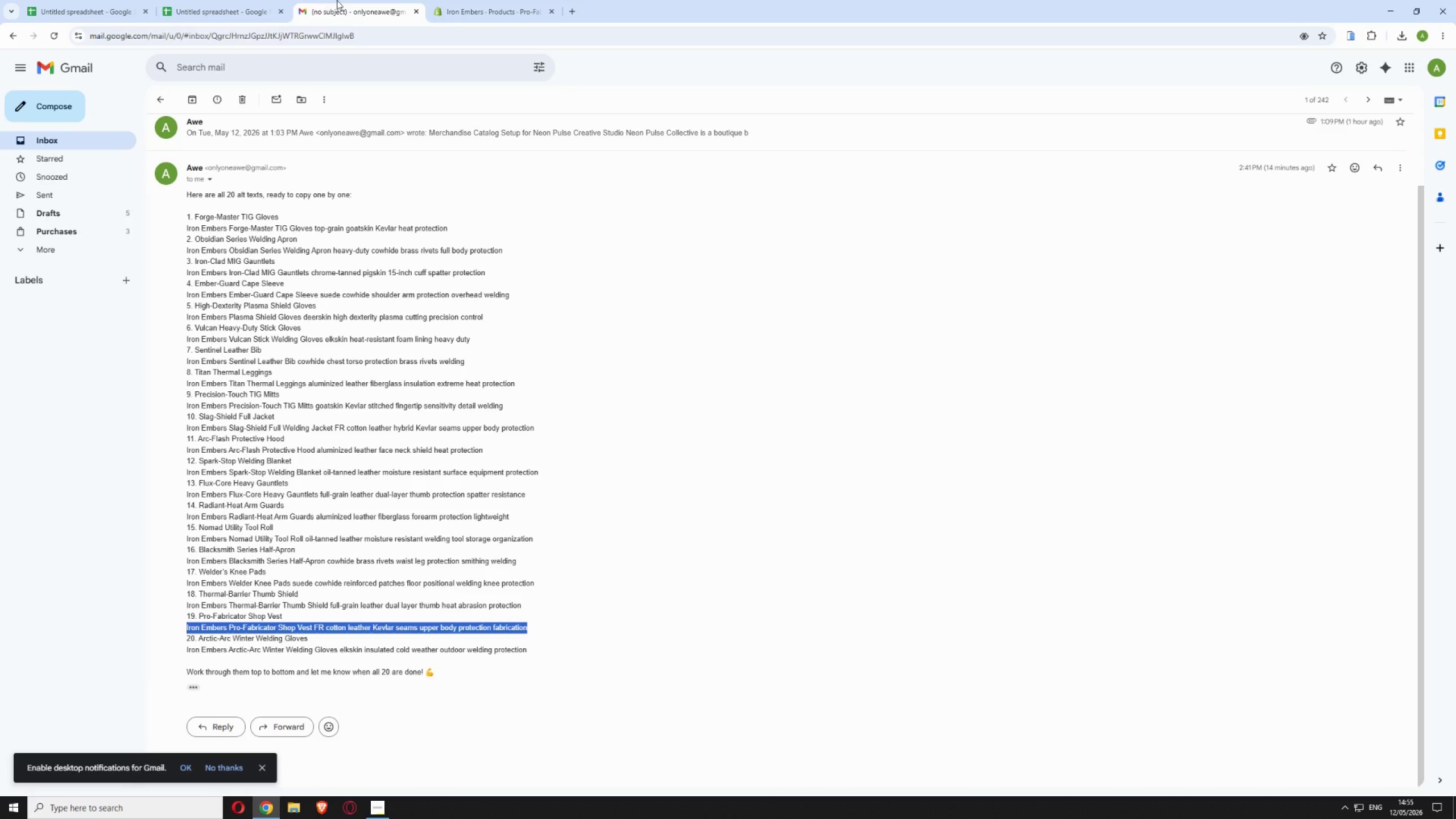 
left_click([463, 7])
 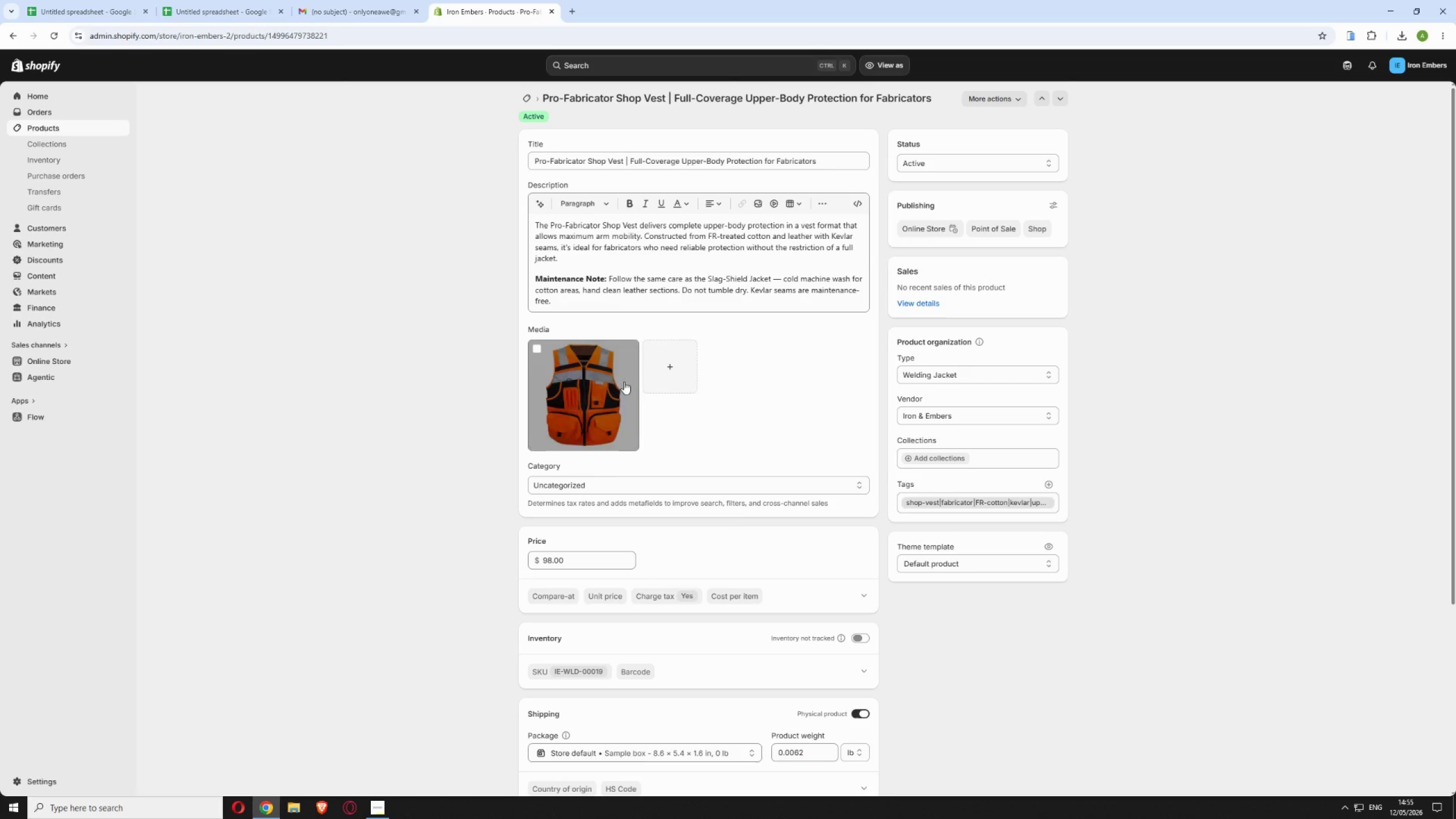 
left_click([601, 388])
 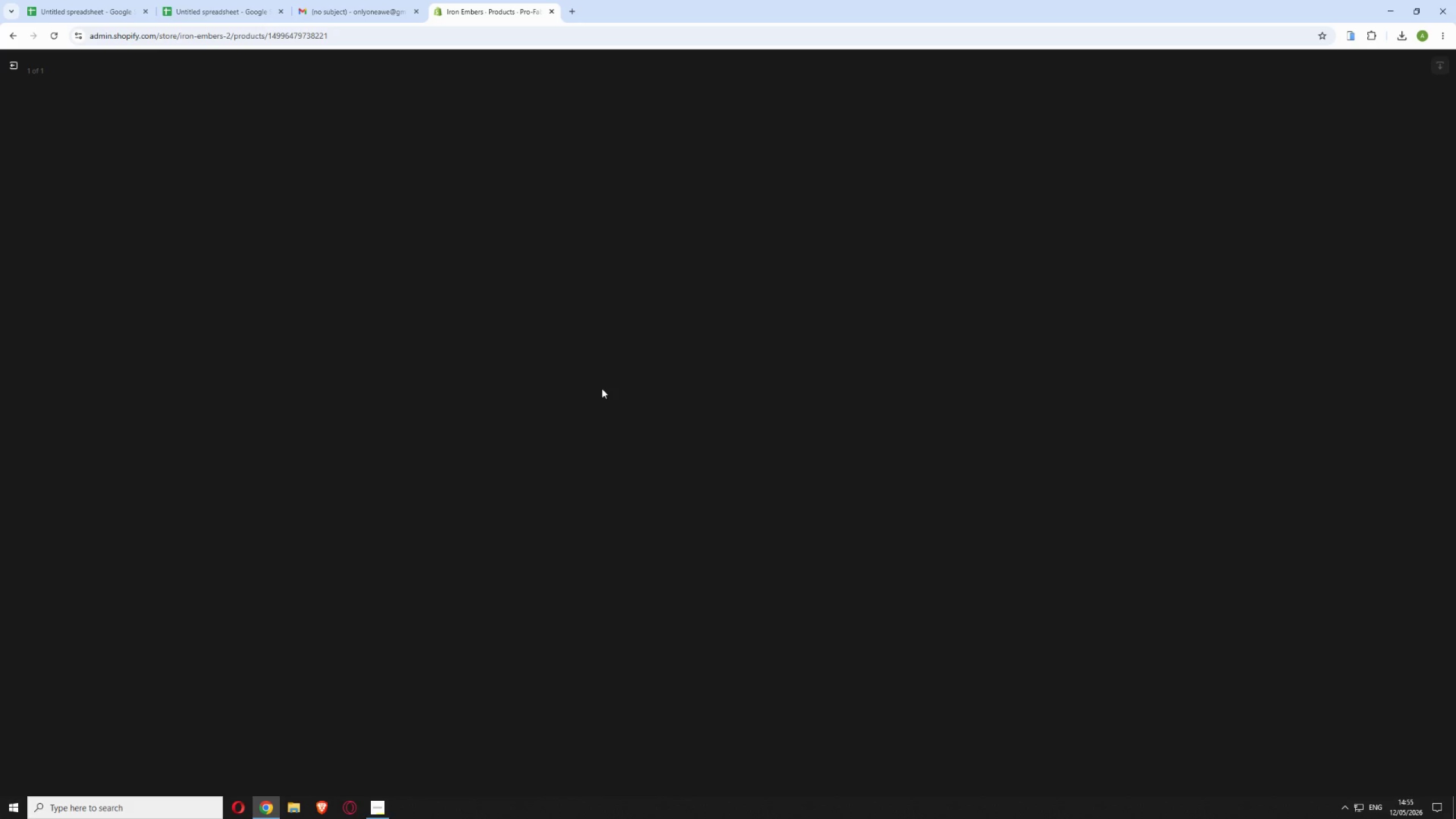 
wait(6.28)
 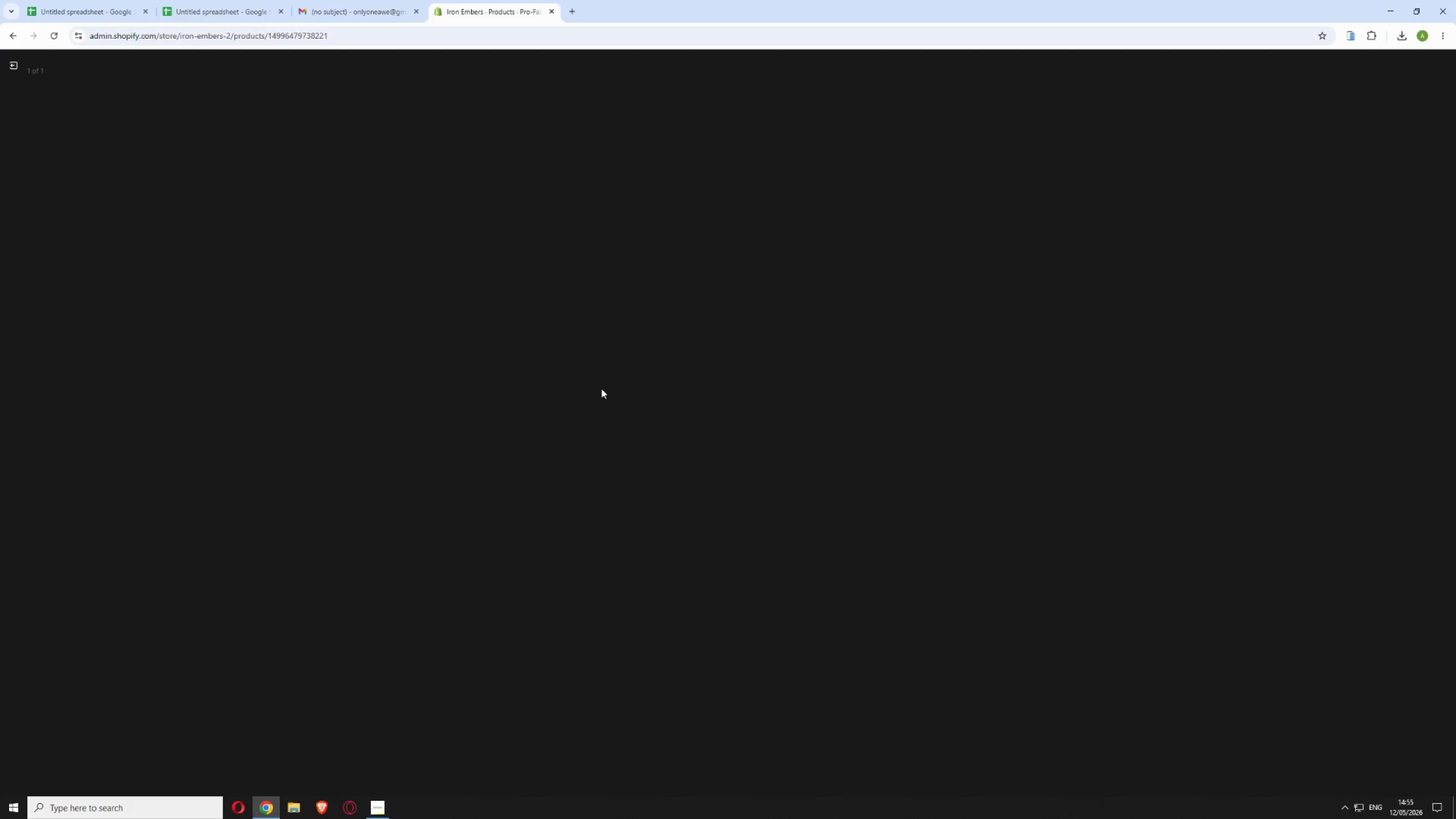 
left_click([1284, 196])
 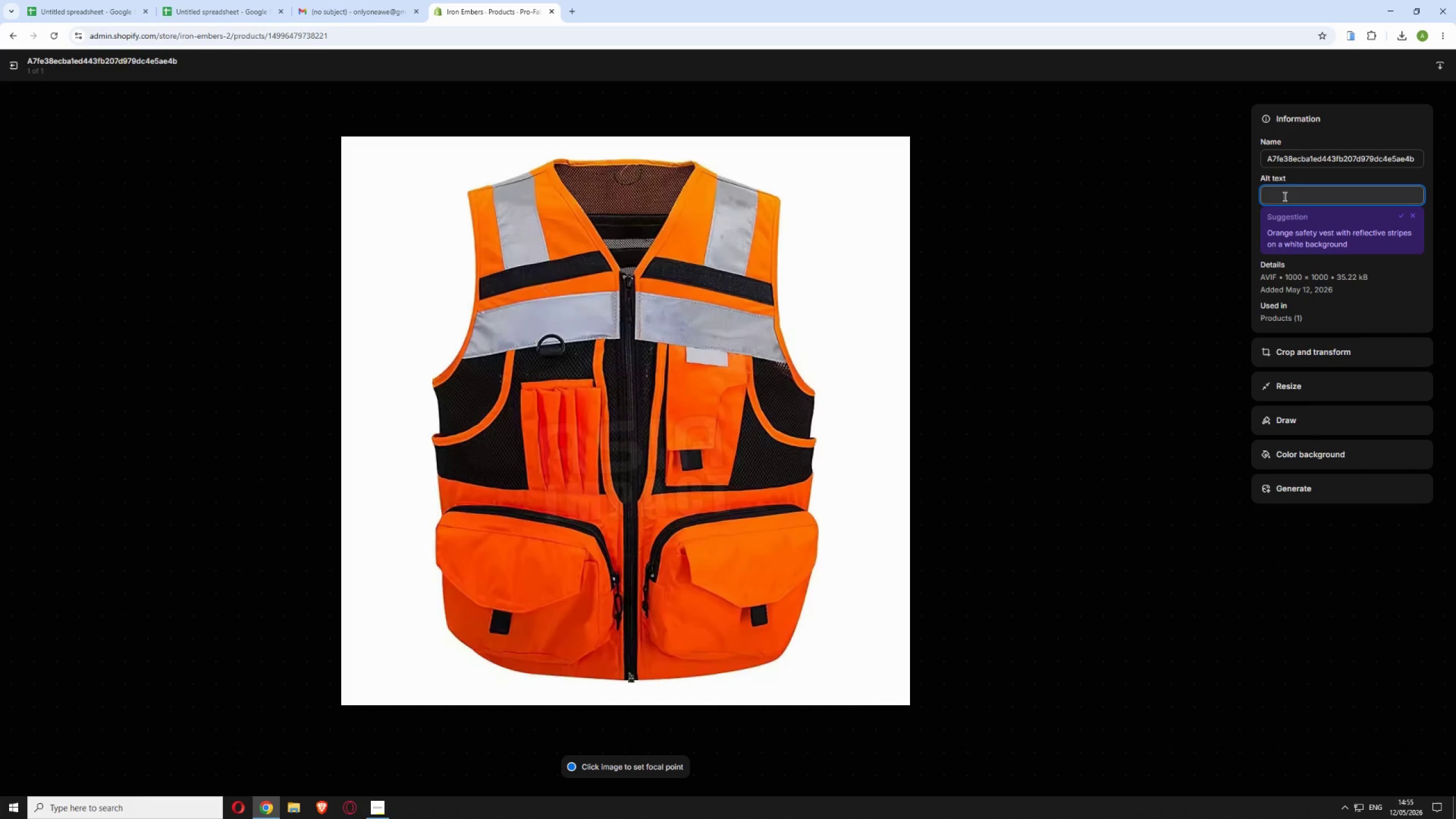 
key(Control+V)
 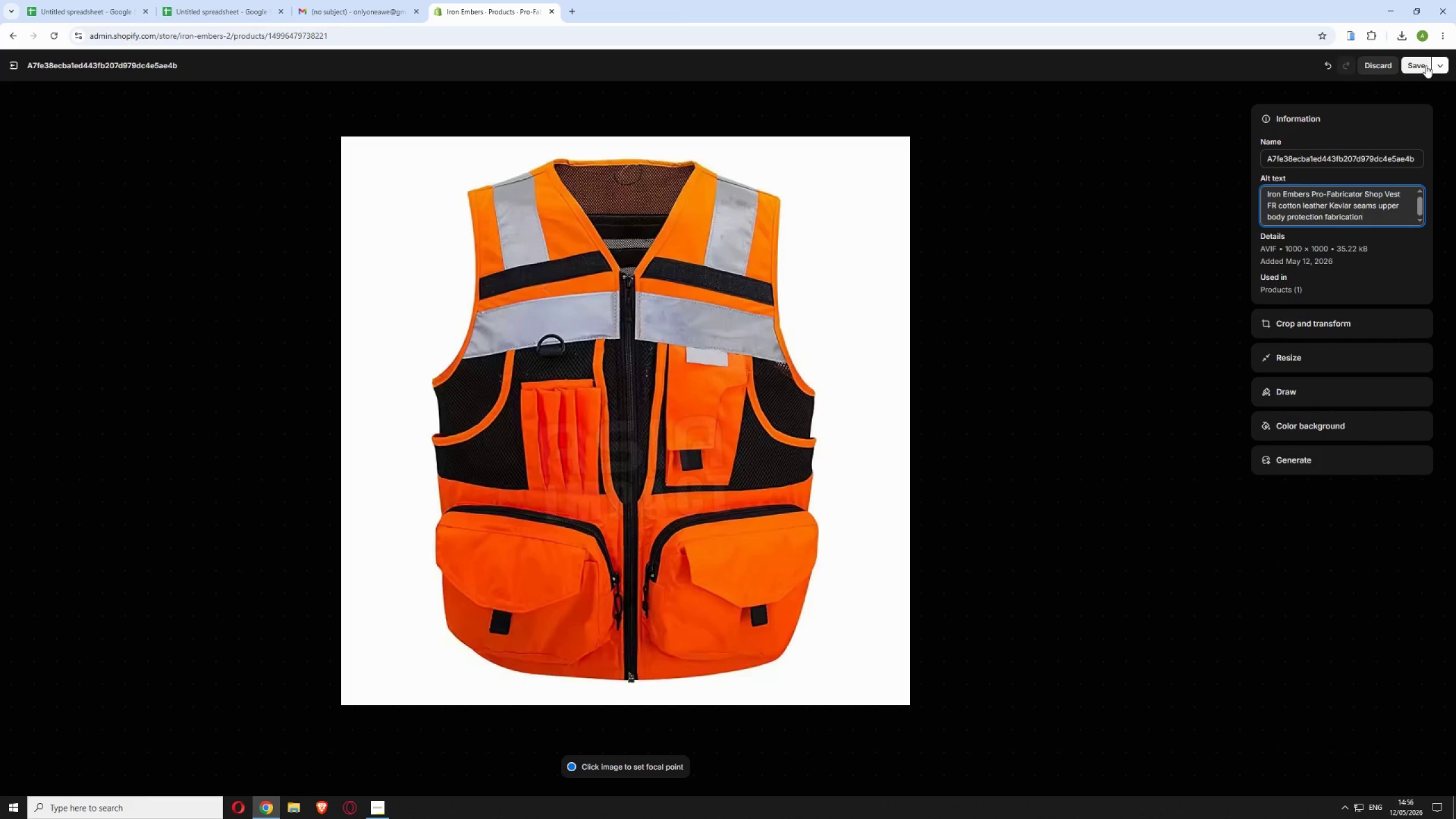 
left_click([1418, 64])
 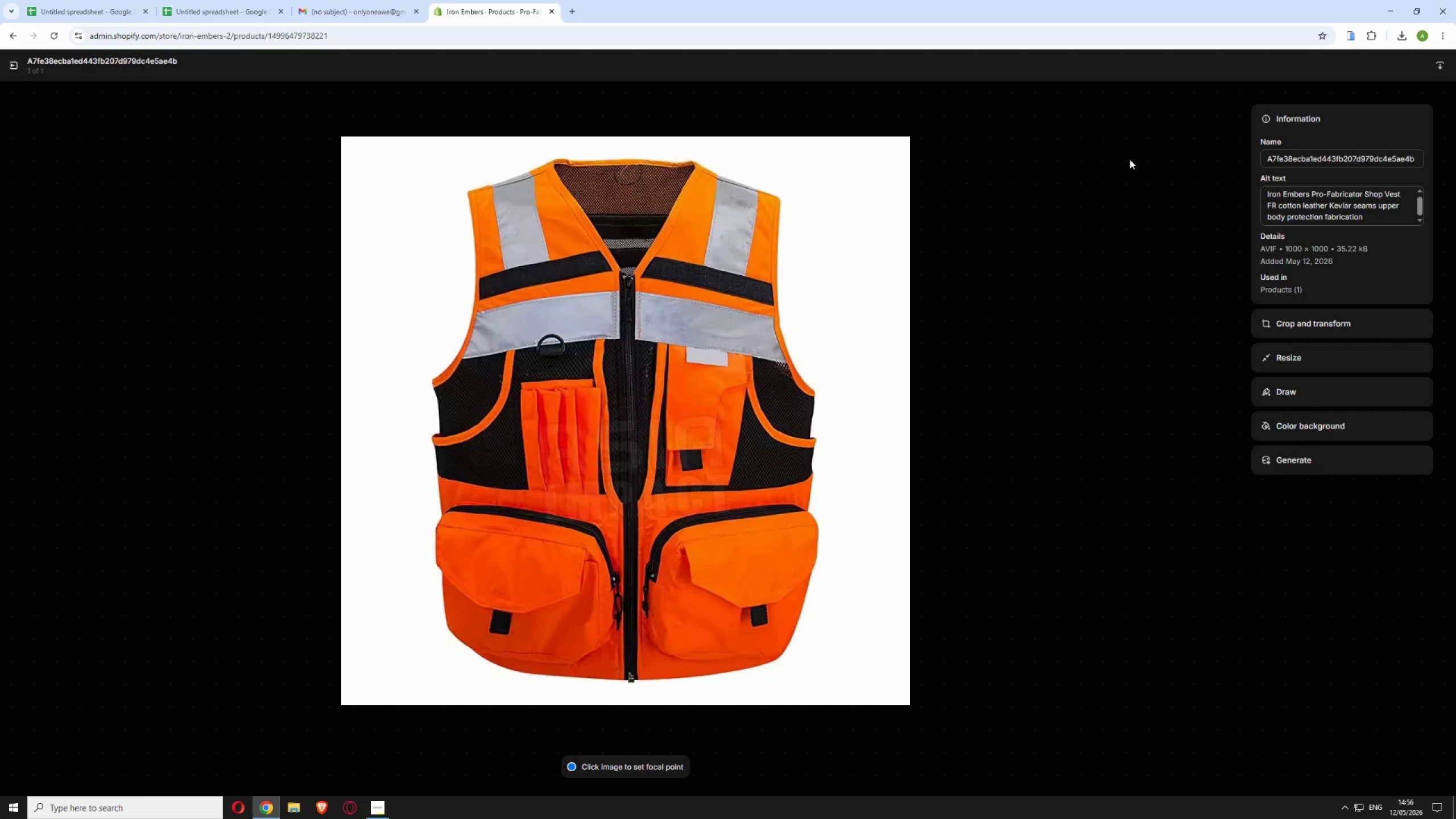 
wait(6.89)
 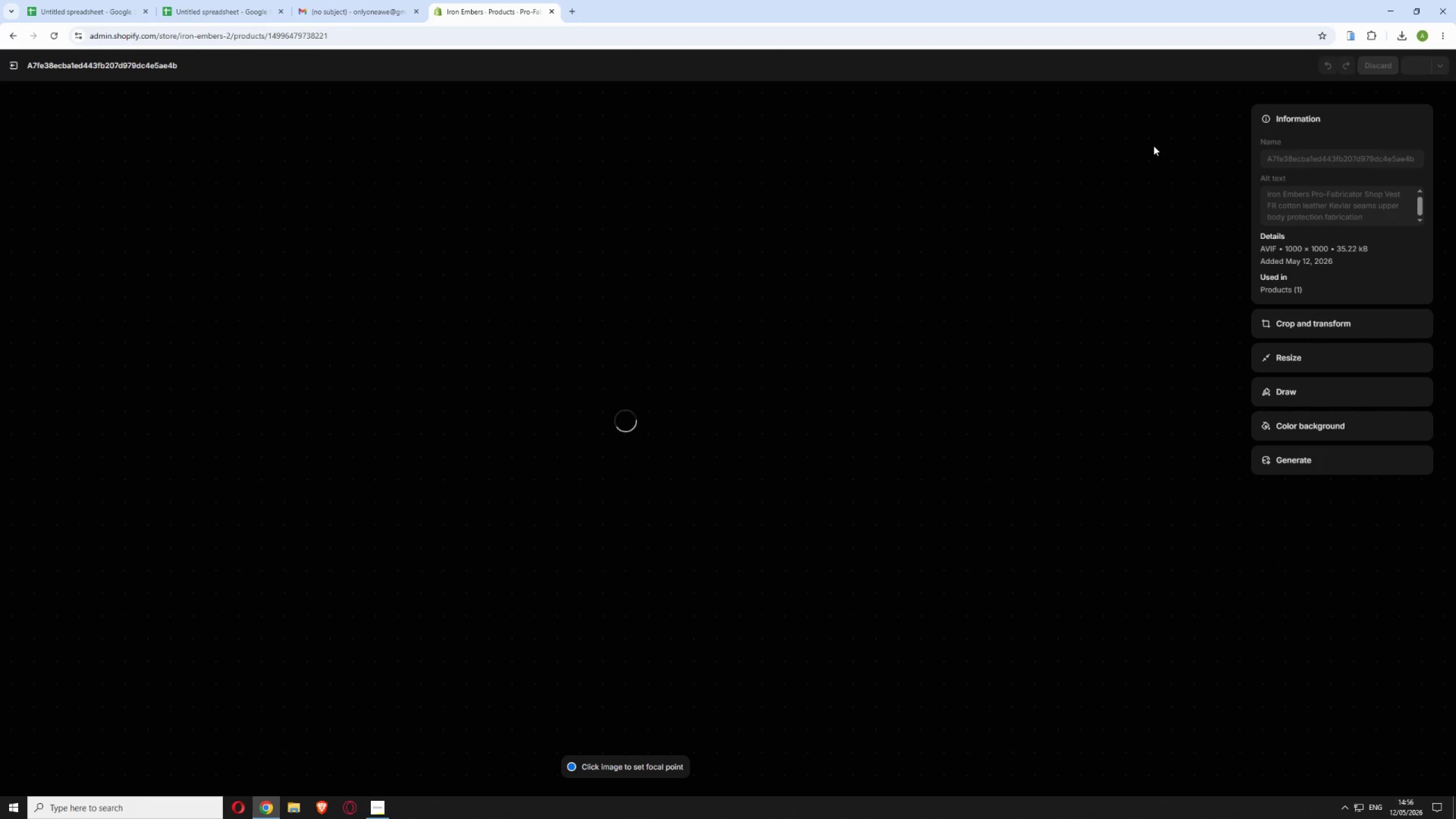 
left_click([8, 69])
 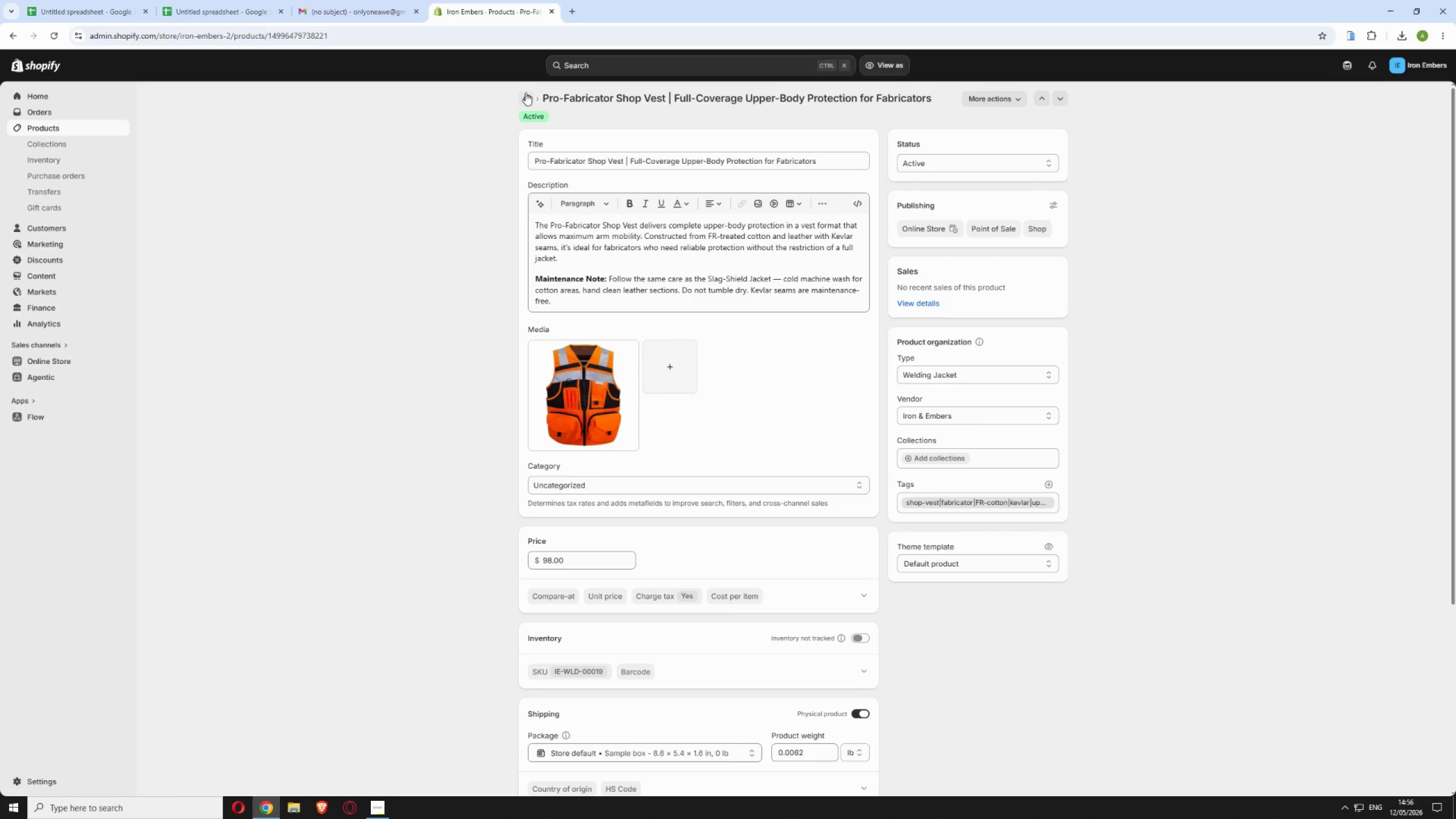 
left_click([526, 94])
 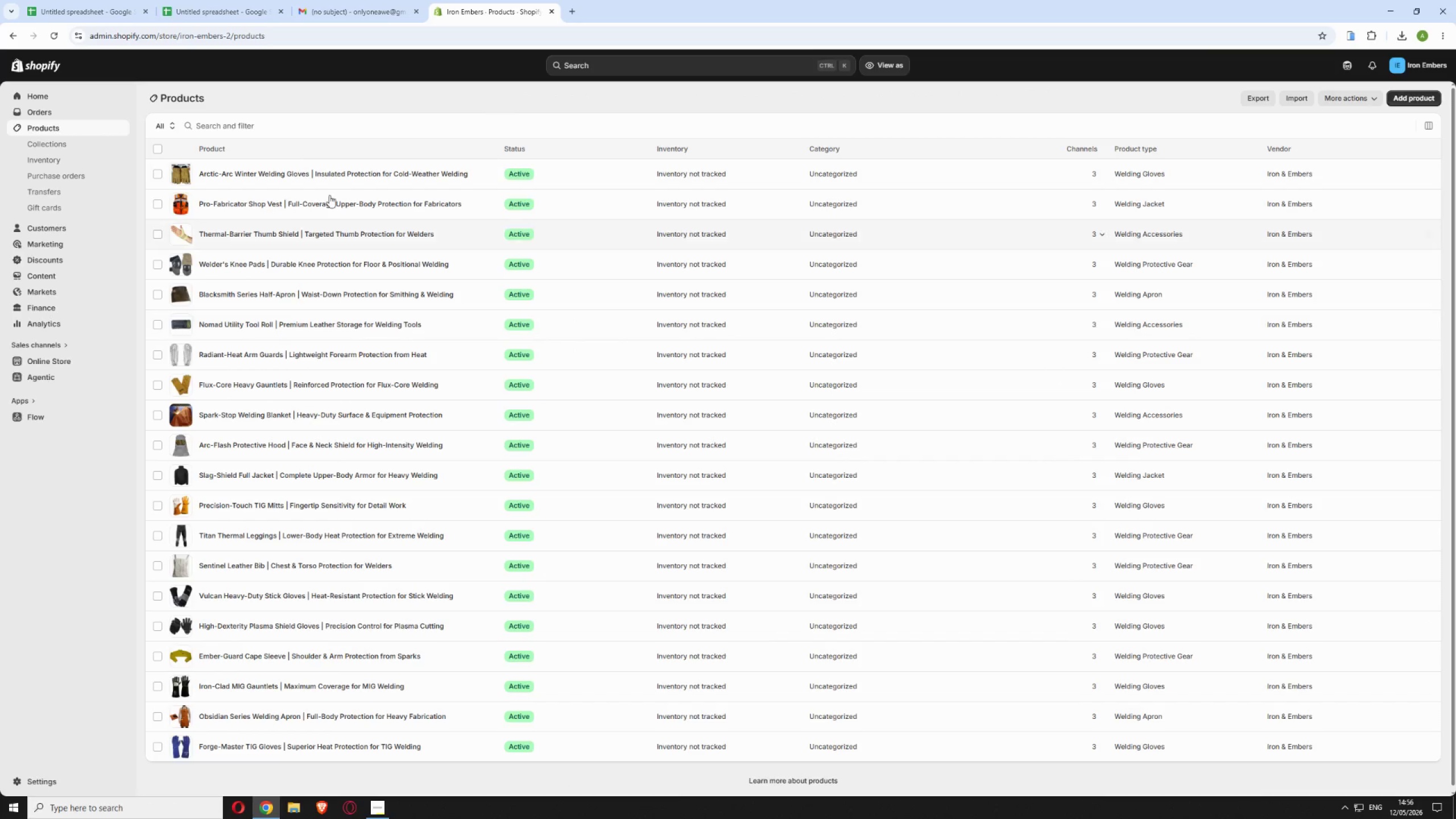 
left_click([482, 172])
 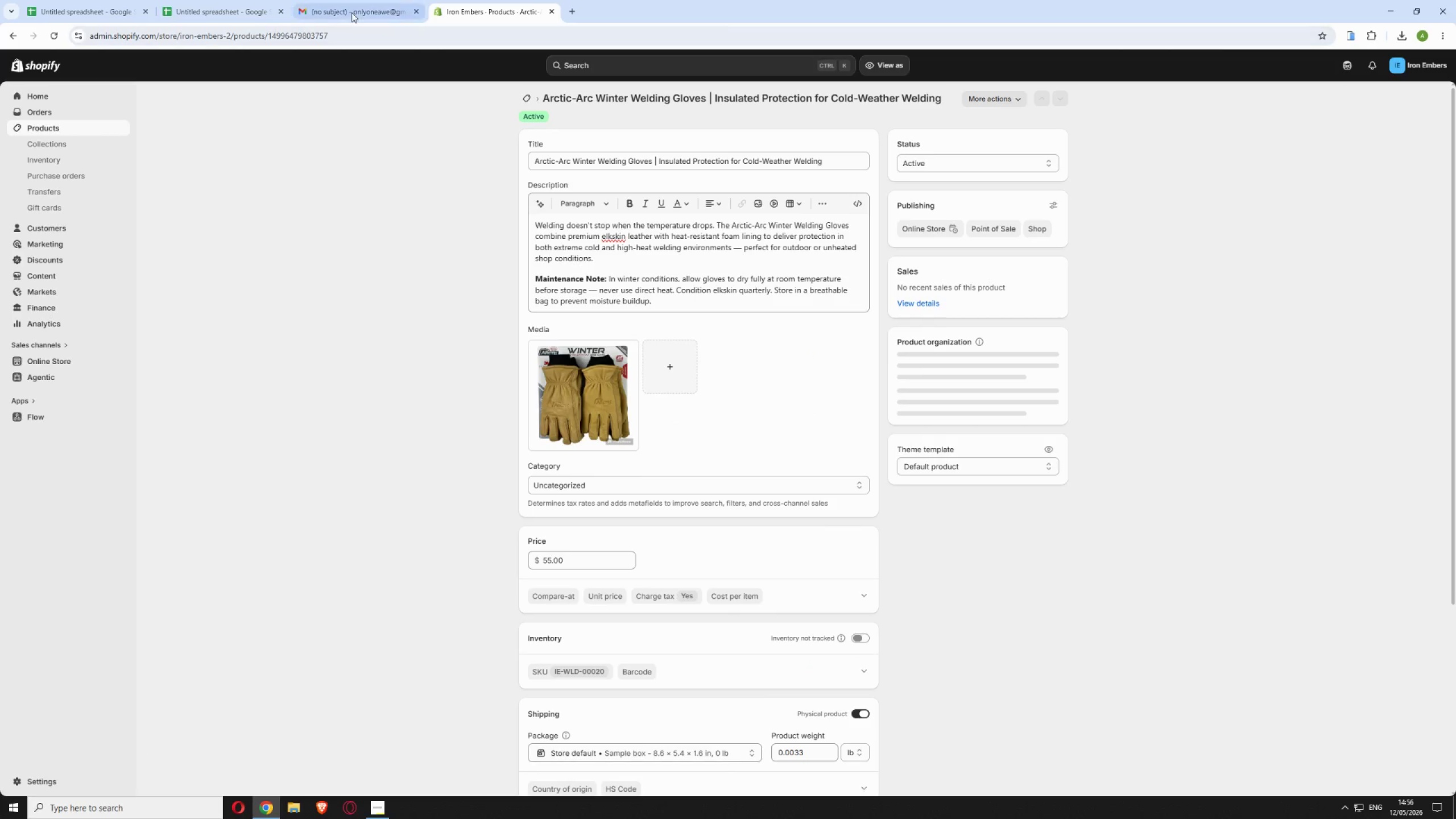 
left_click([354, 5])
 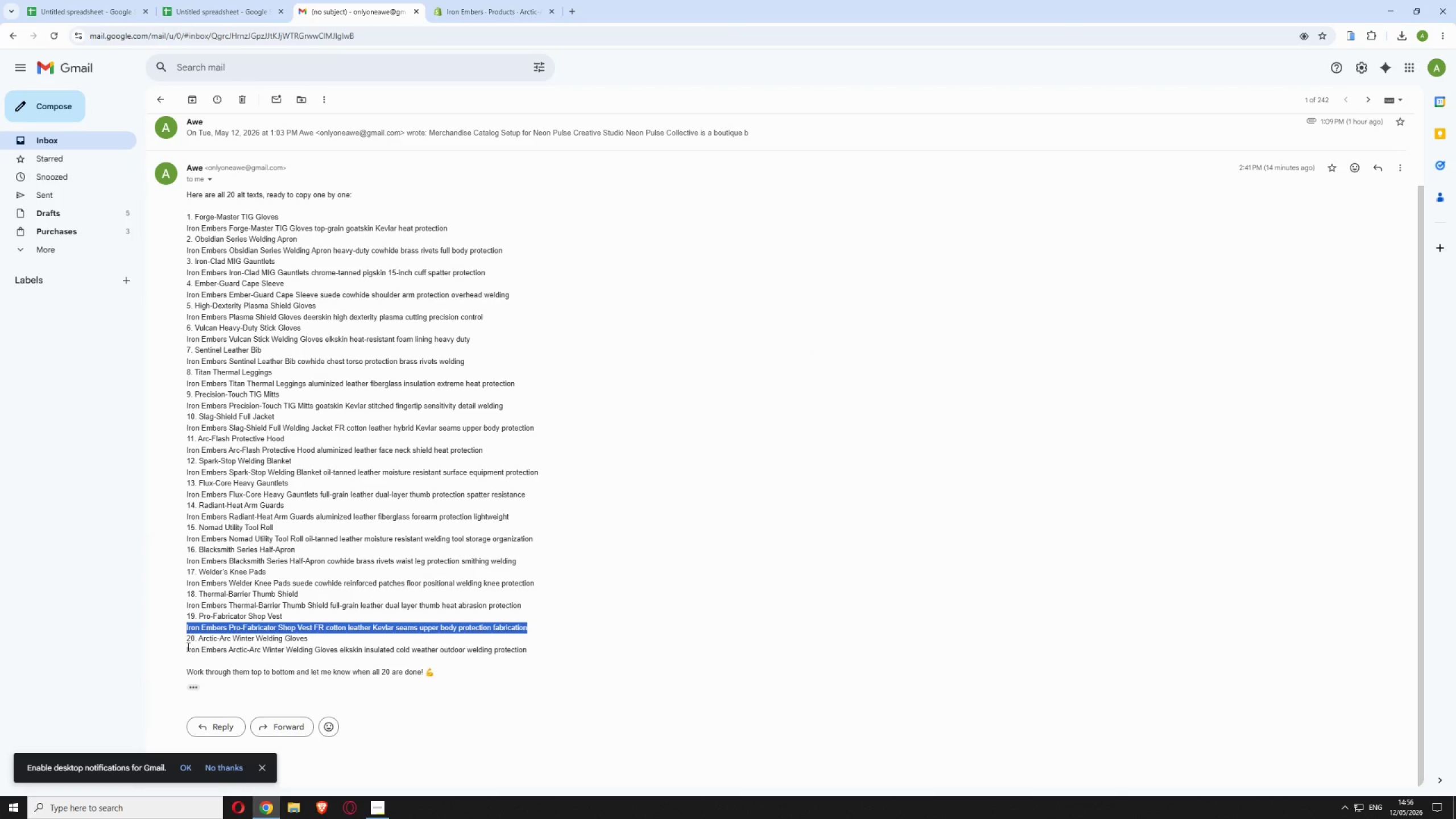 
left_click_drag(start_coordinate=[184, 648], to_coordinate=[532, 648])
 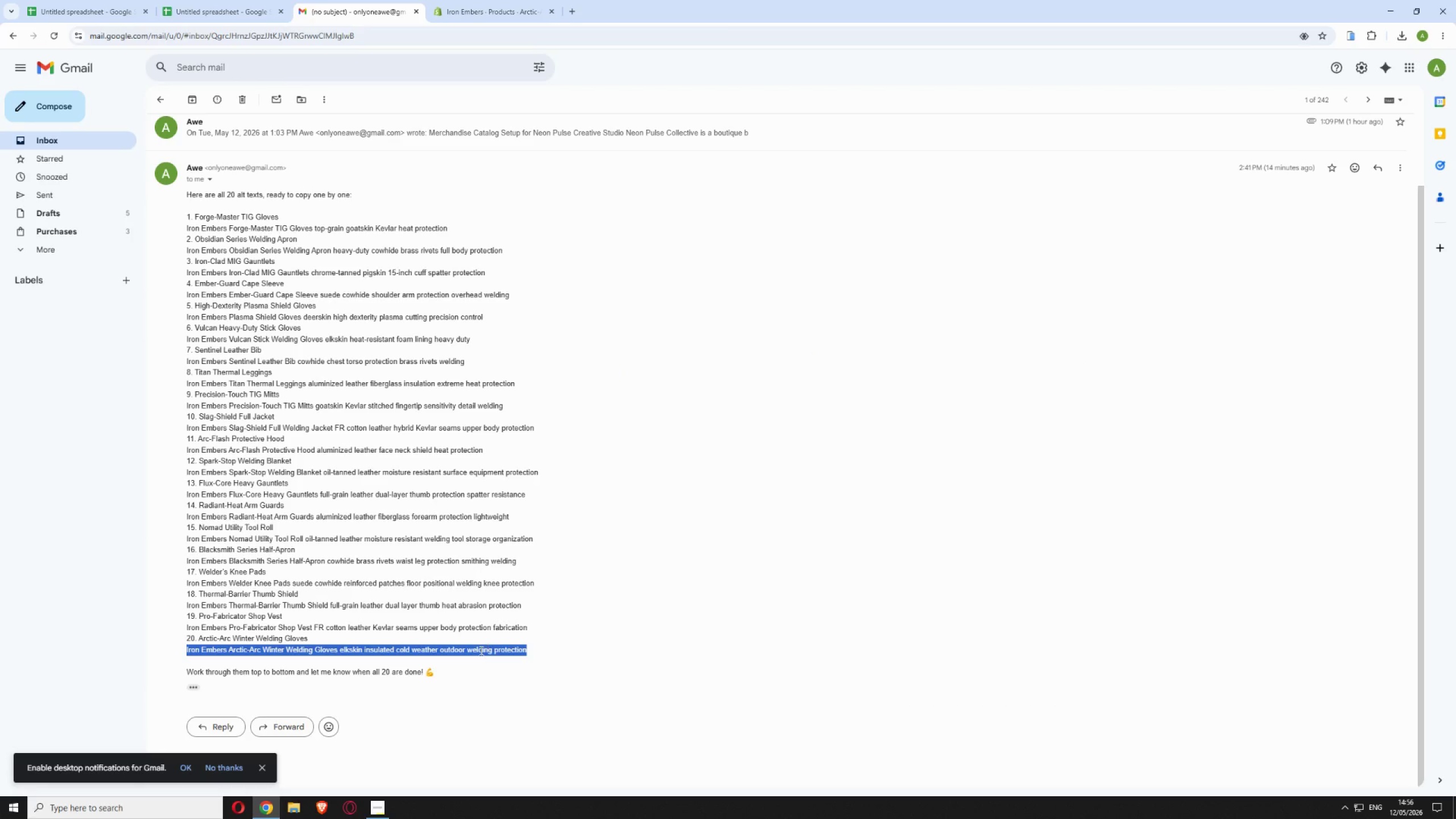 
right_click([480, 651])
 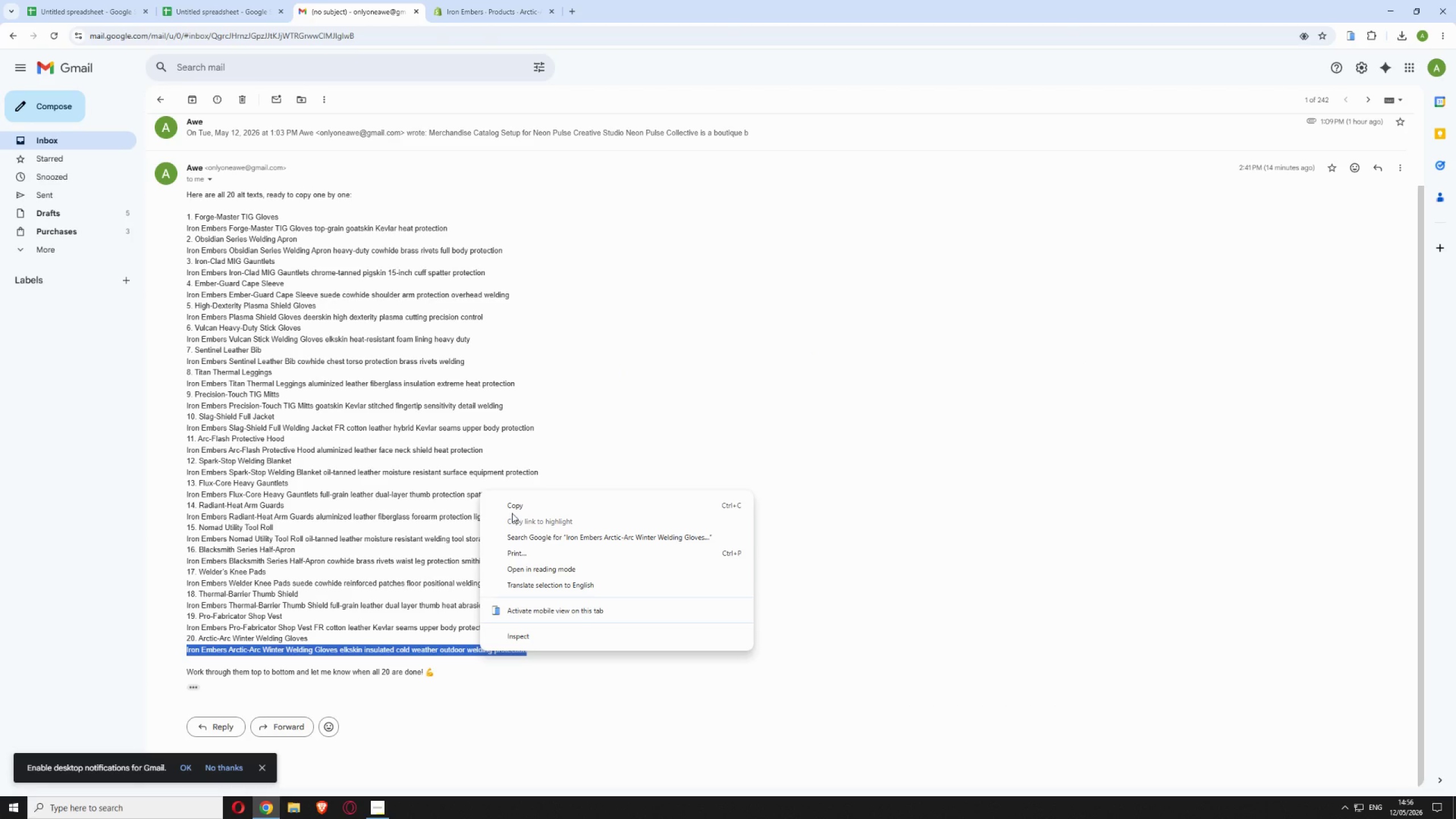 
left_click([516, 506])
 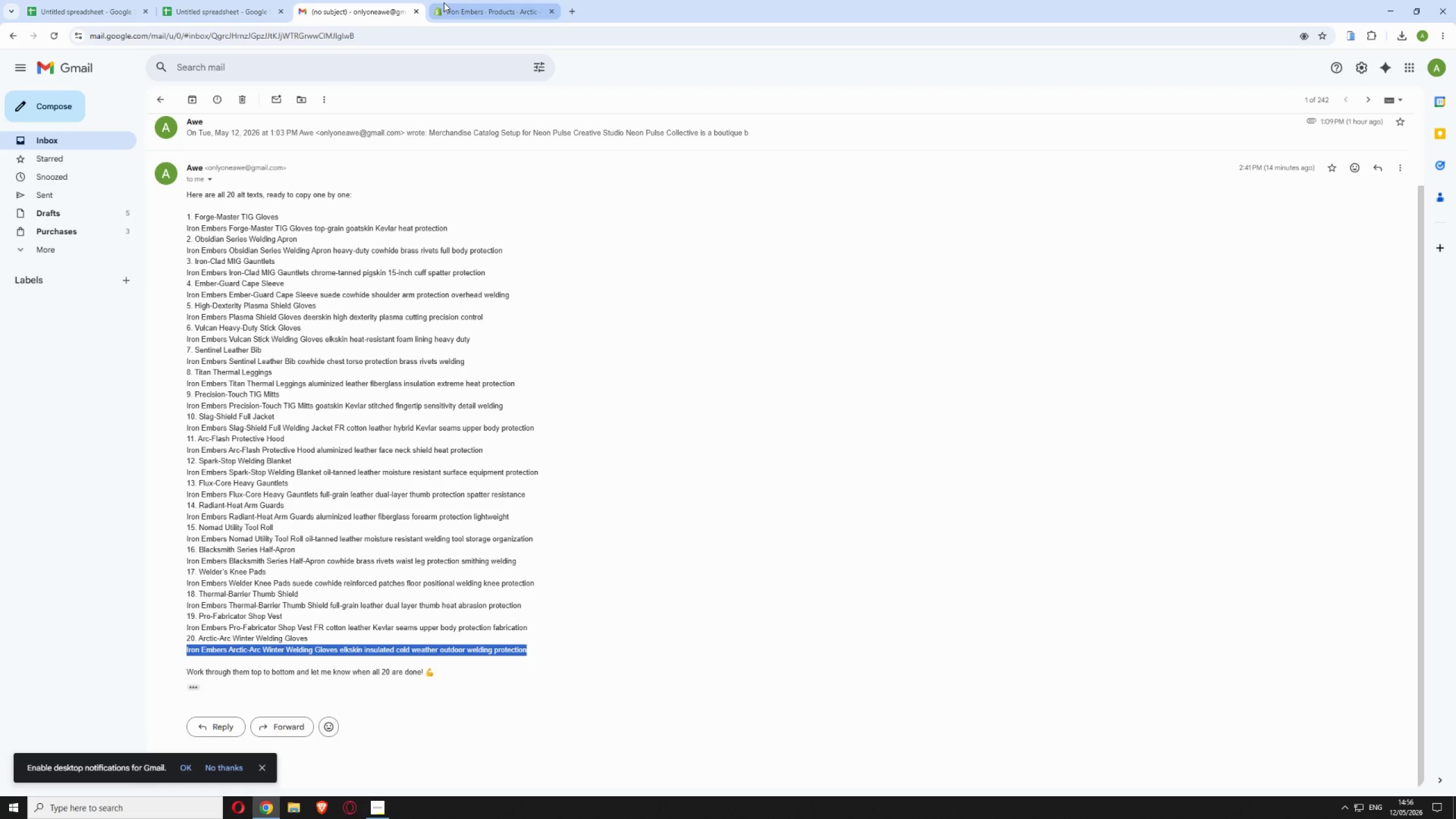 
left_click([447, 5])
 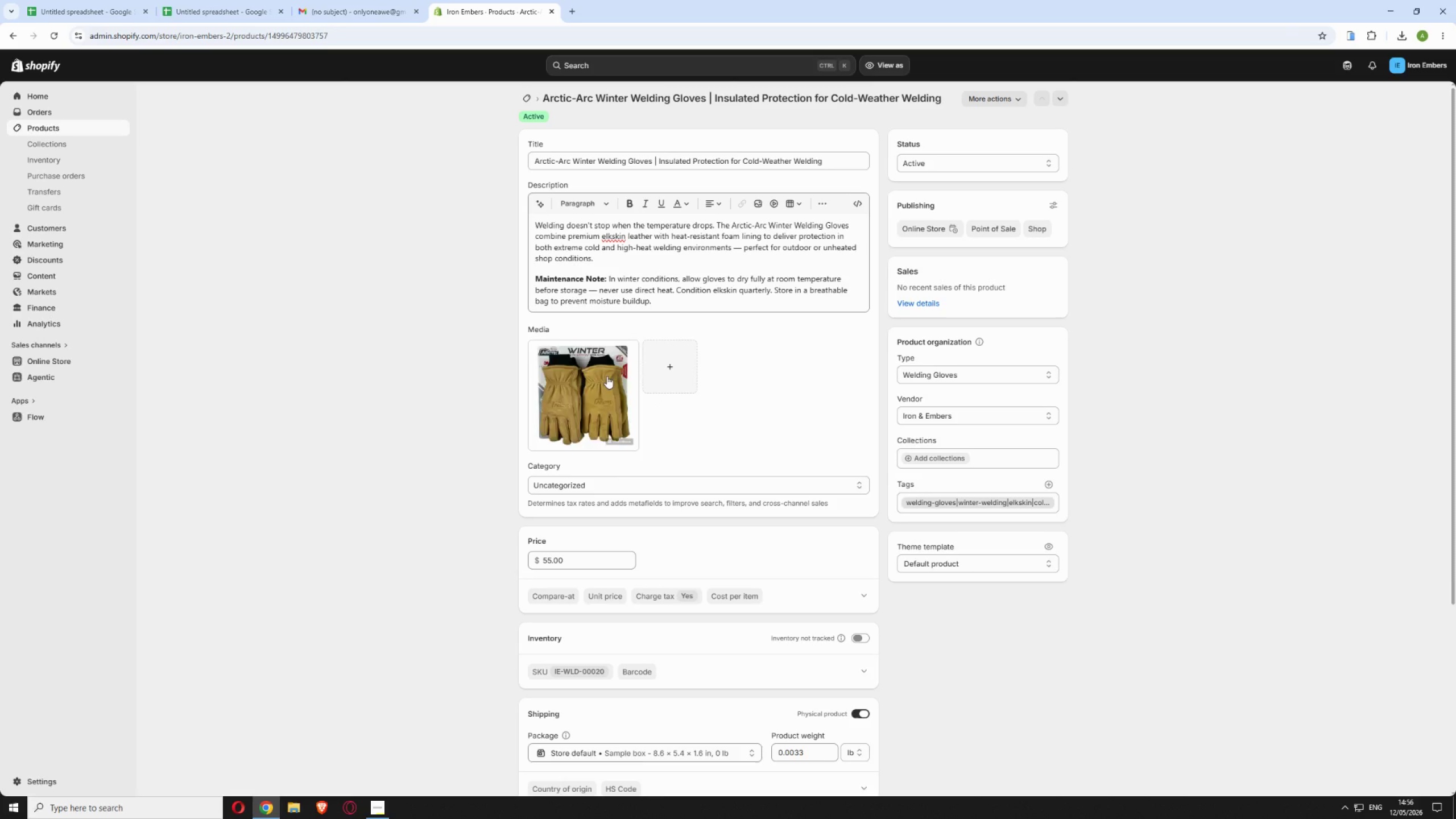 
left_click([576, 376])
 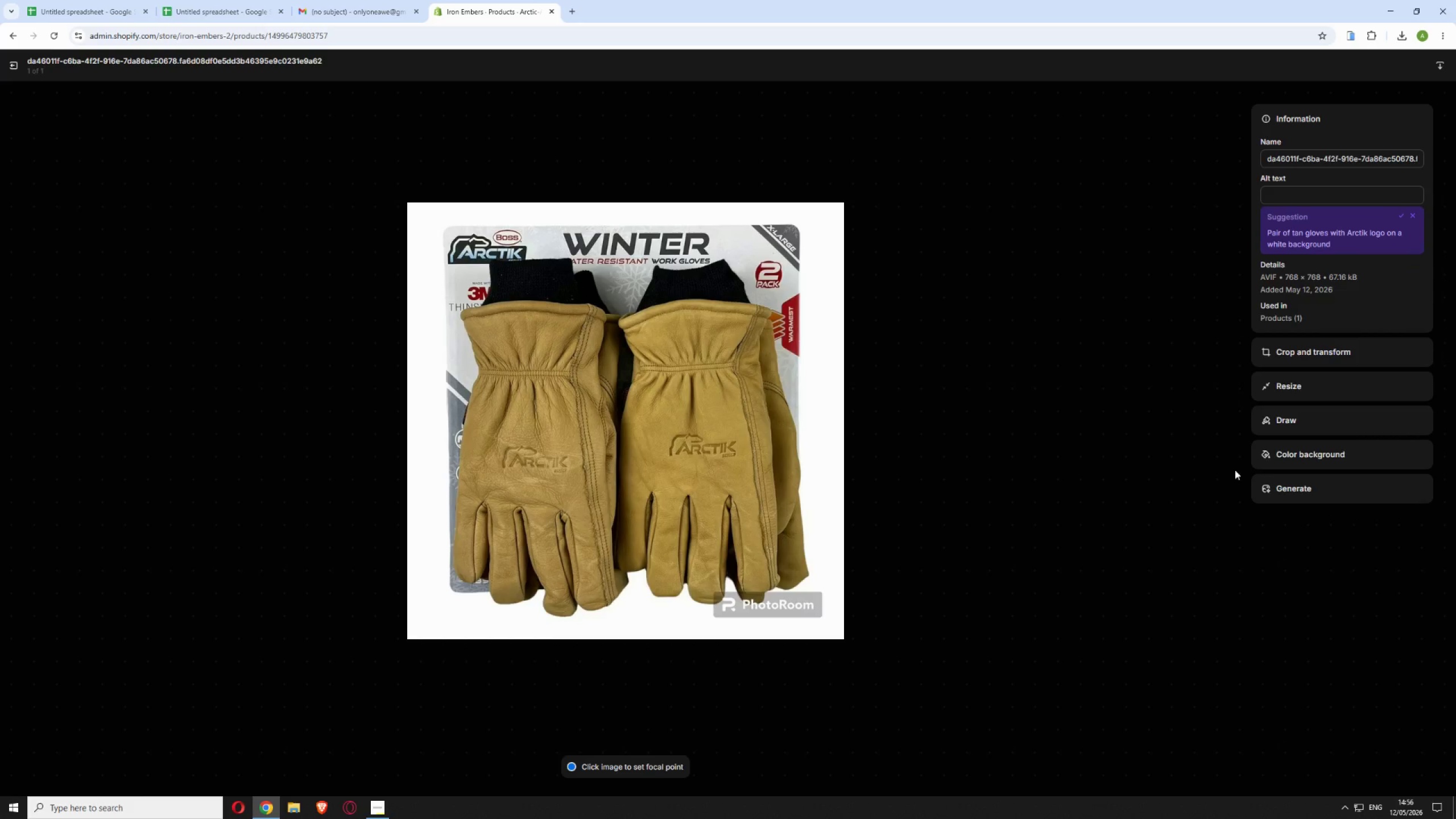 
left_click([1275, 195])
 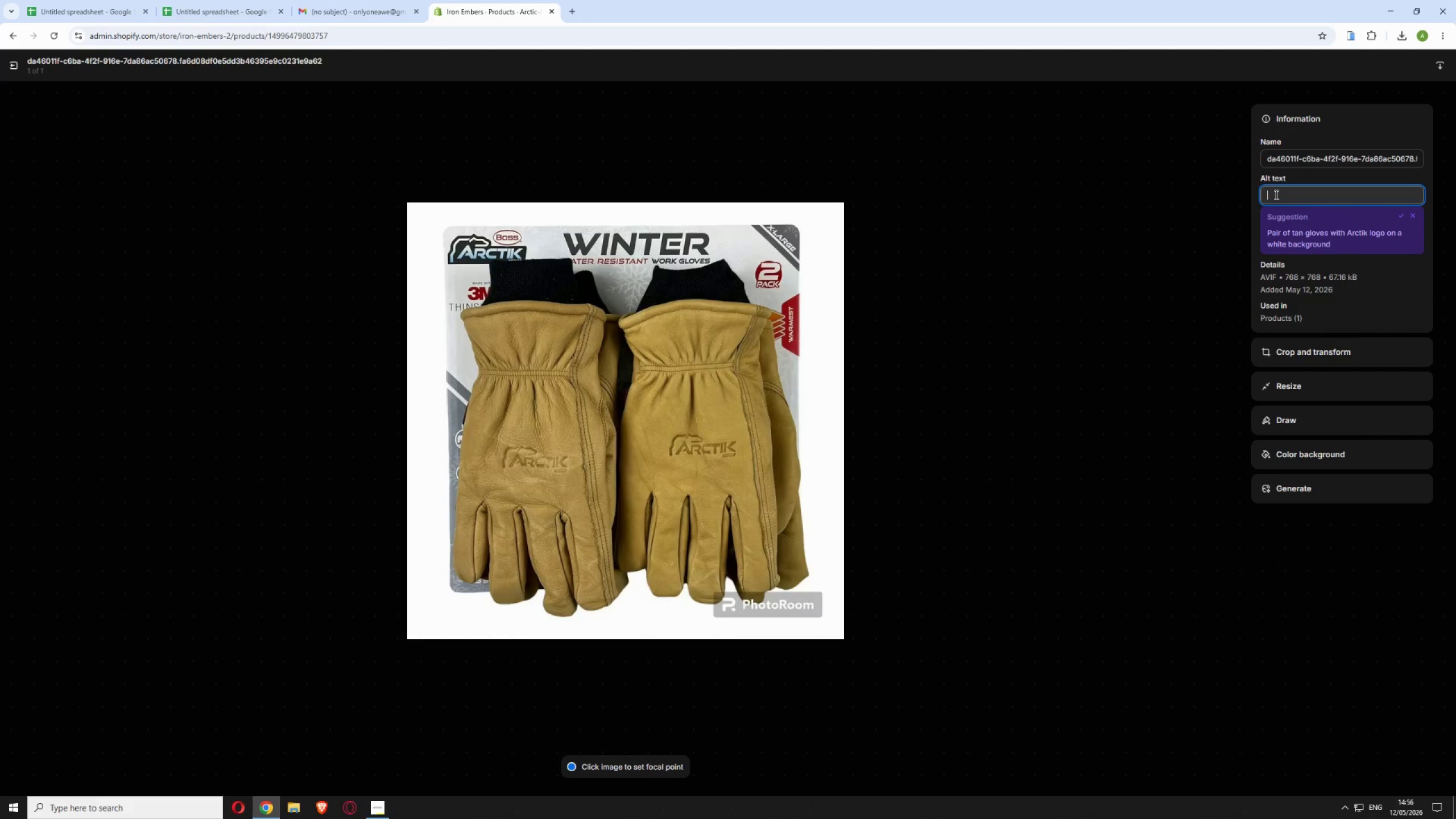 
key(Control+V)
 